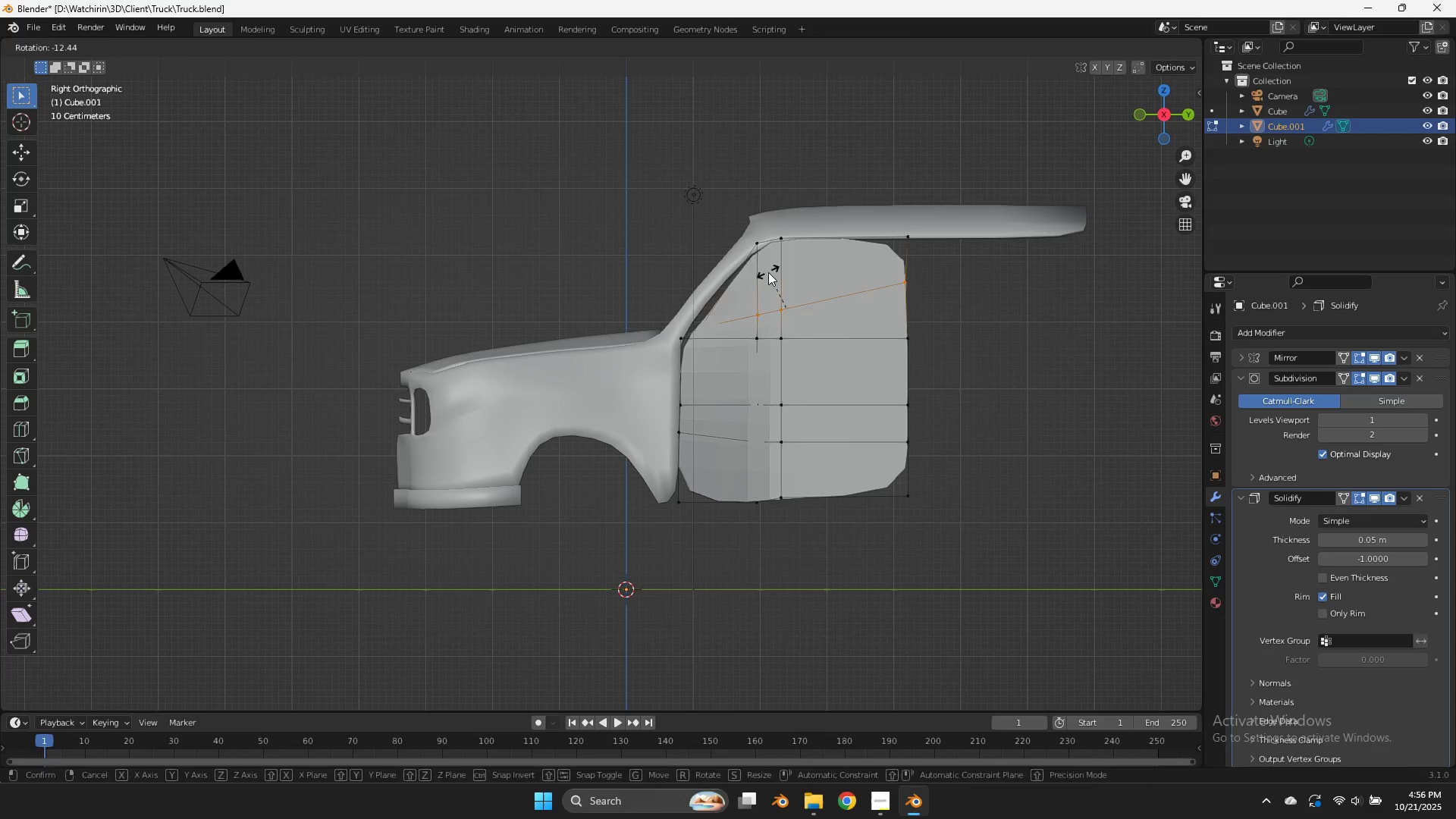 
right_click([768, 272])
 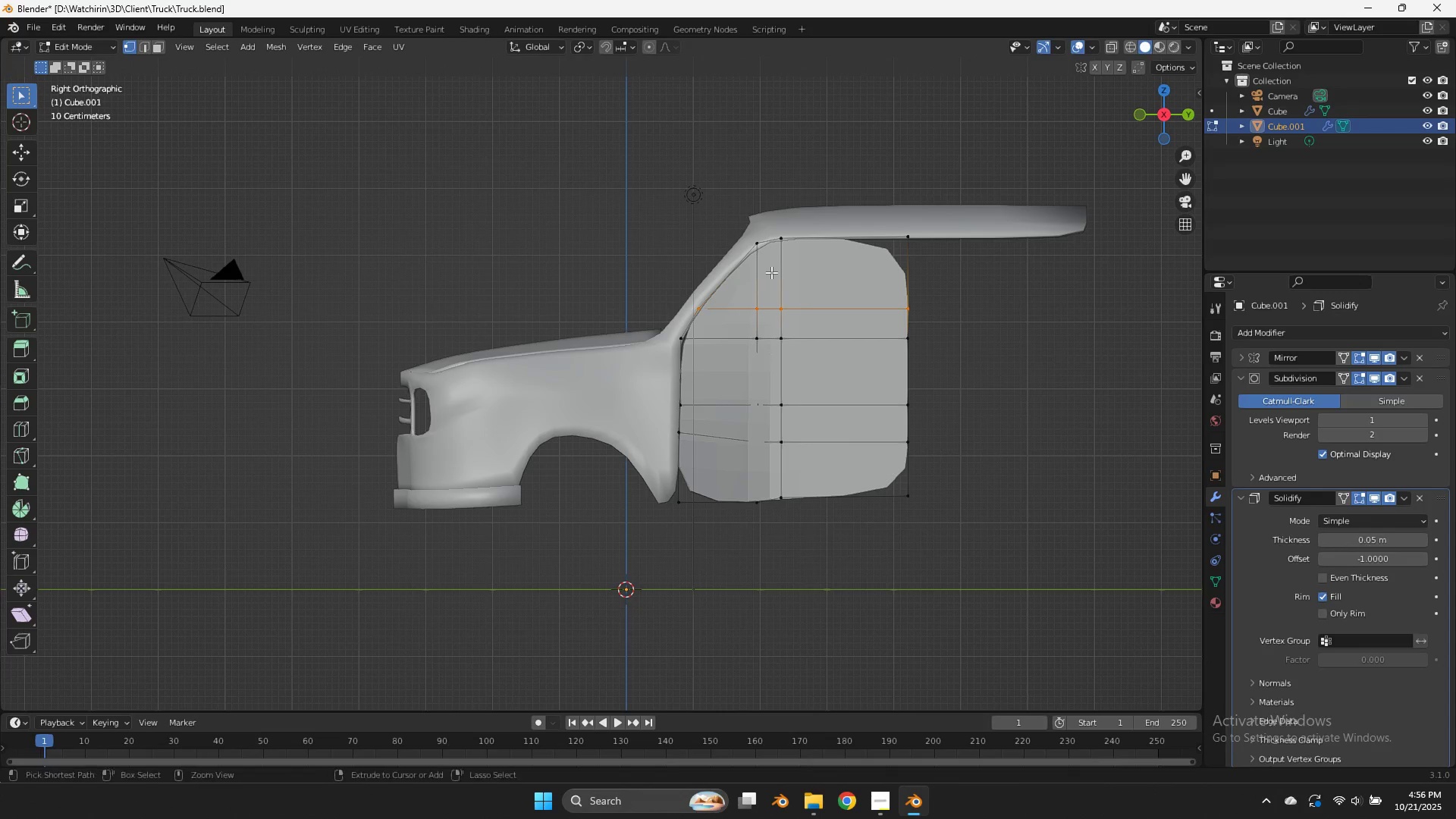 
key(Control+ControlLeft)
 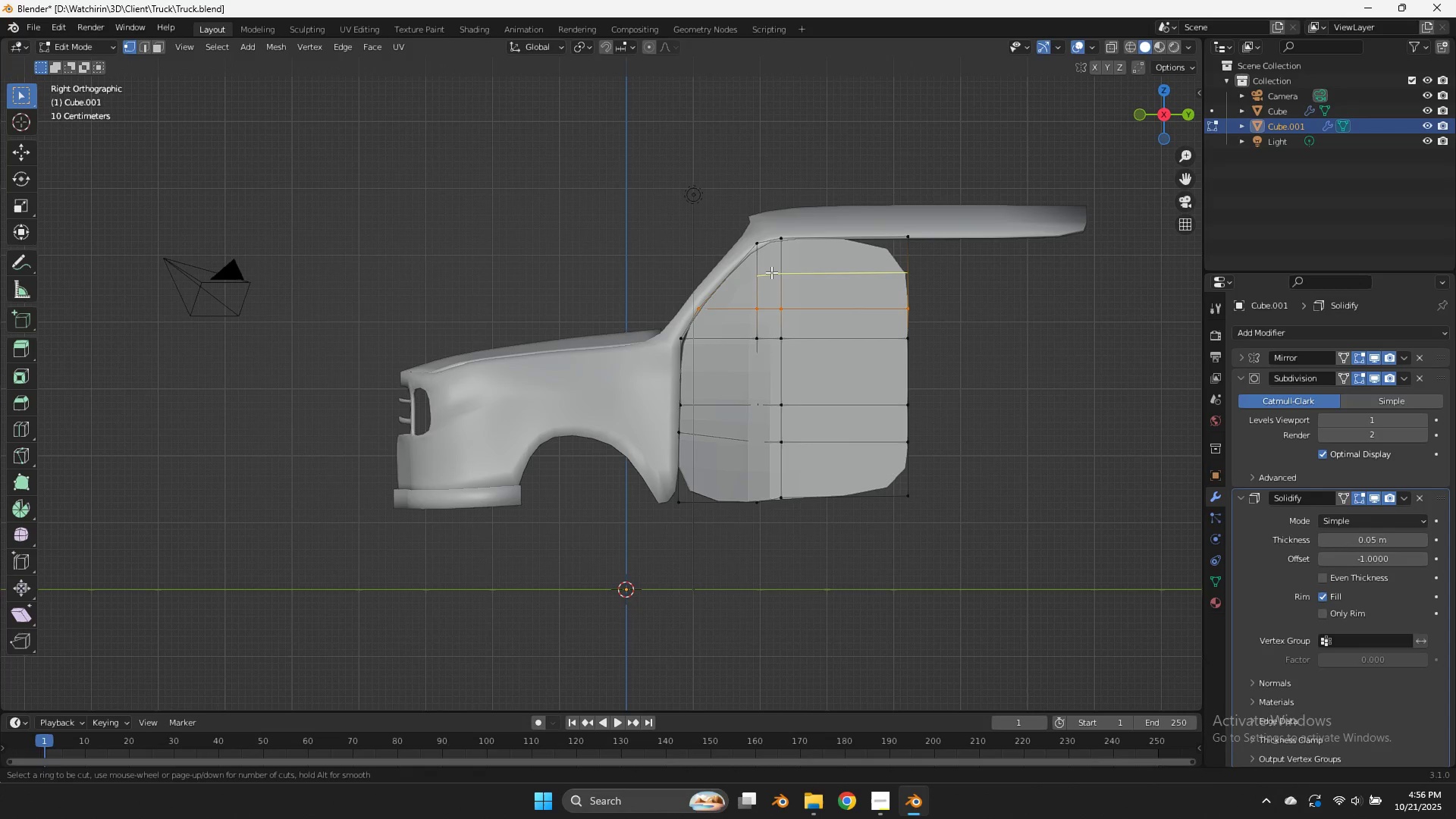 
key(Control+R)
 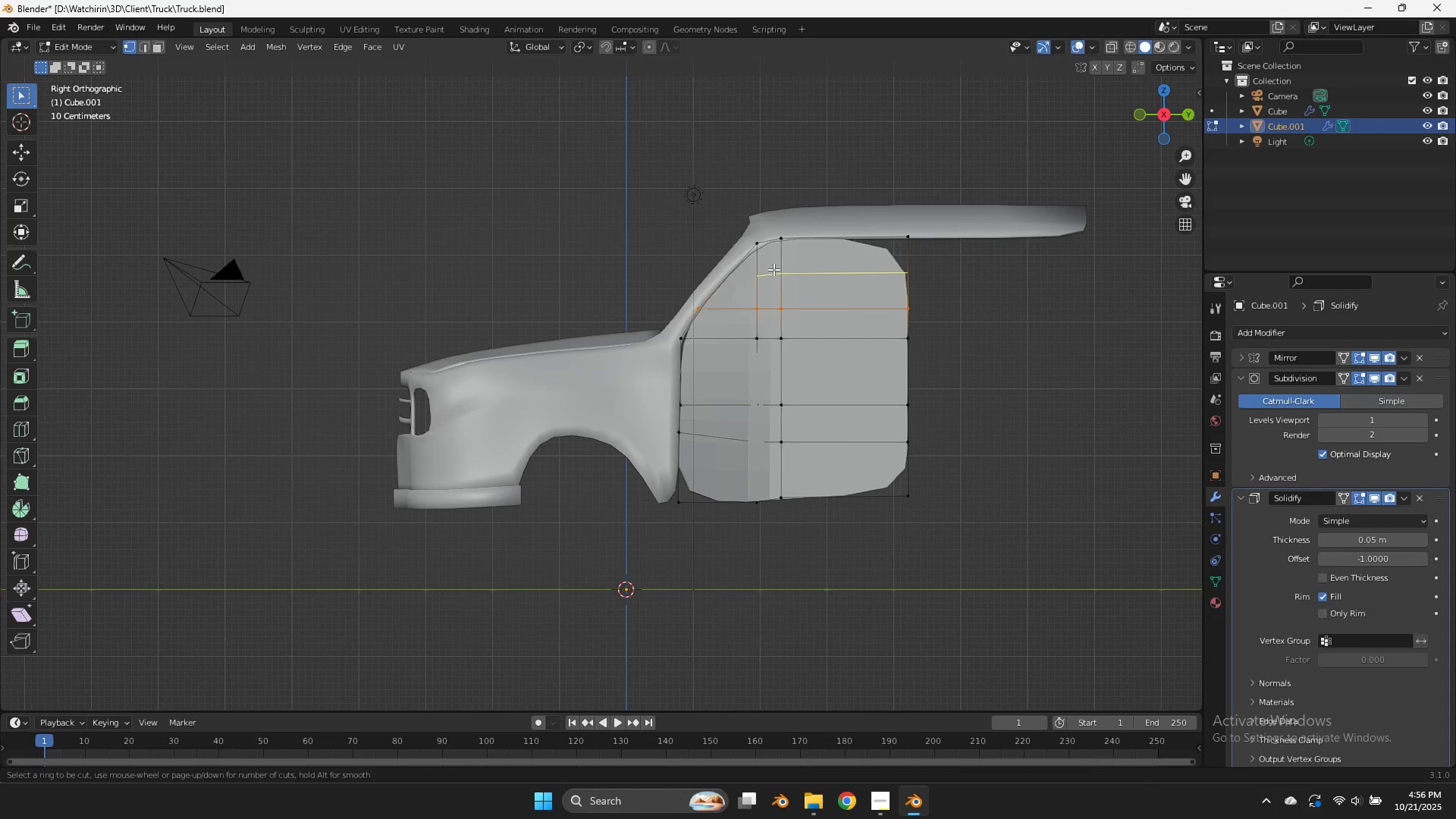 
left_click([774, 269])
 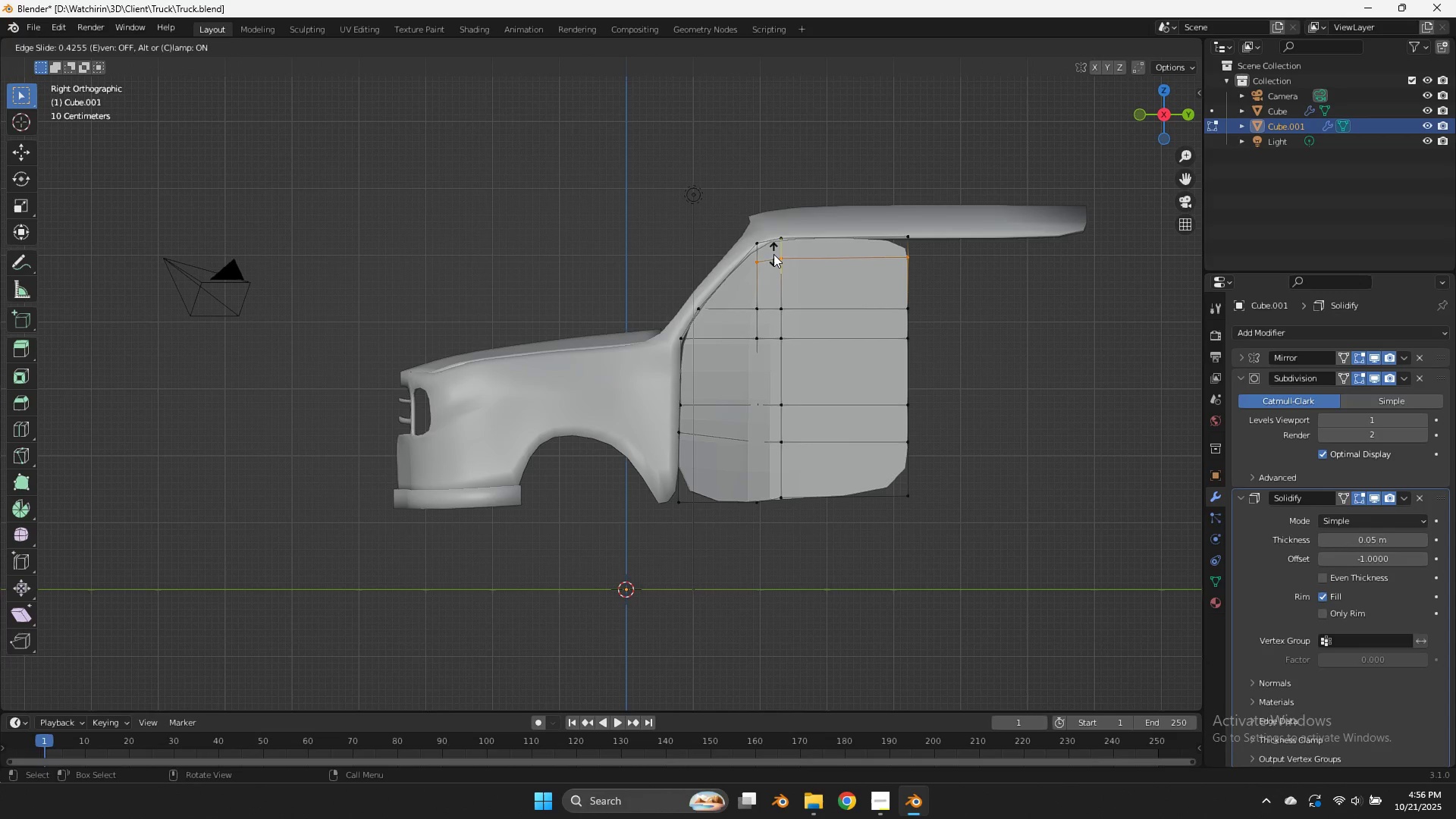 
left_click([774, 254])
 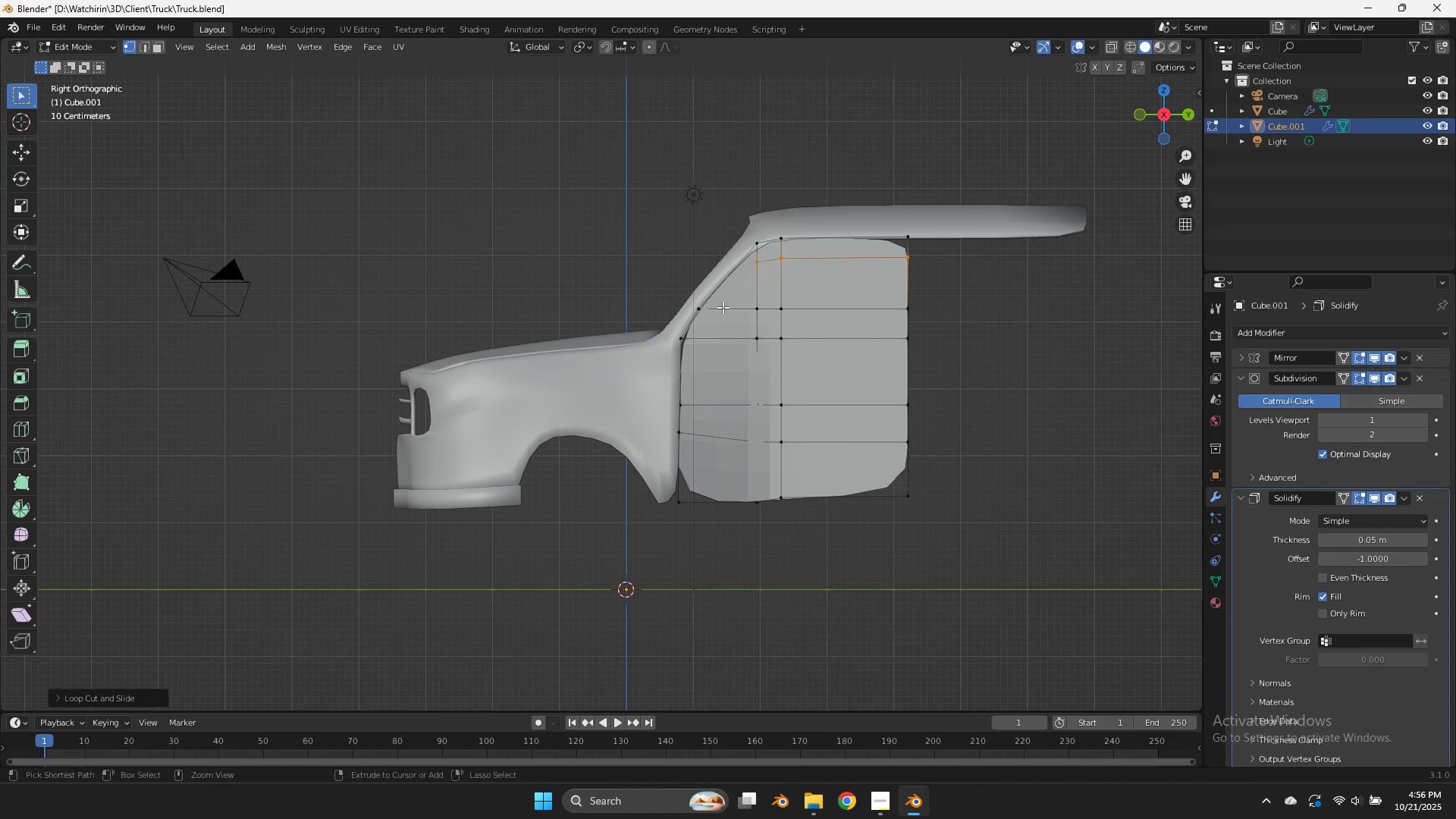 
key(Control+ControlLeft)
 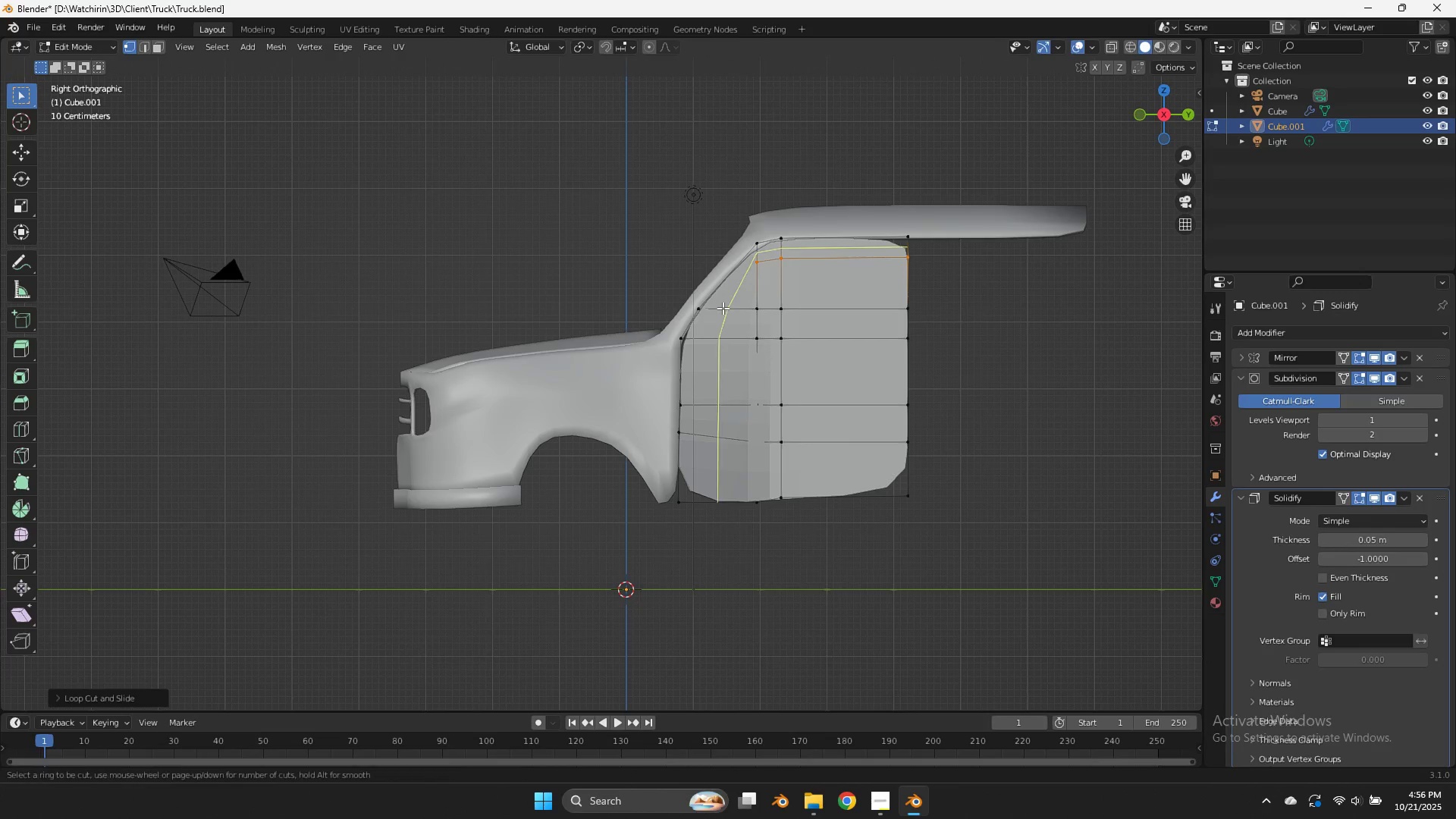 
key(Control+R)
 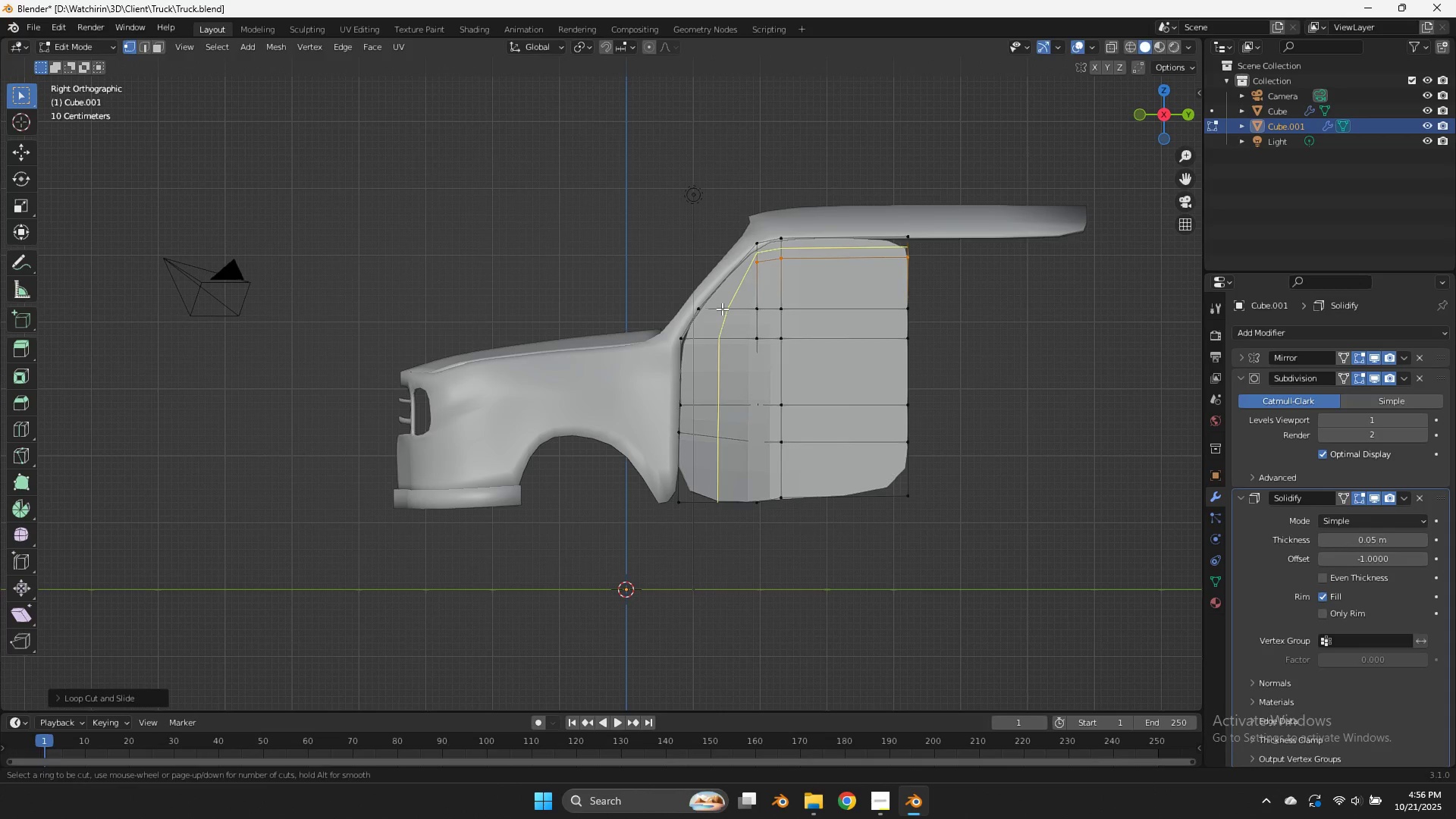 
left_click([722, 309])
 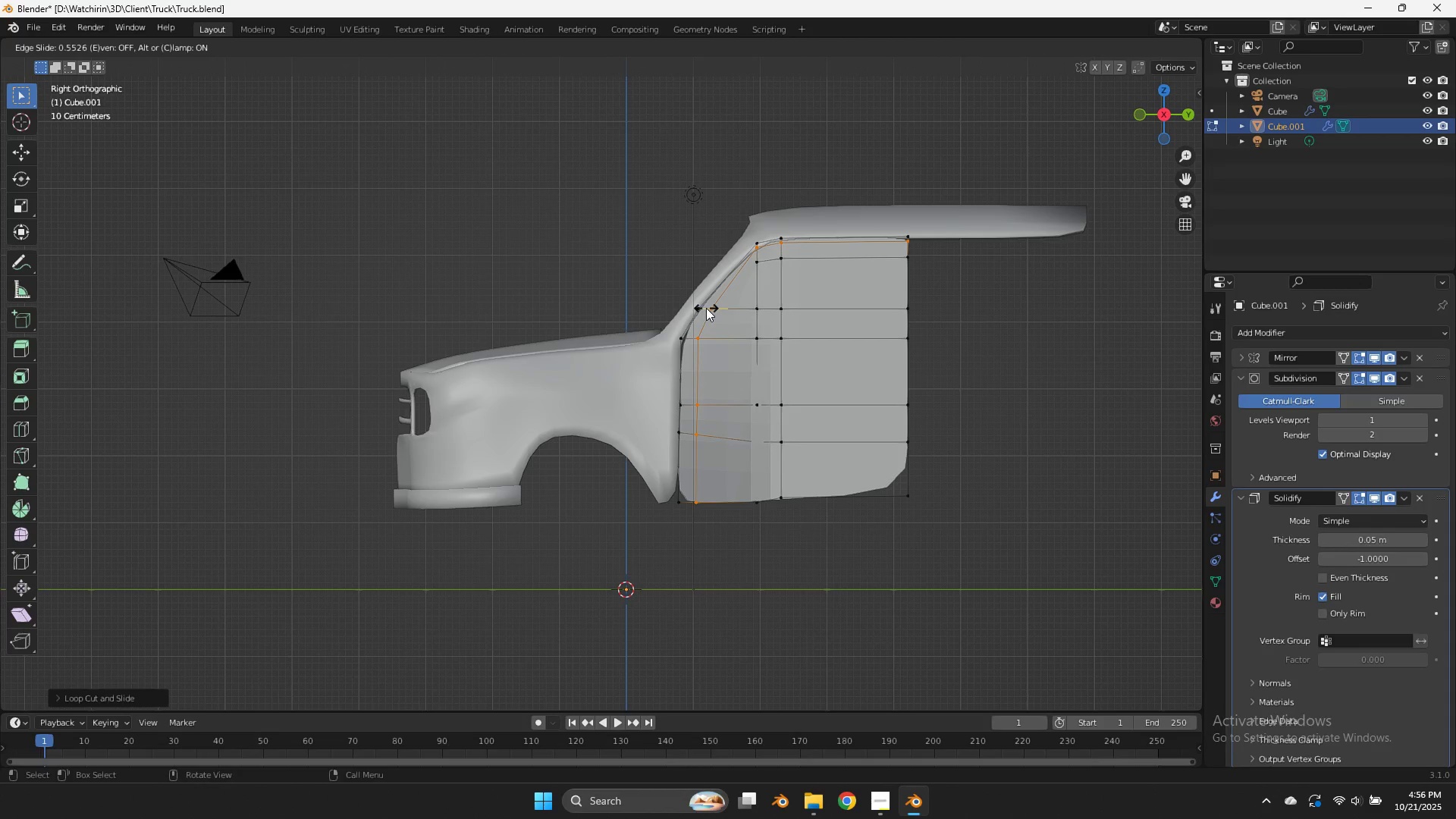 
left_click([706, 308])
 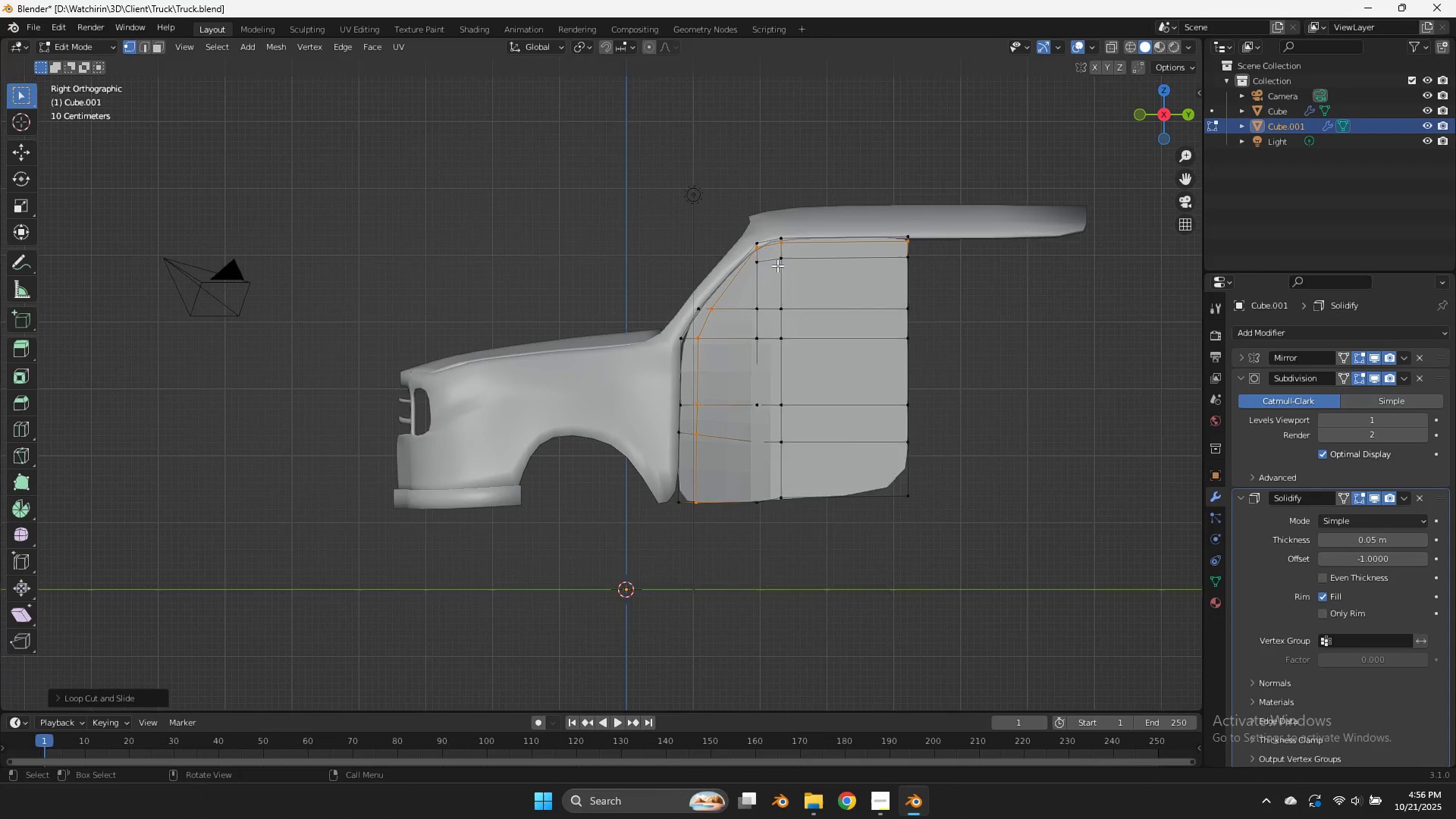 
scroll: coordinate [778, 265], scroll_direction: up, amount: 1.0
 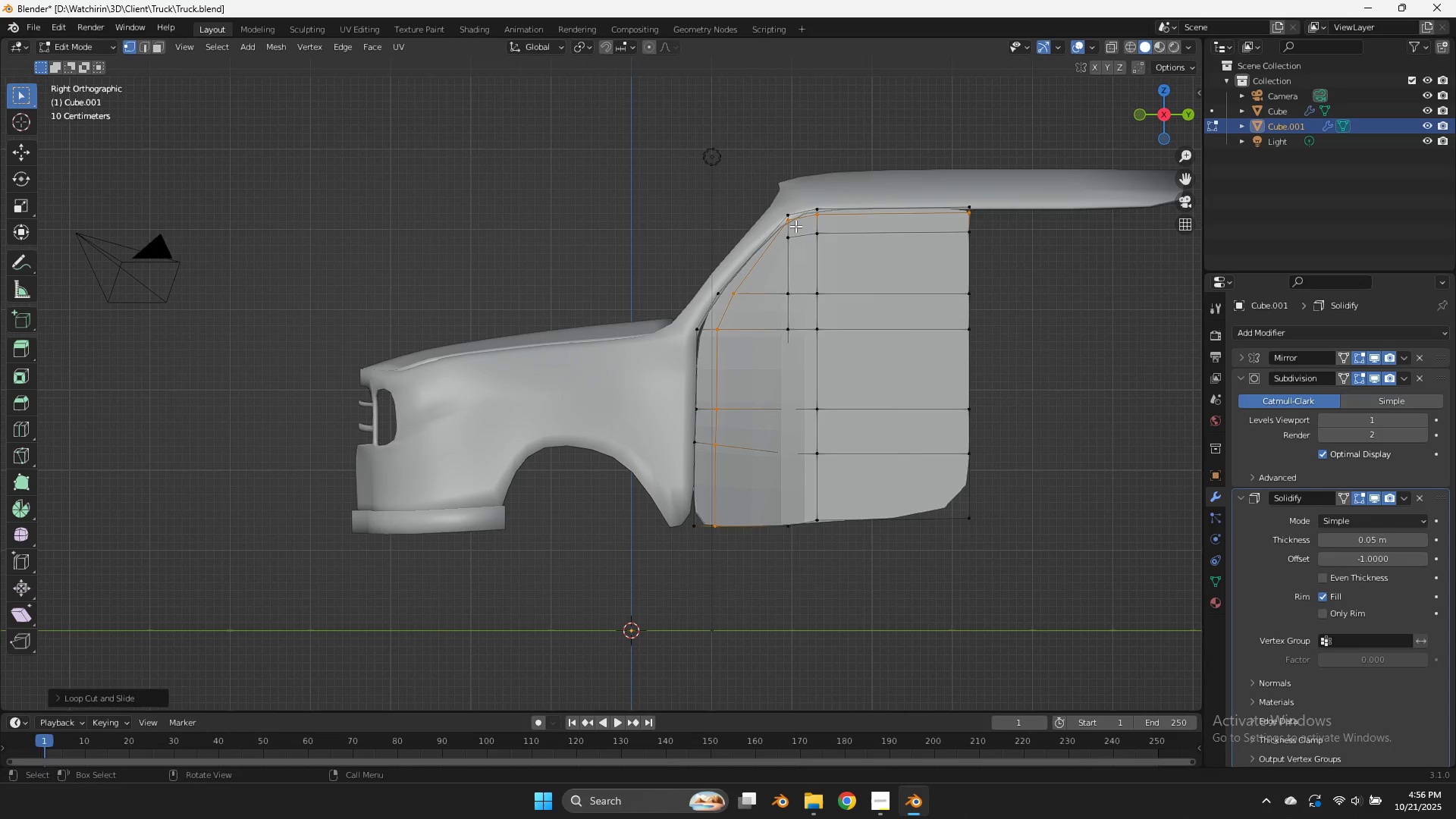 
left_click([795, 226])
 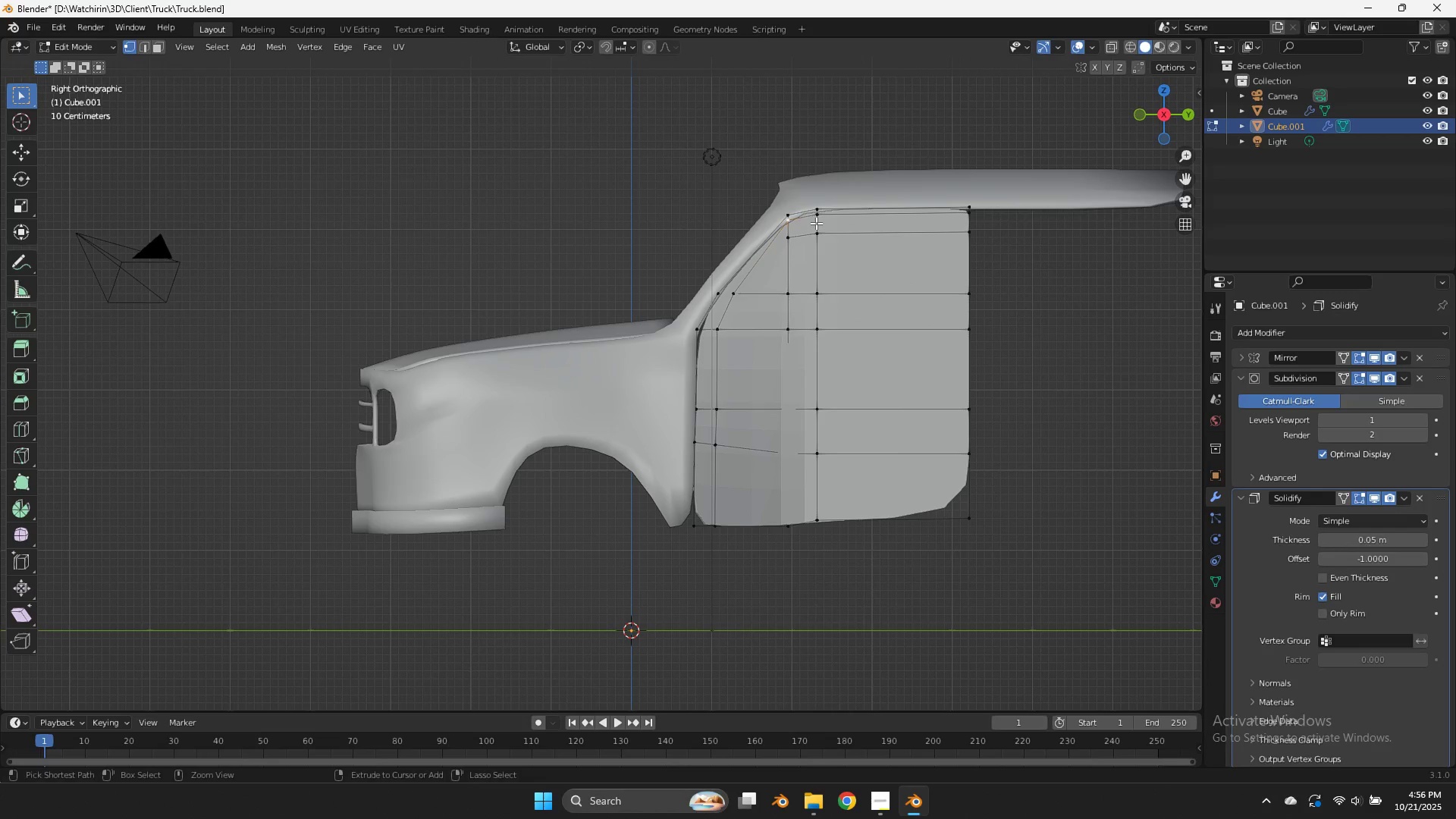 
hold_key(key=ControlLeft, duration=0.94)
left_click([971, 220])
 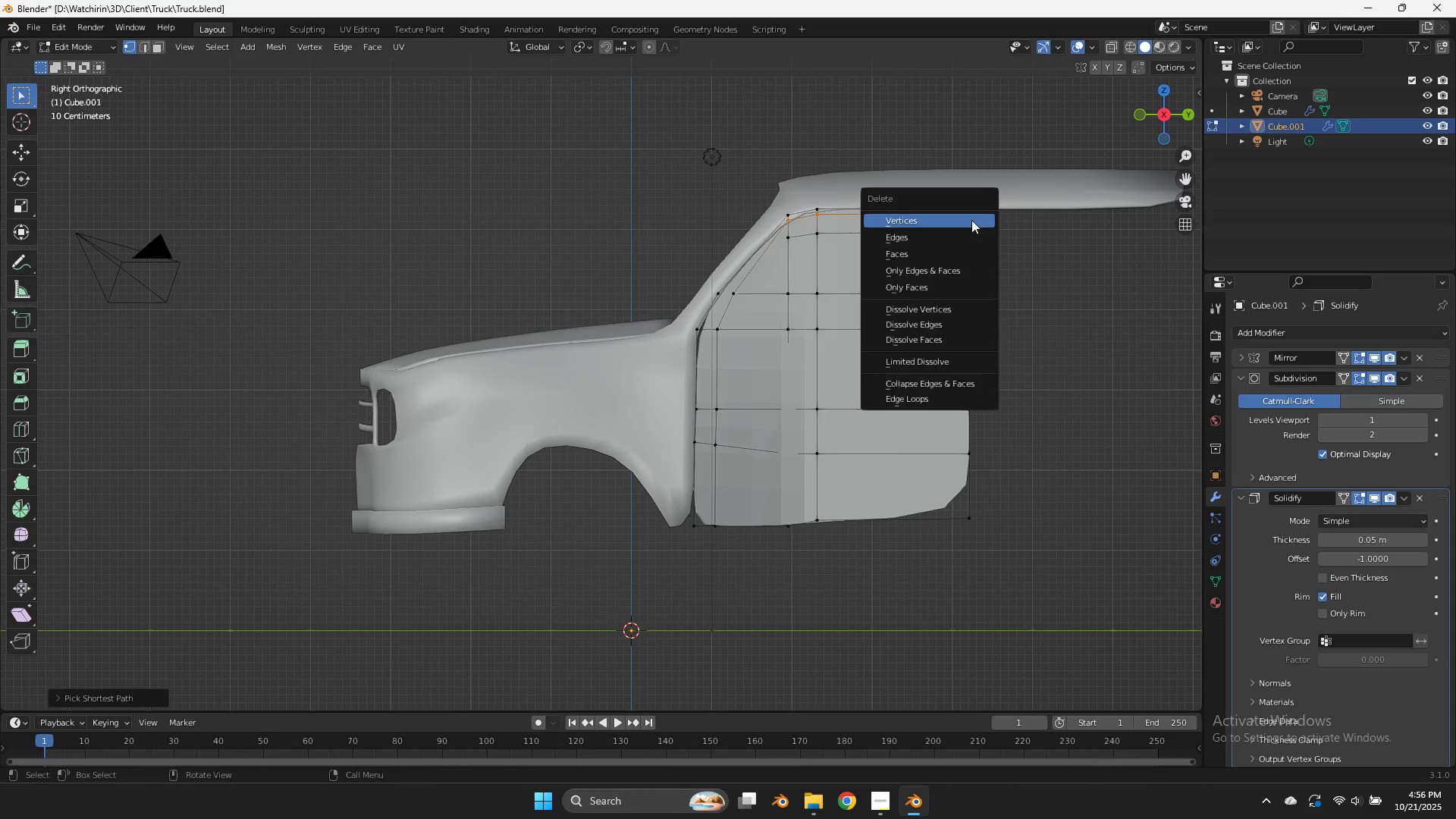 
key(X)
 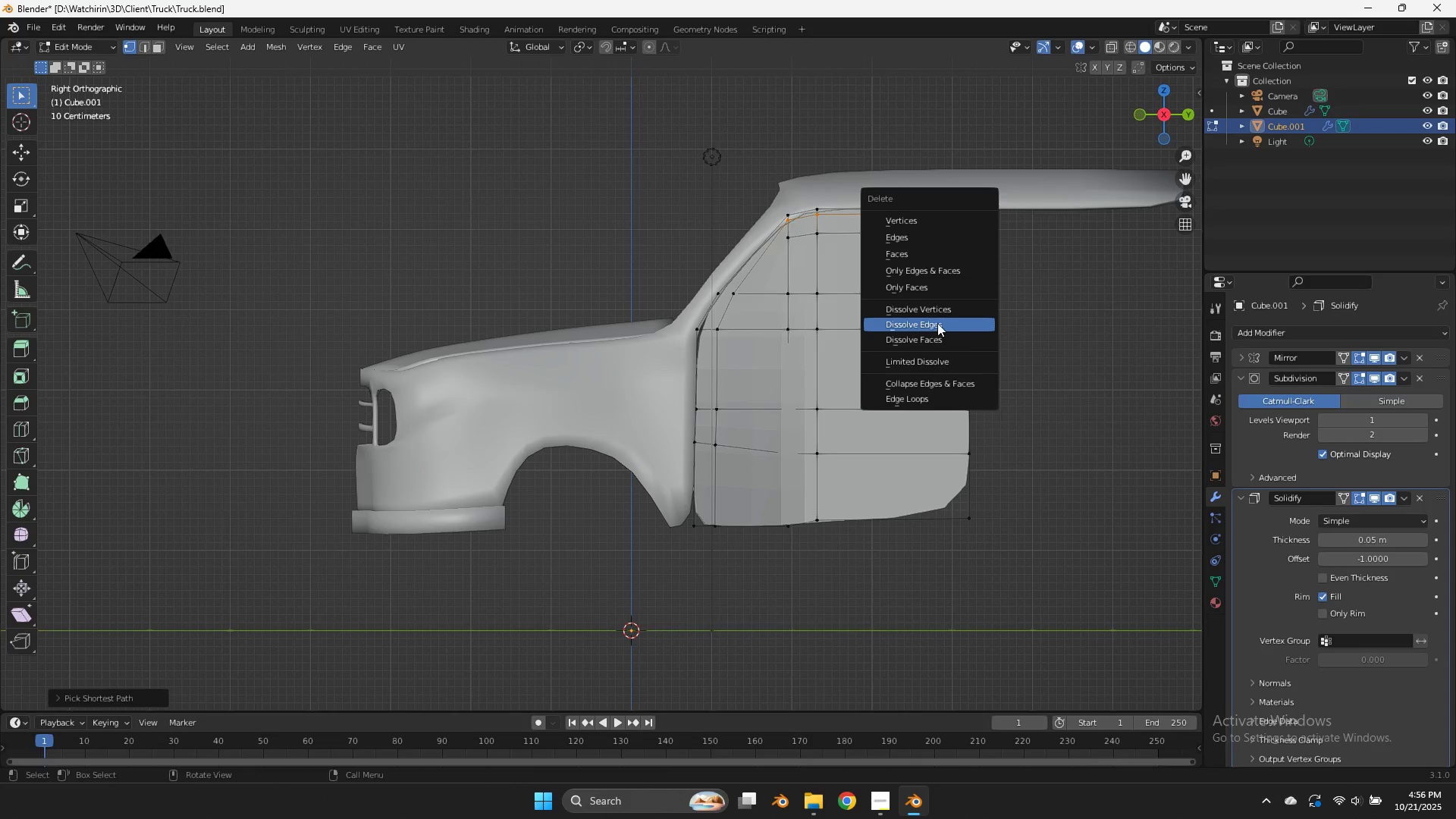 
left_click([937, 322])
 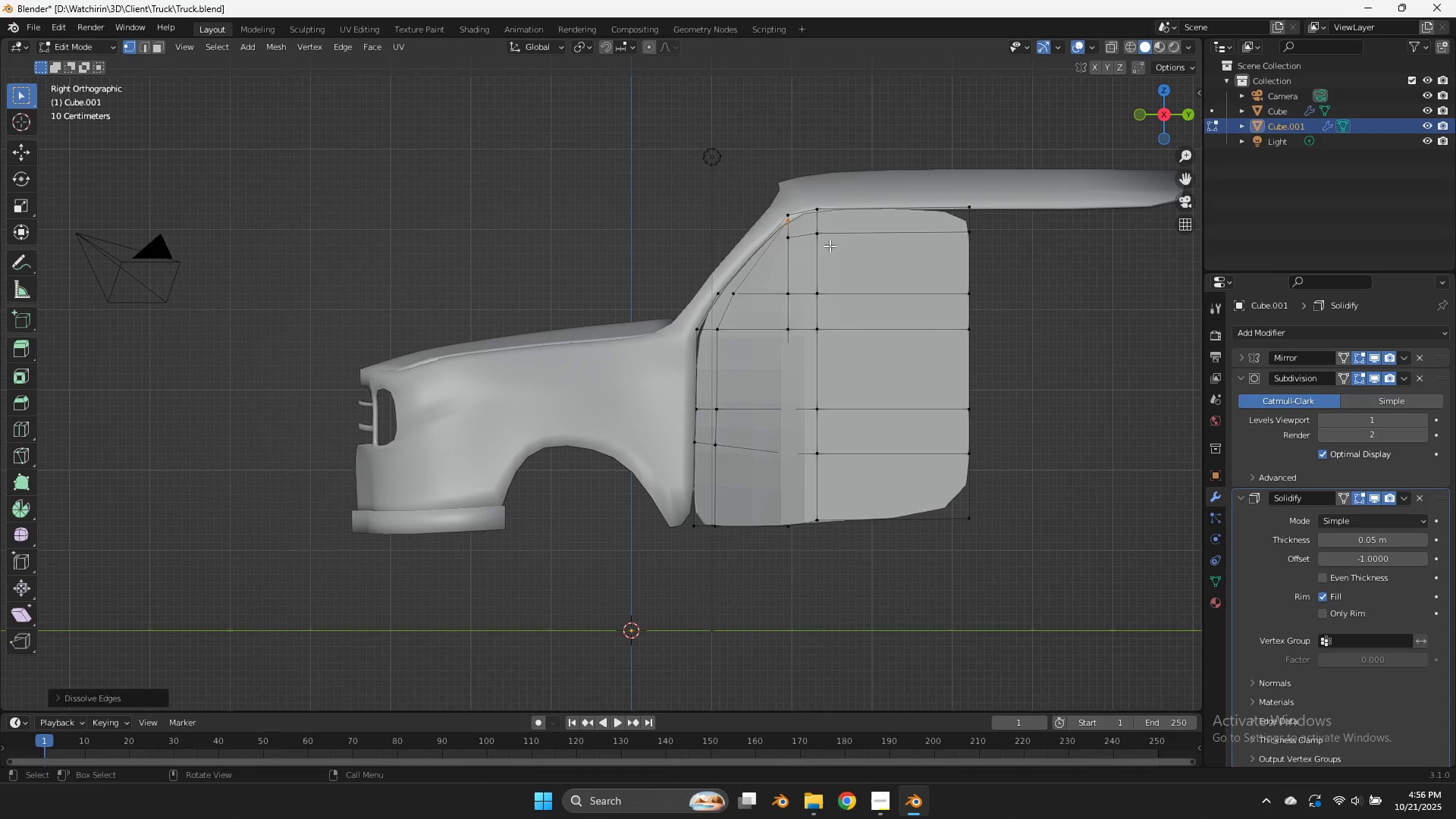 
key(X)
 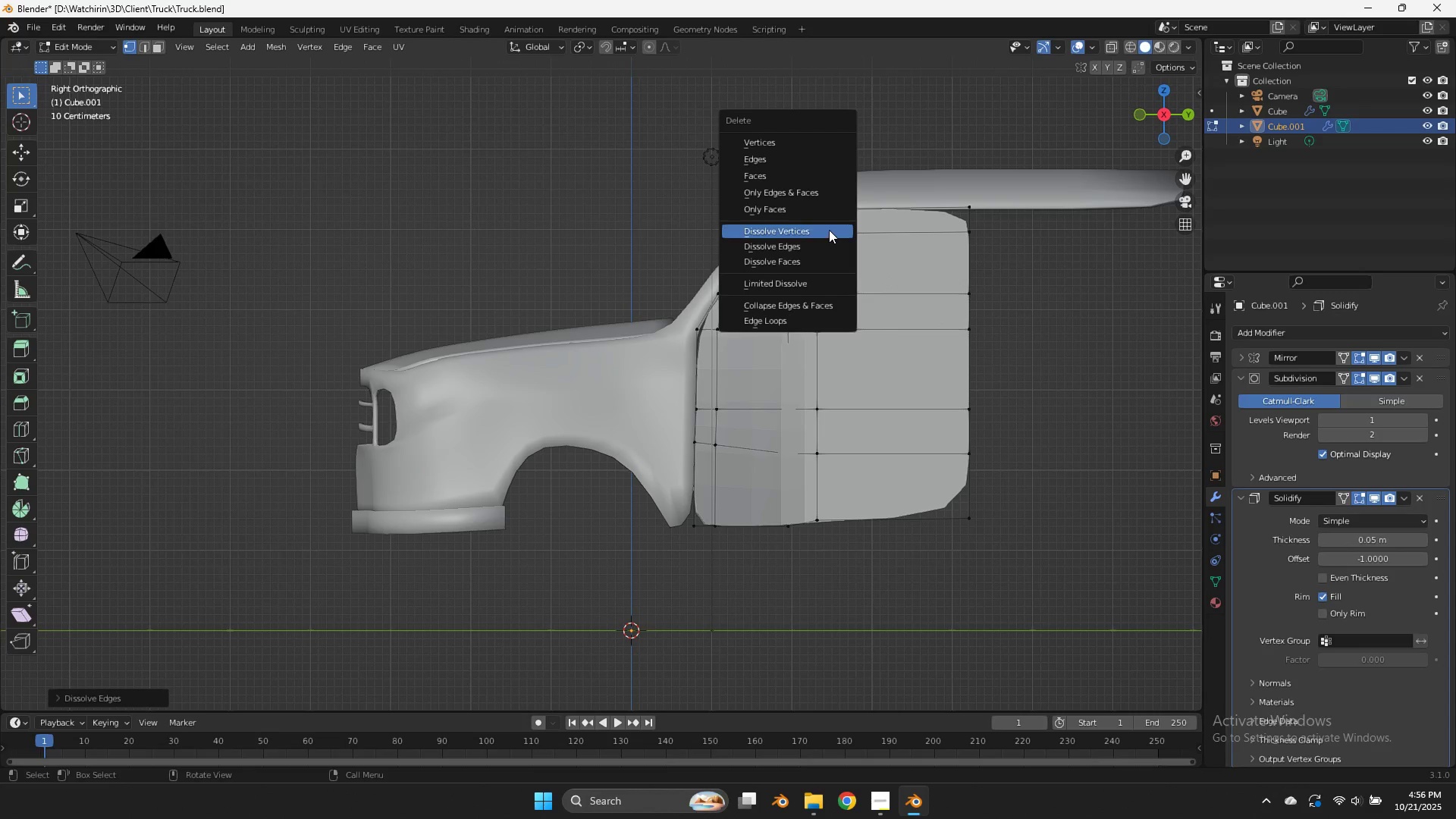 
left_click([829, 230])
 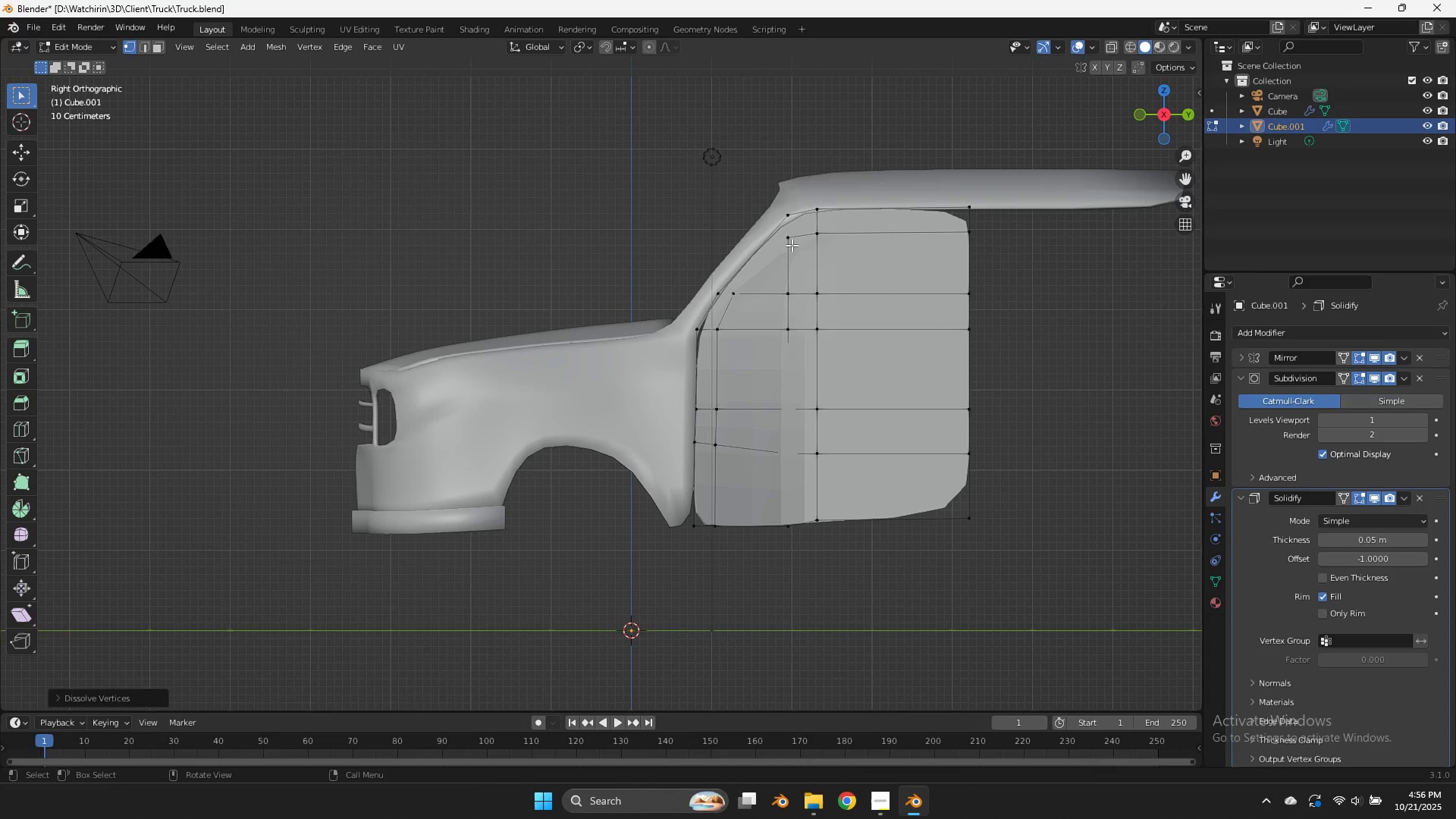 
left_click([792, 245])
 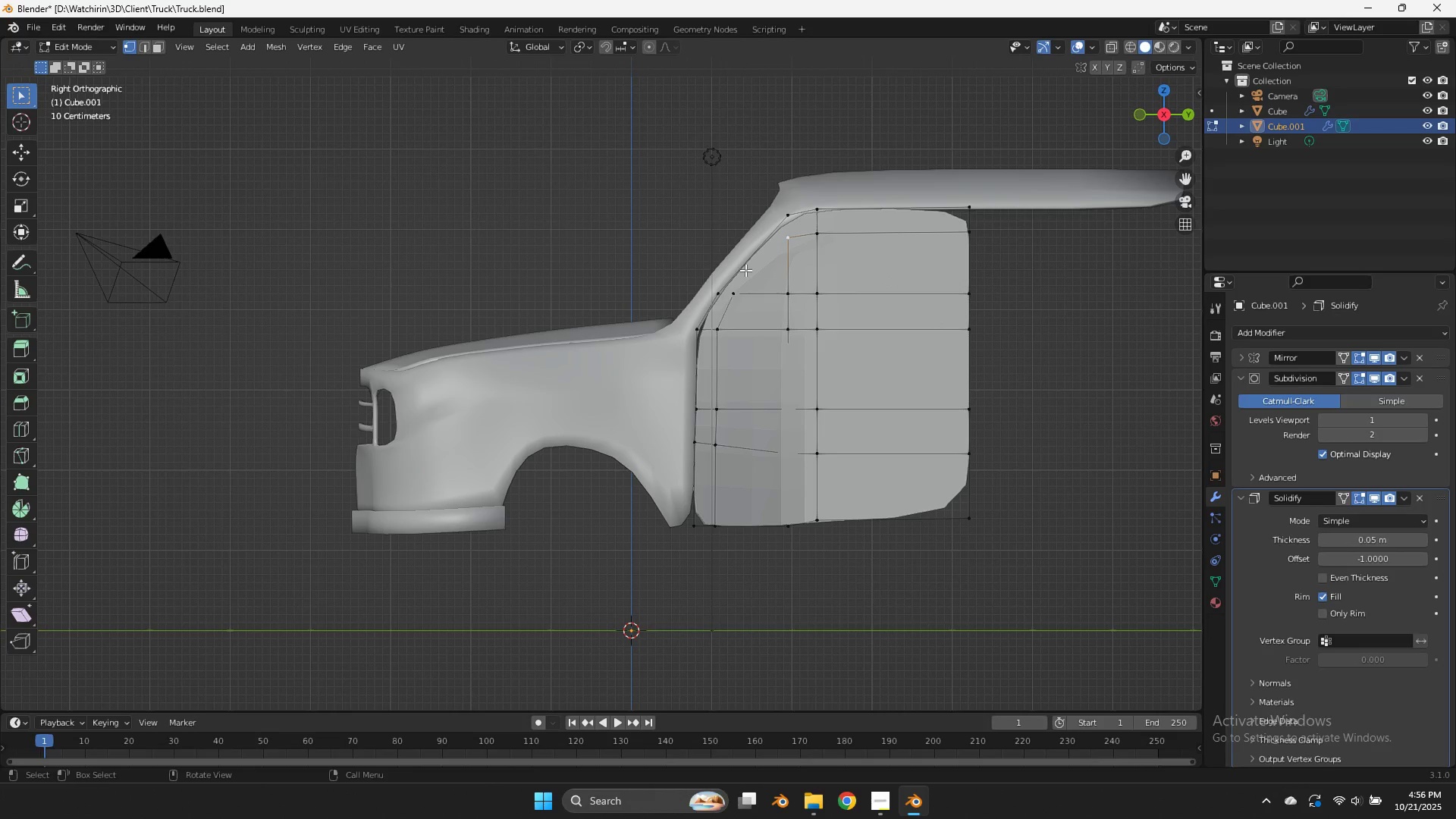 
hold_key(key=ShiftLeft, duration=0.58)
left_click([731, 286])
 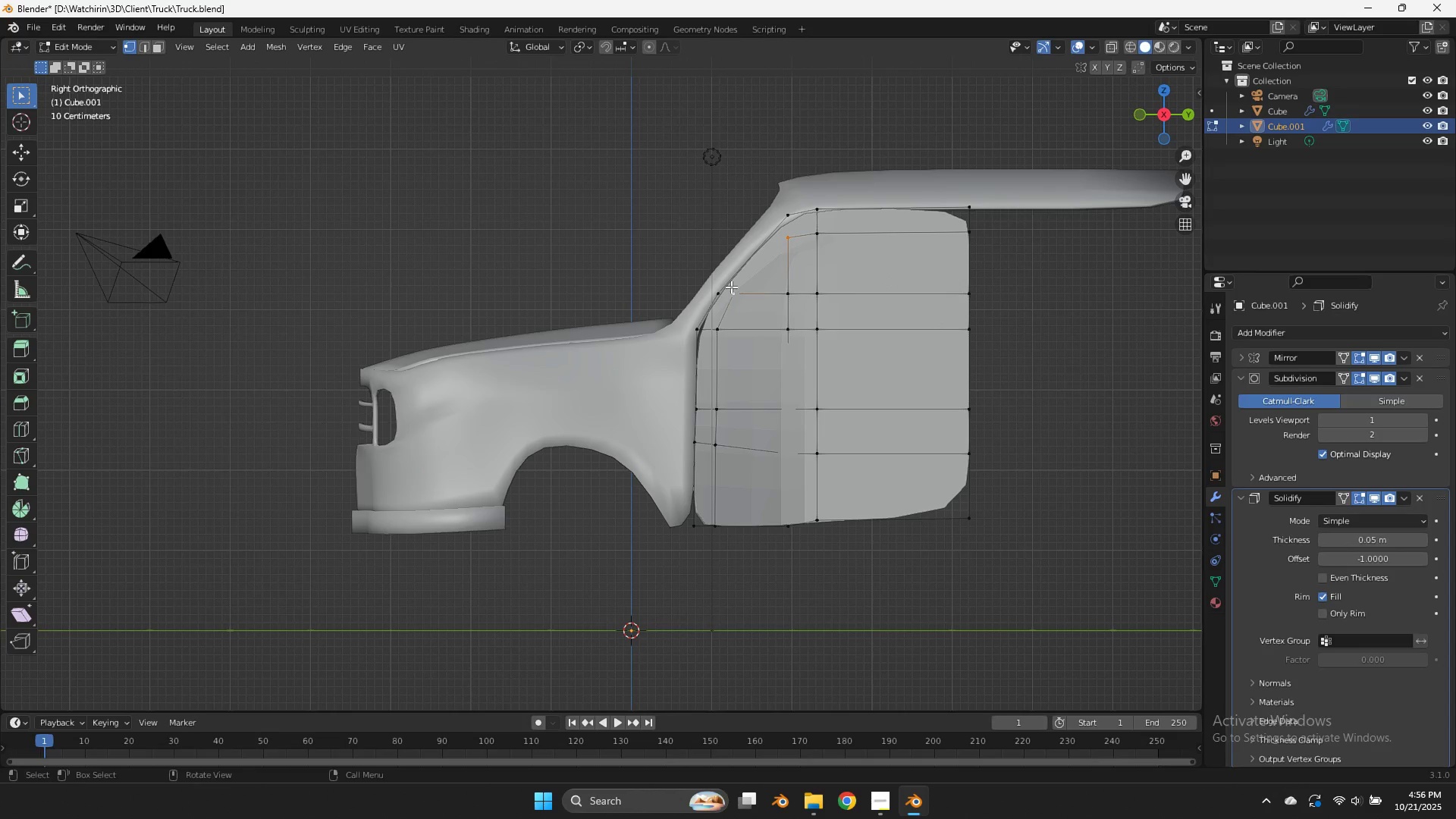 
key(J)
 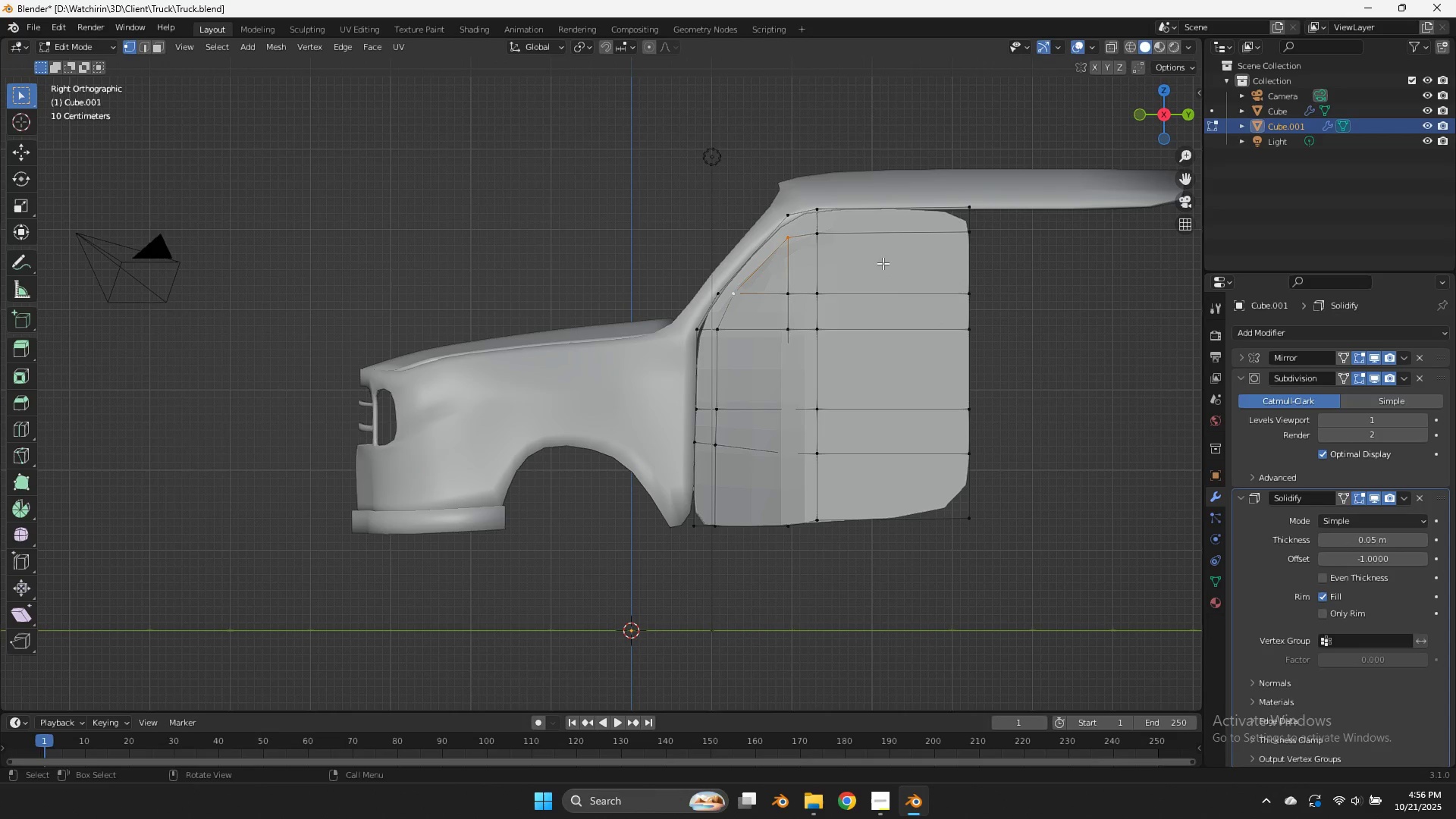 
hold_key(key=AltLeft, duration=3.19)
double_click([802, 236])
 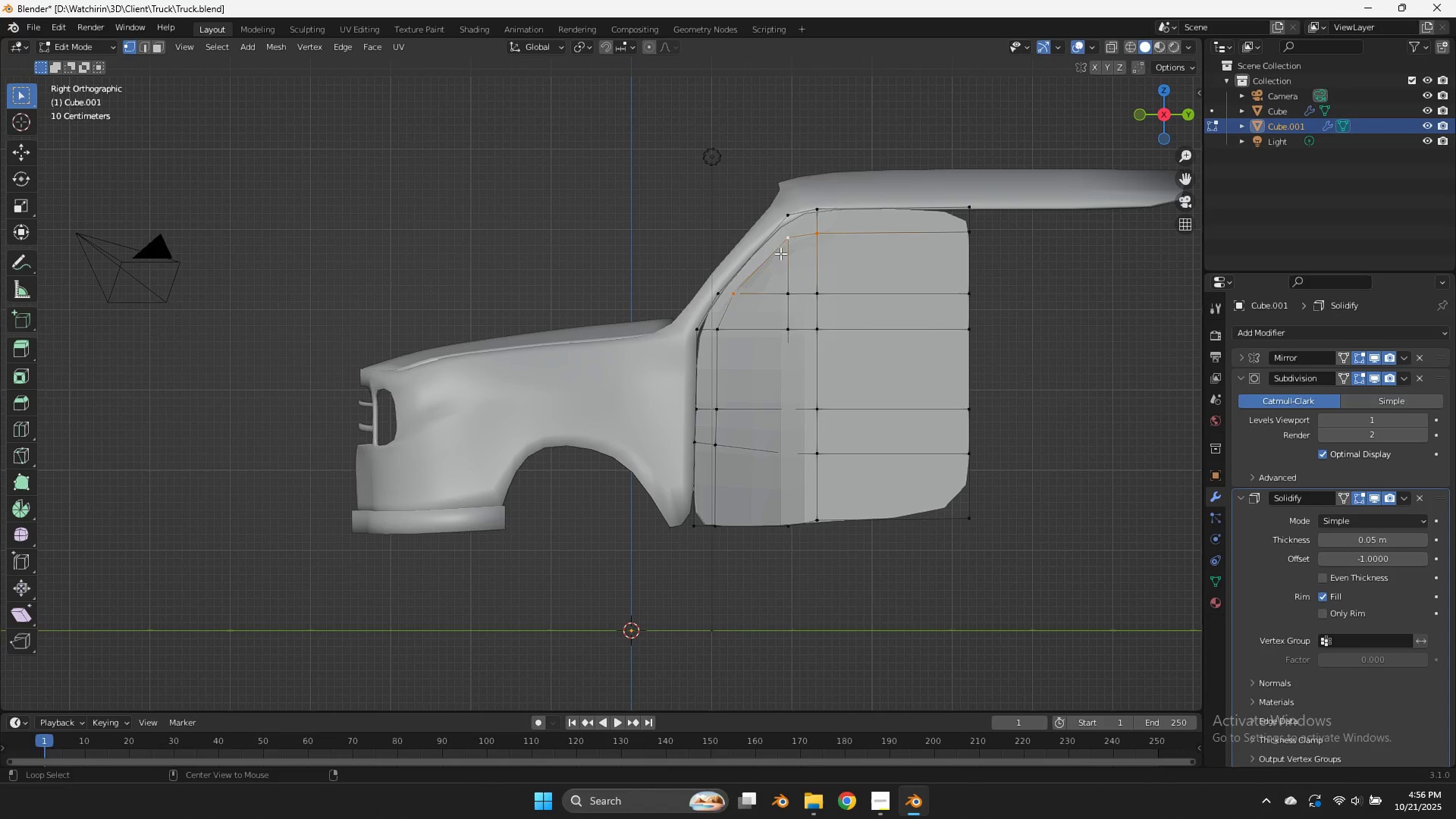 
hold_key(key=ShiftLeft, duration=1.85)
left_click([723, 315])
 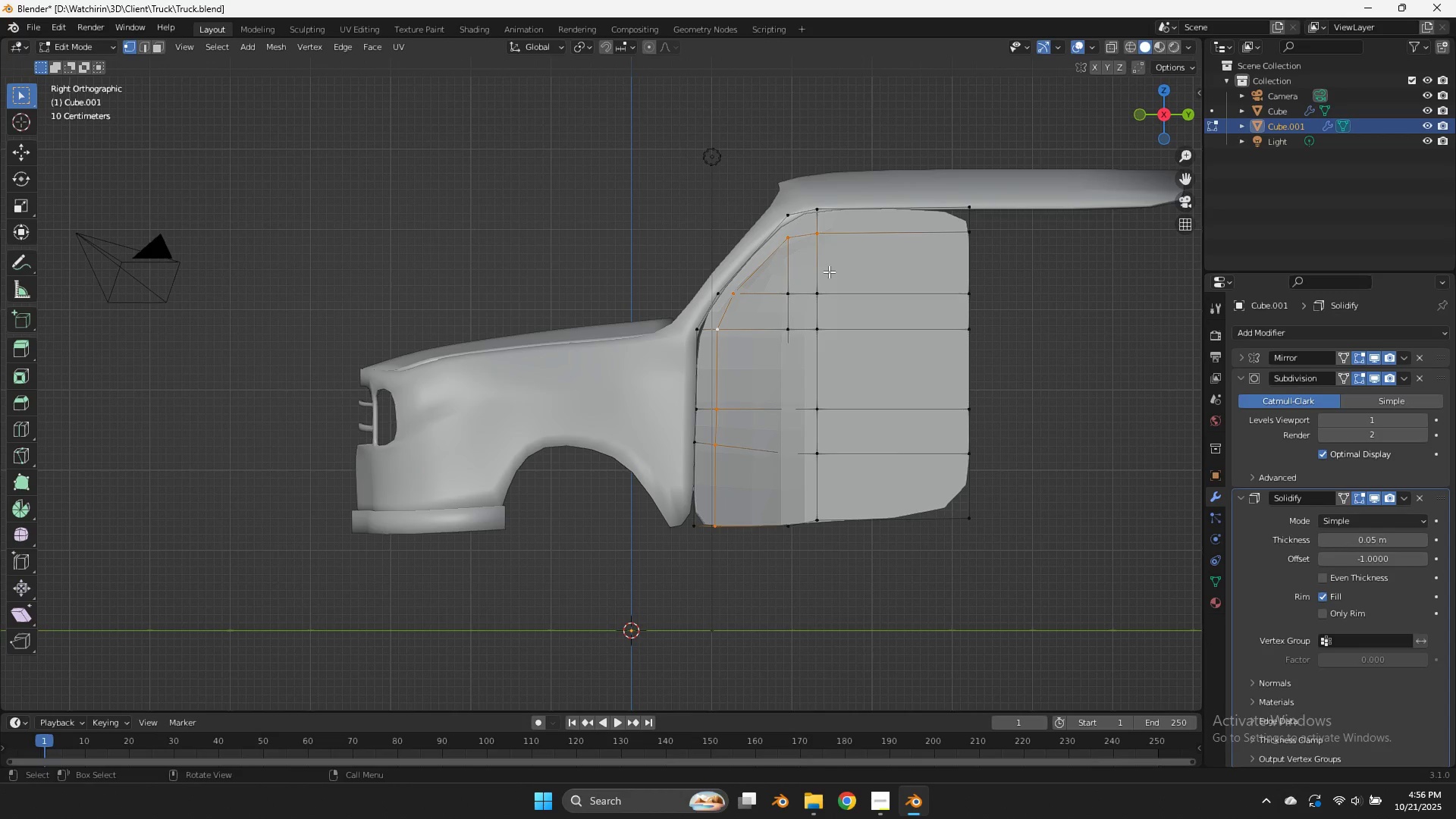 
key(Control+R)
 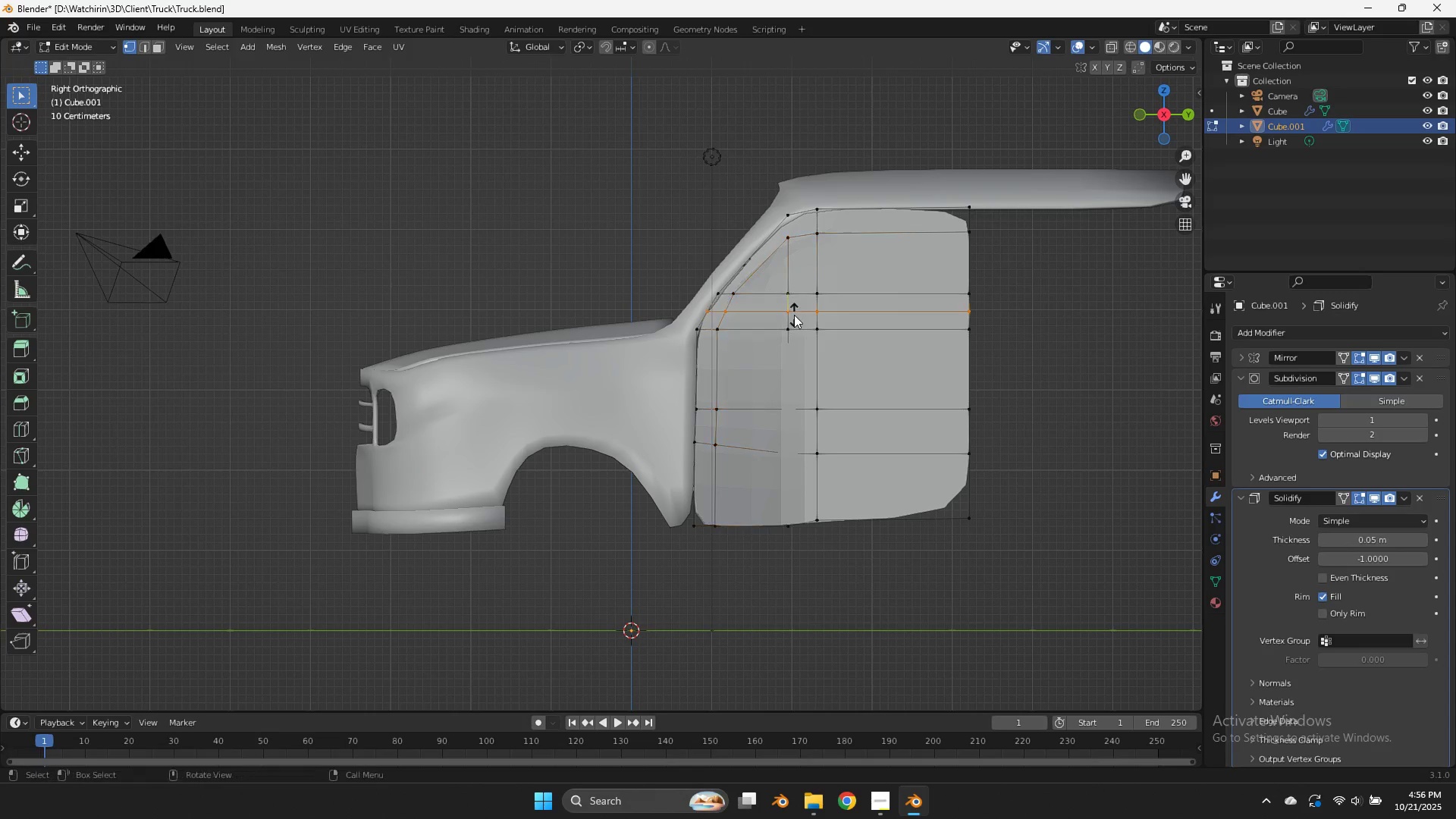 
left_click([794, 315])
 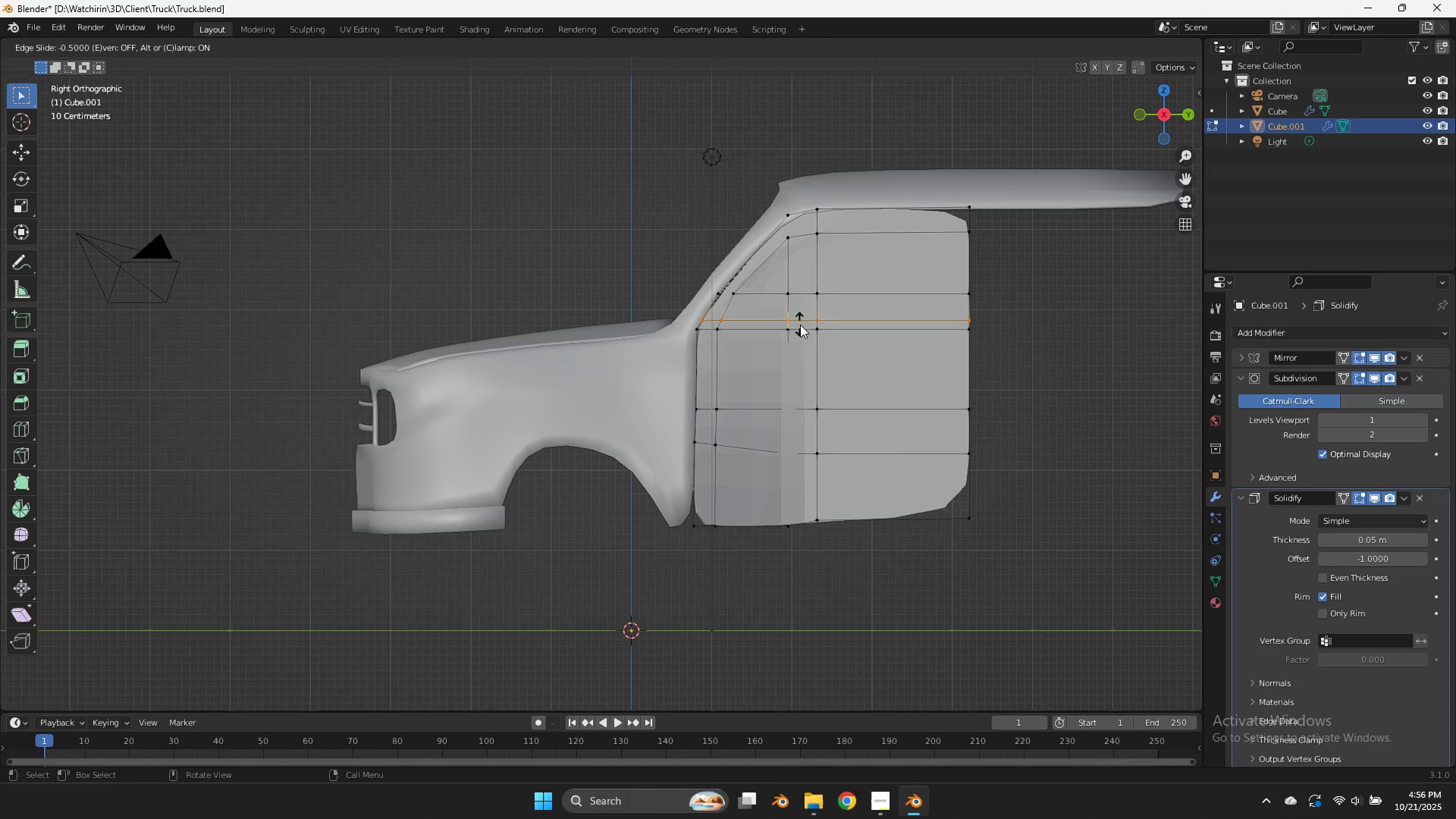 
left_click([800, 325])
 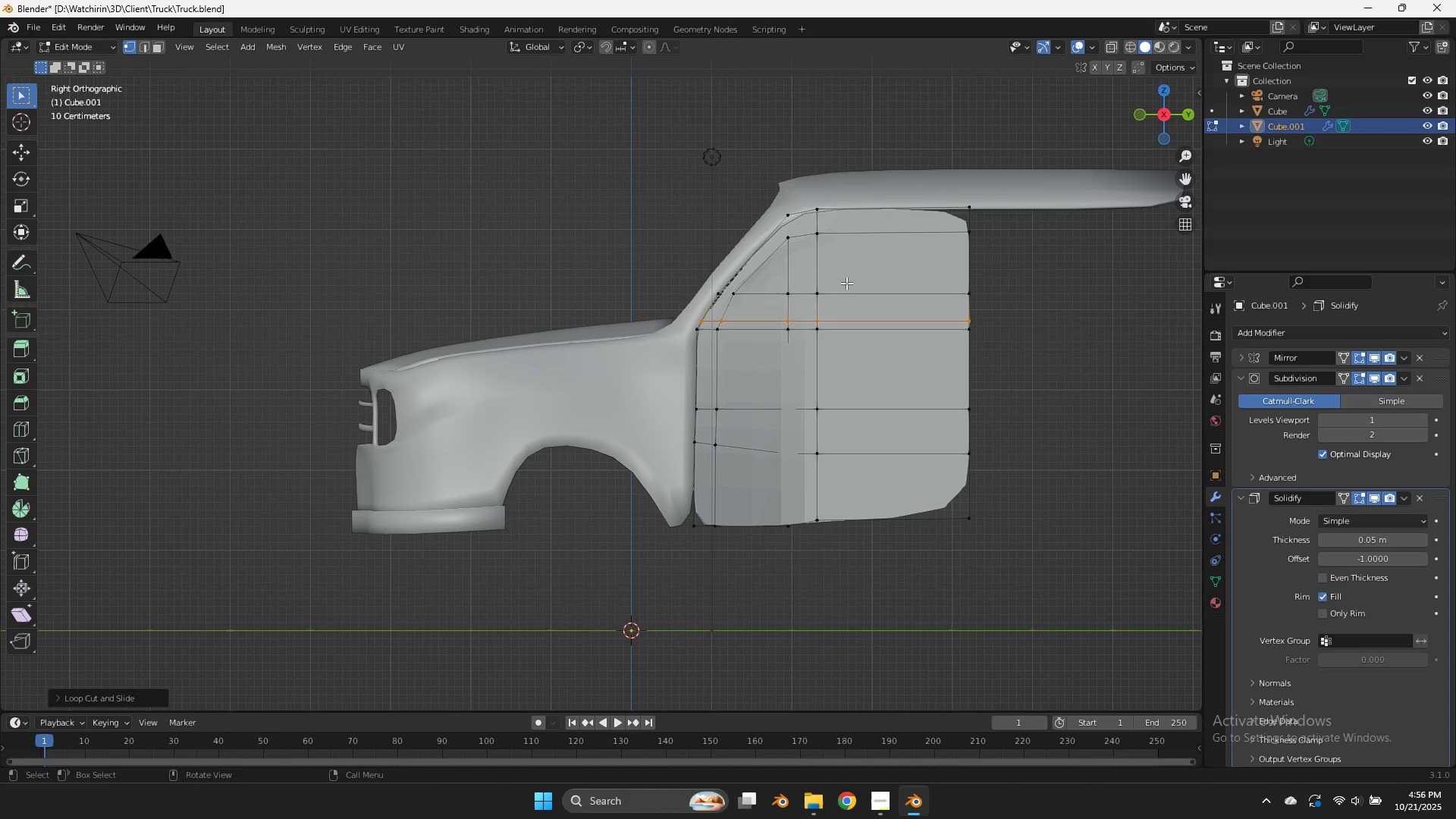 
type(zx)
 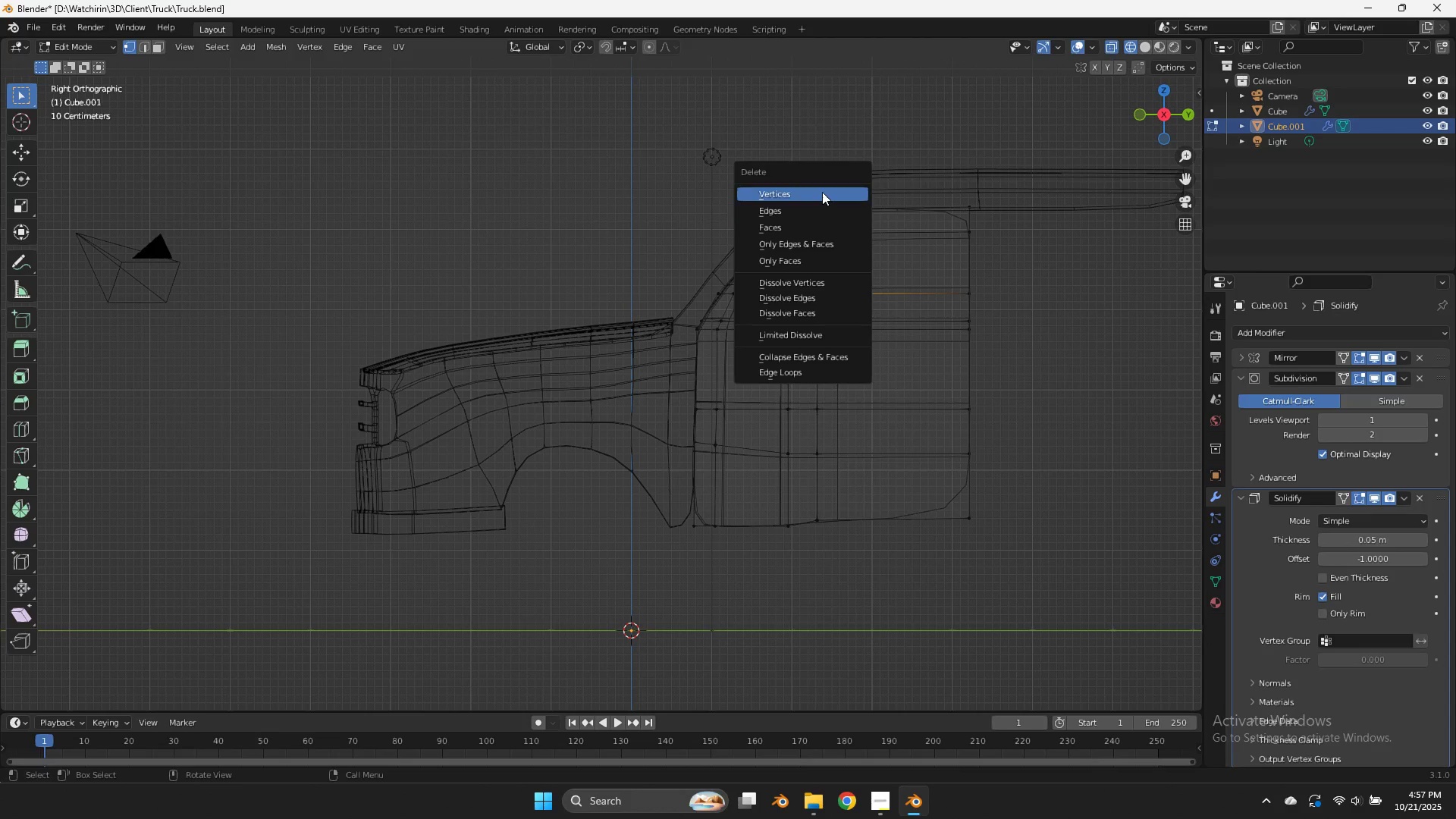 
left_click_drag(start_coordinate=[852, 277], to_coordinate=[781, 297])
 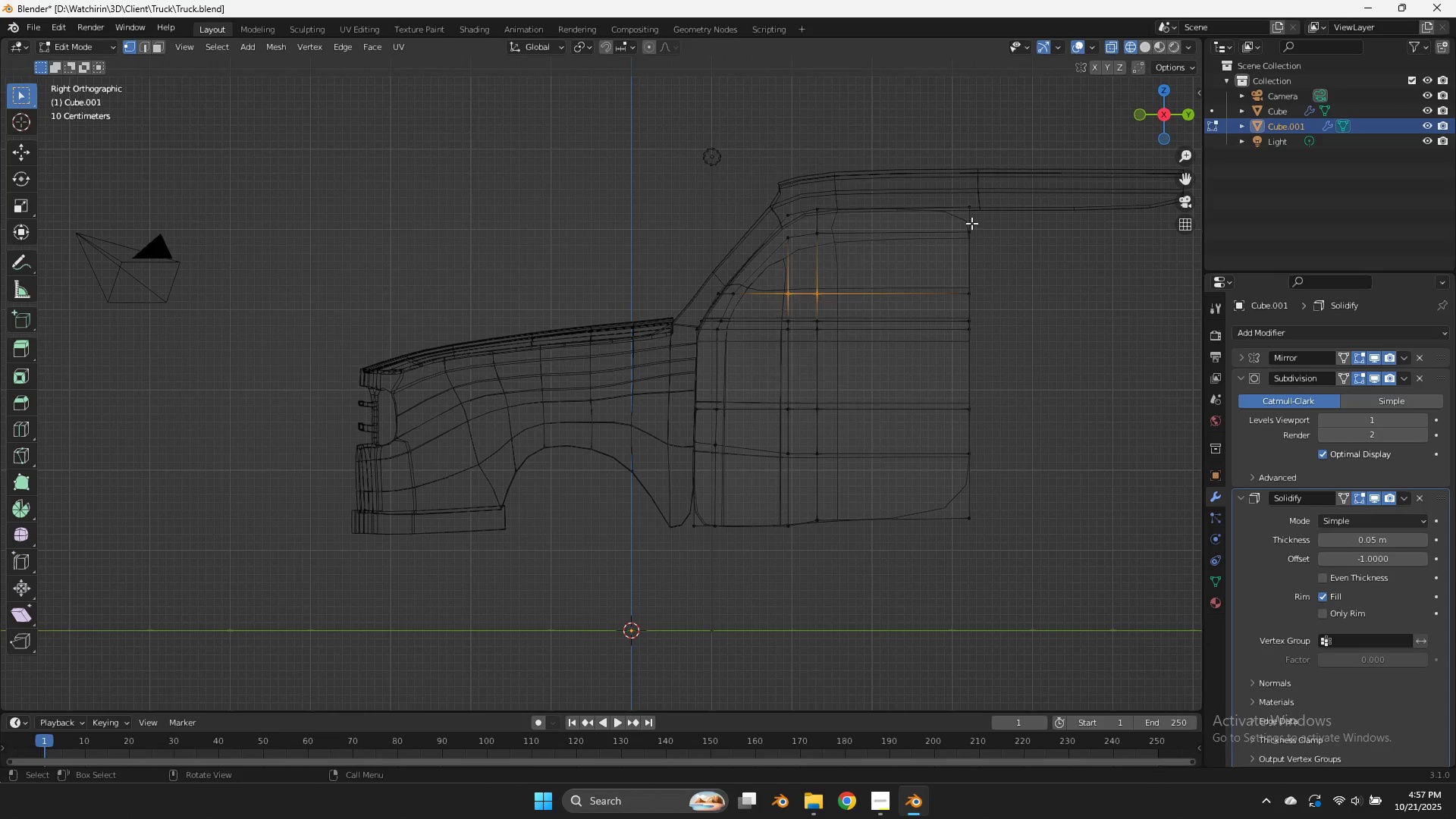 
key(Control+ControlLeft)
 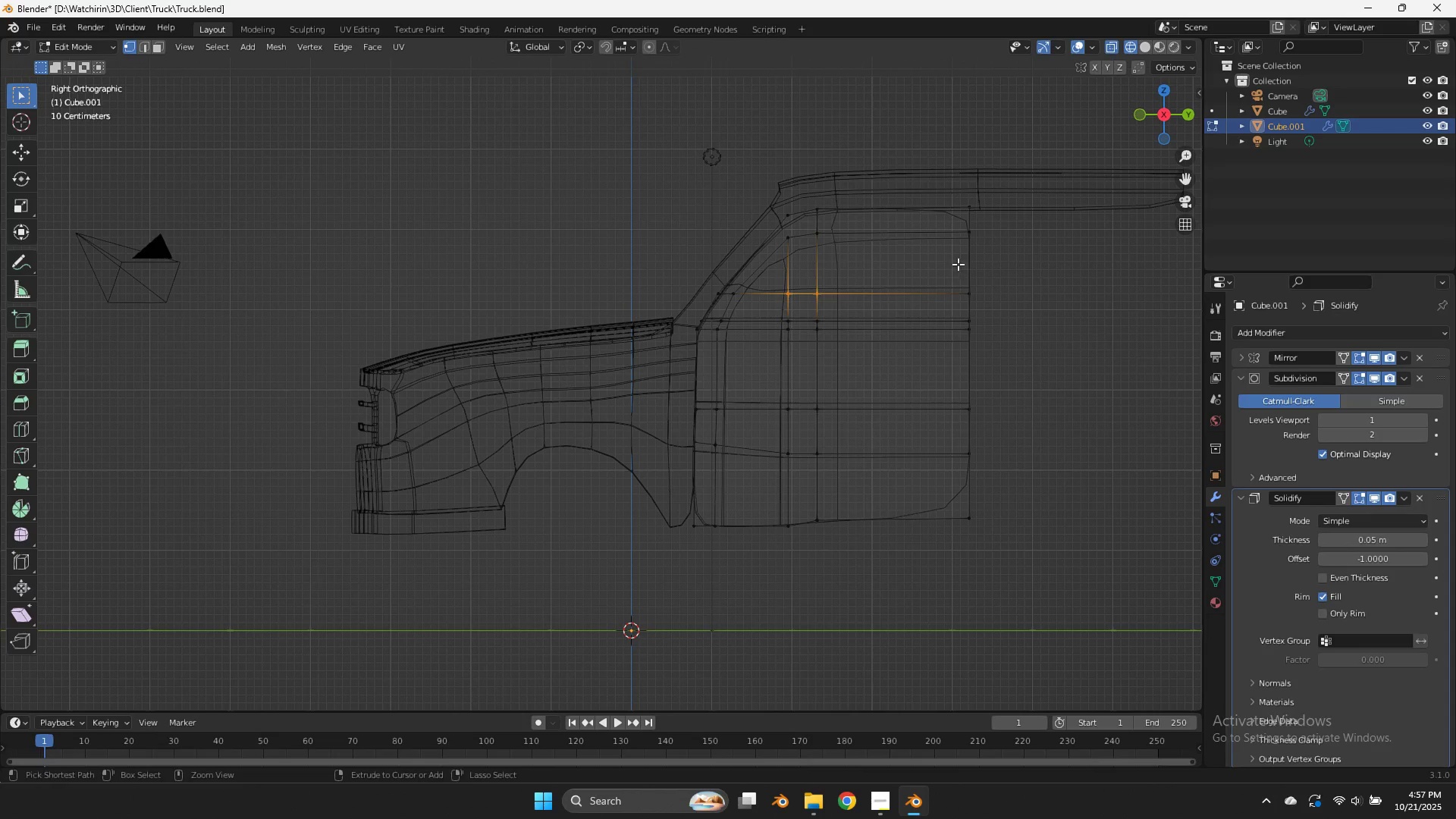 
key(Control+R)
 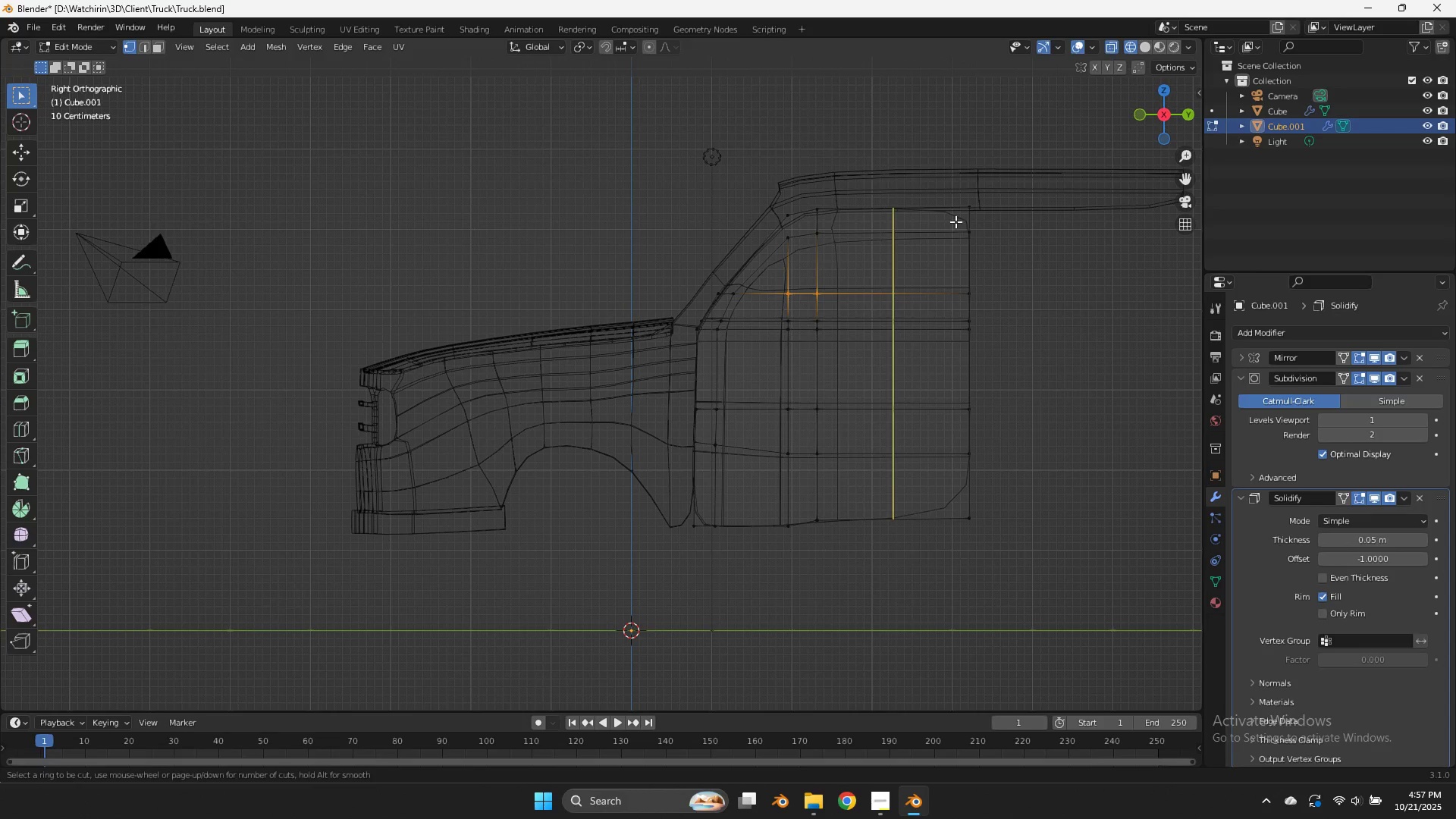 
left_click([956, 221])
 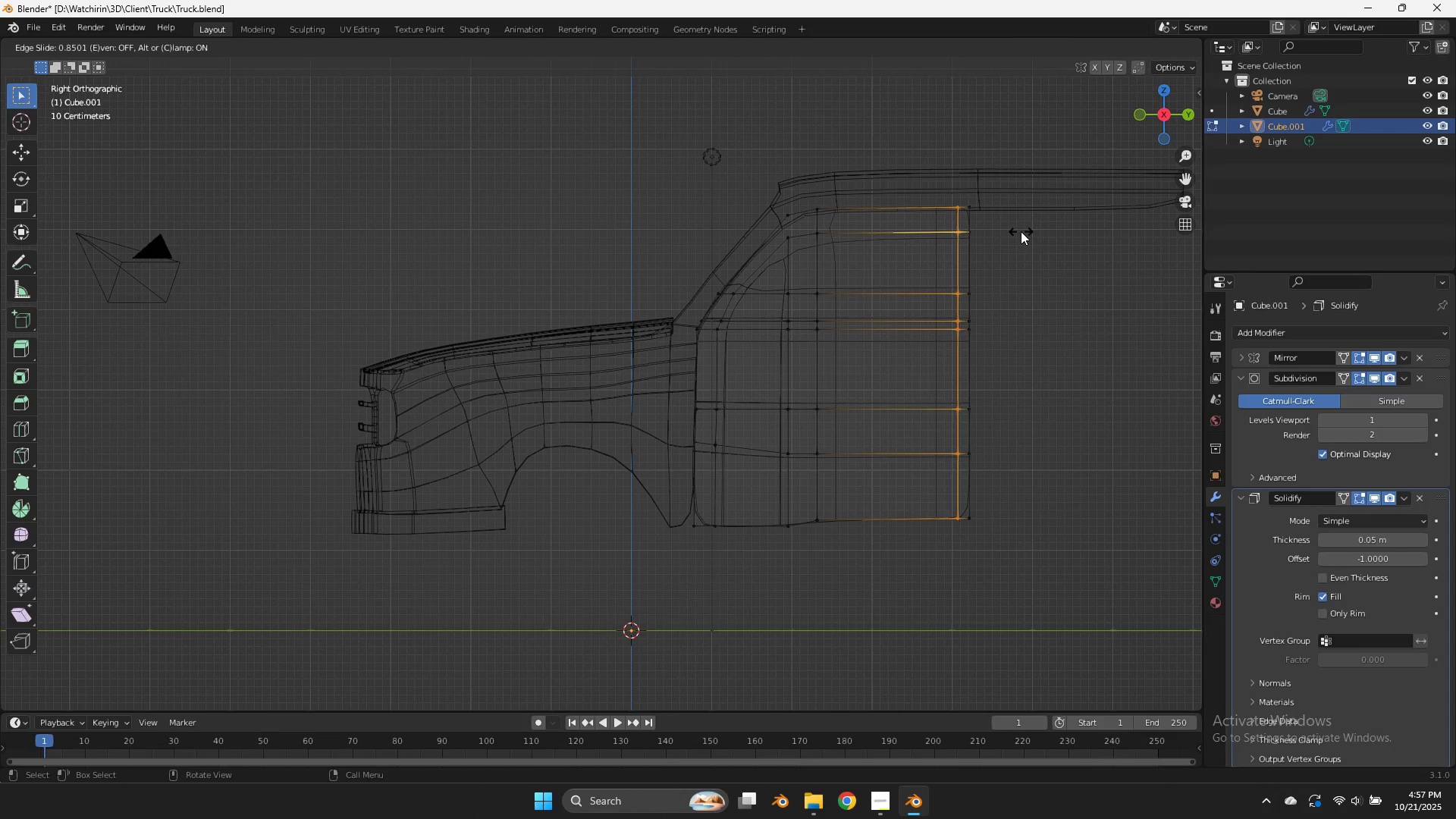 
left_click([1021, 231])
 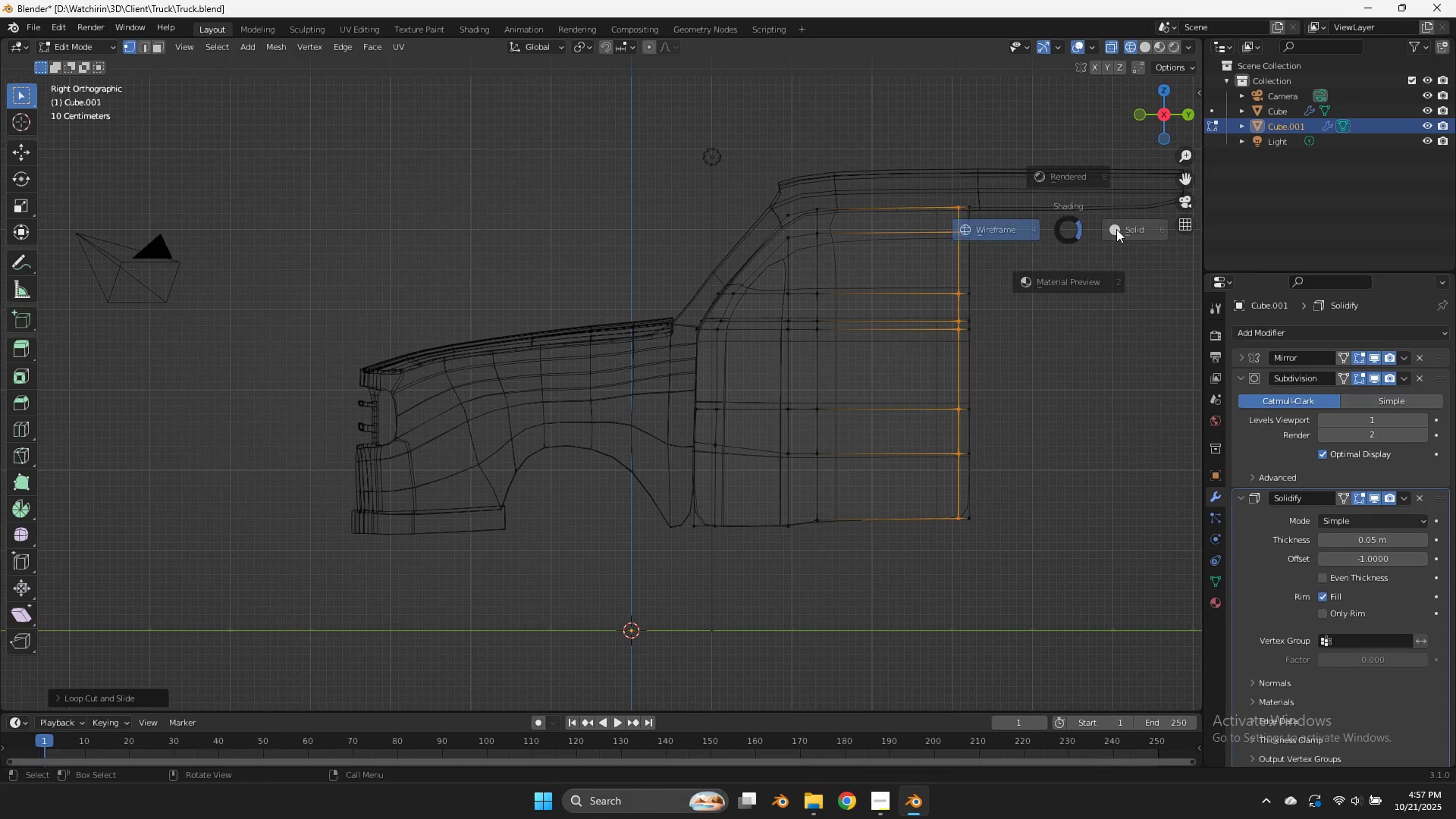 
type(zx)
 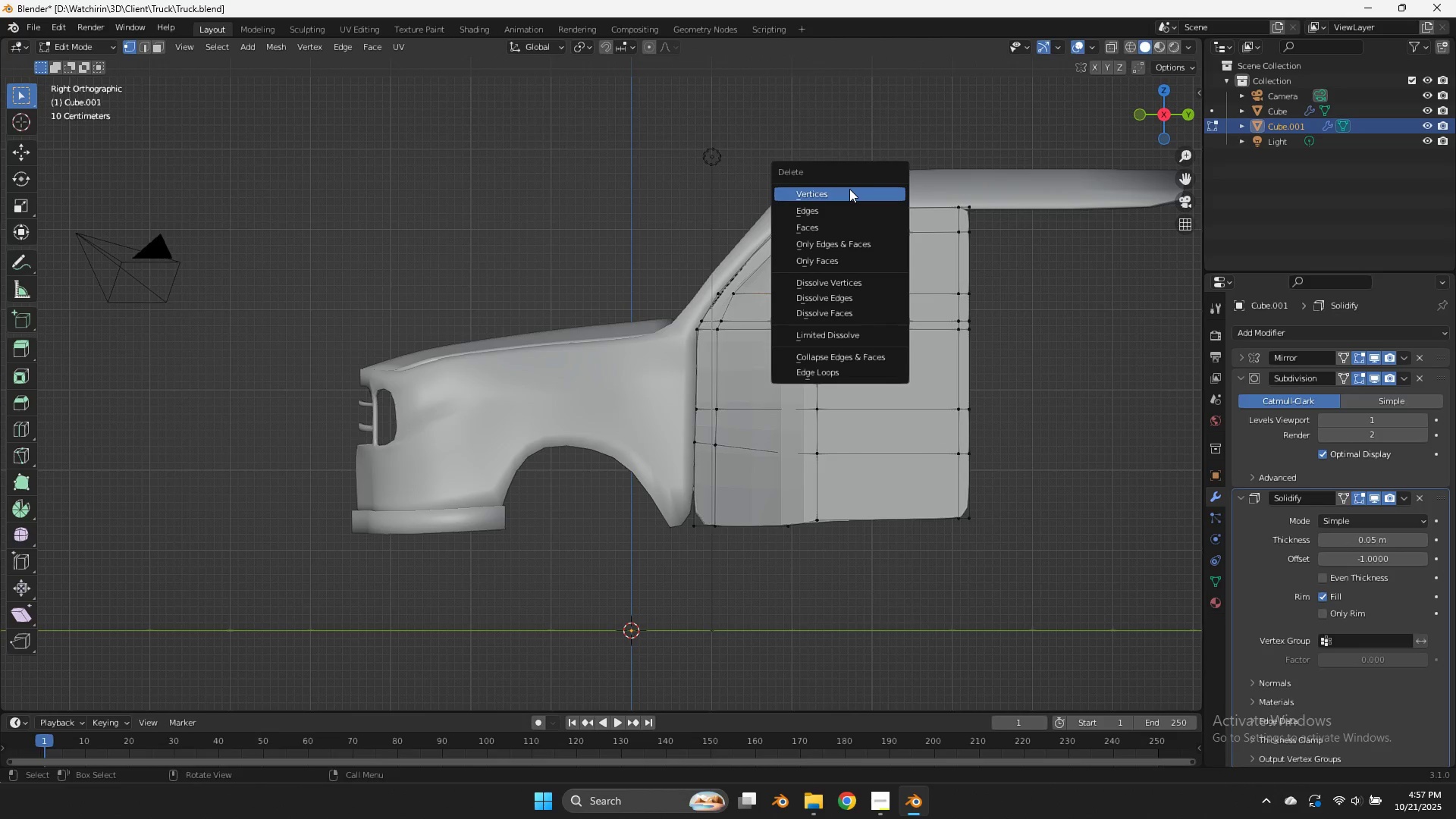 
left_click_drag(start_coordinate=[828, 271], to_coordinate=[780, 303])
 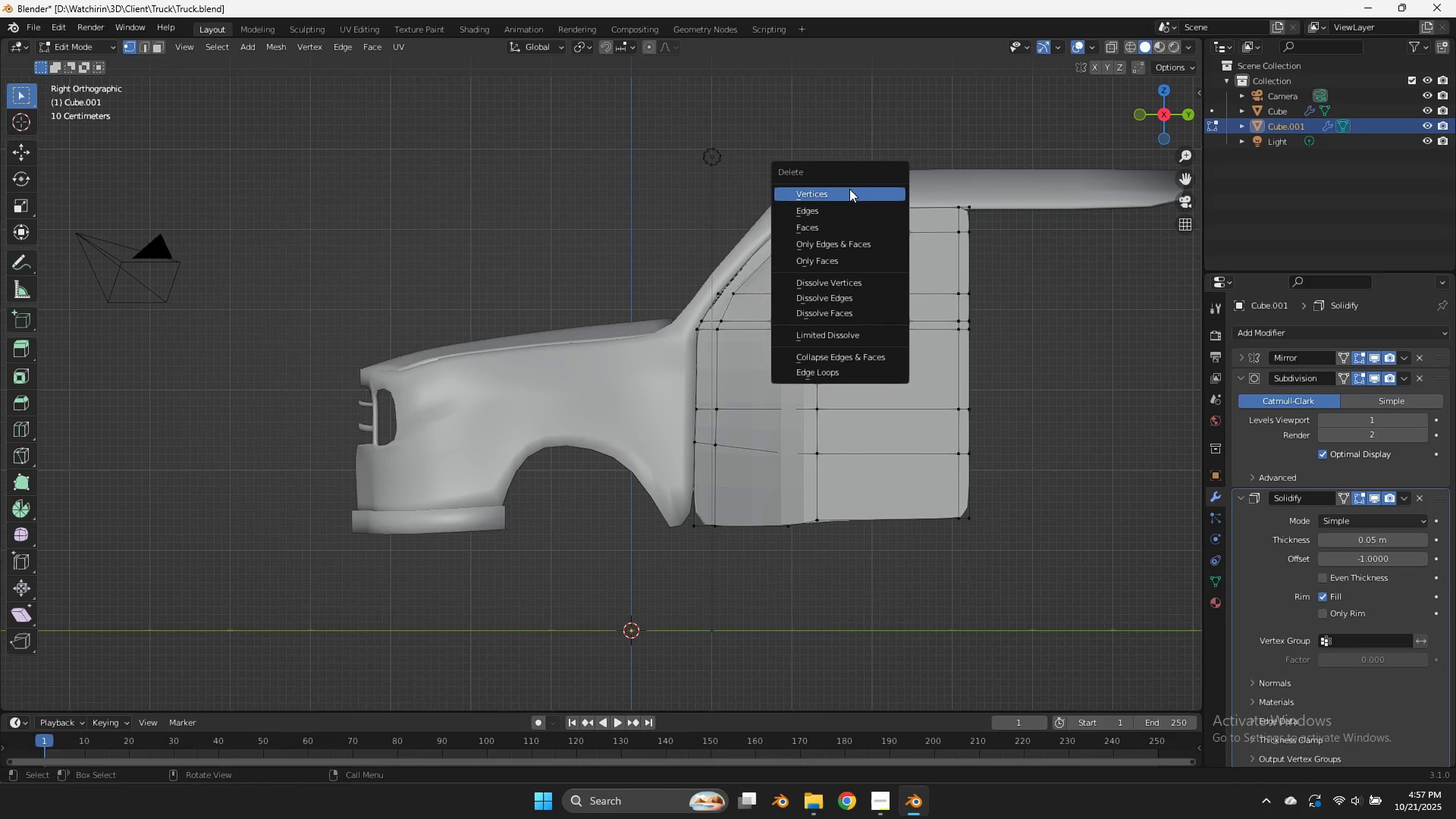 
left_click([849, 189])
 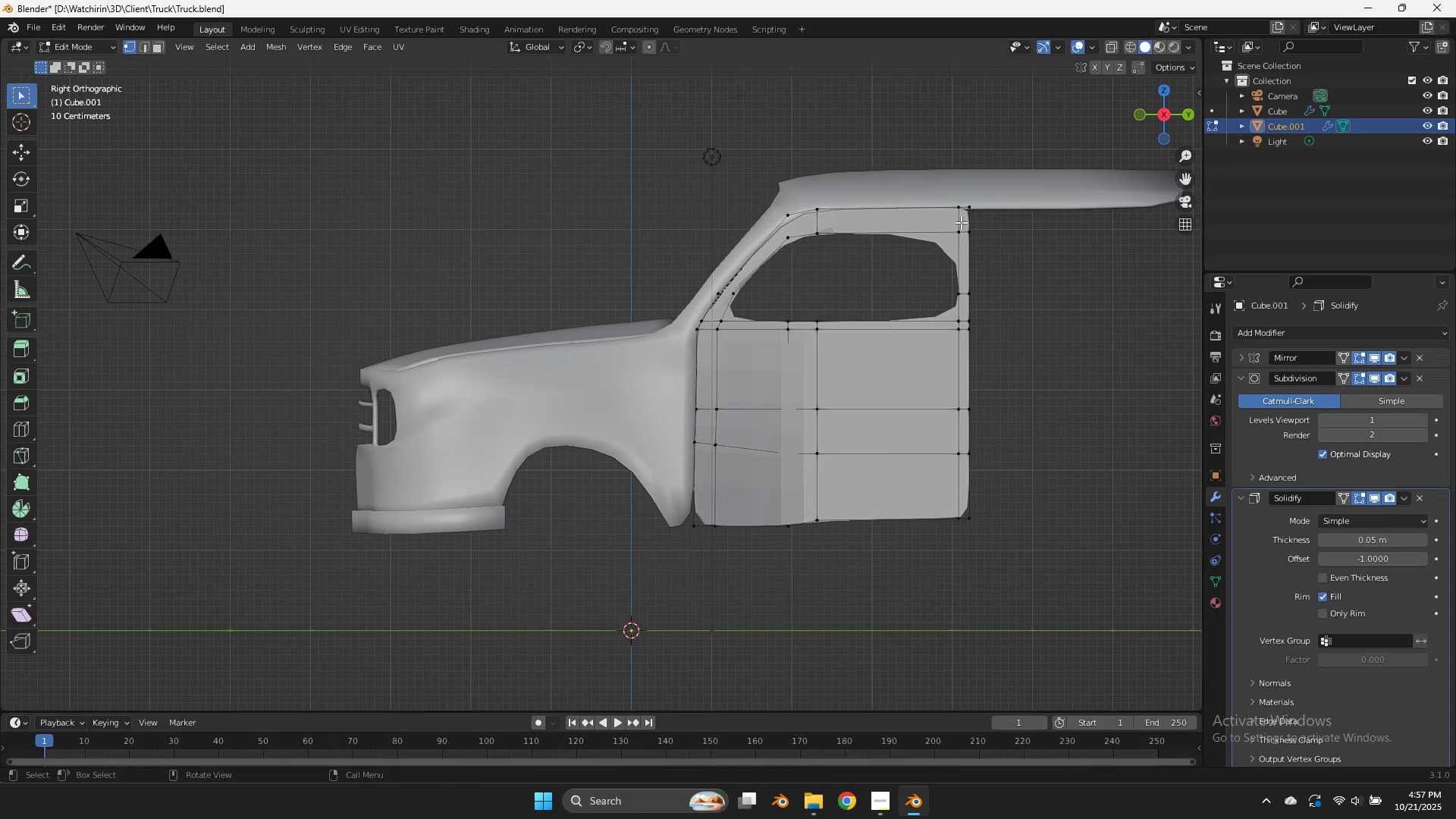 
left_click([959, 233])
 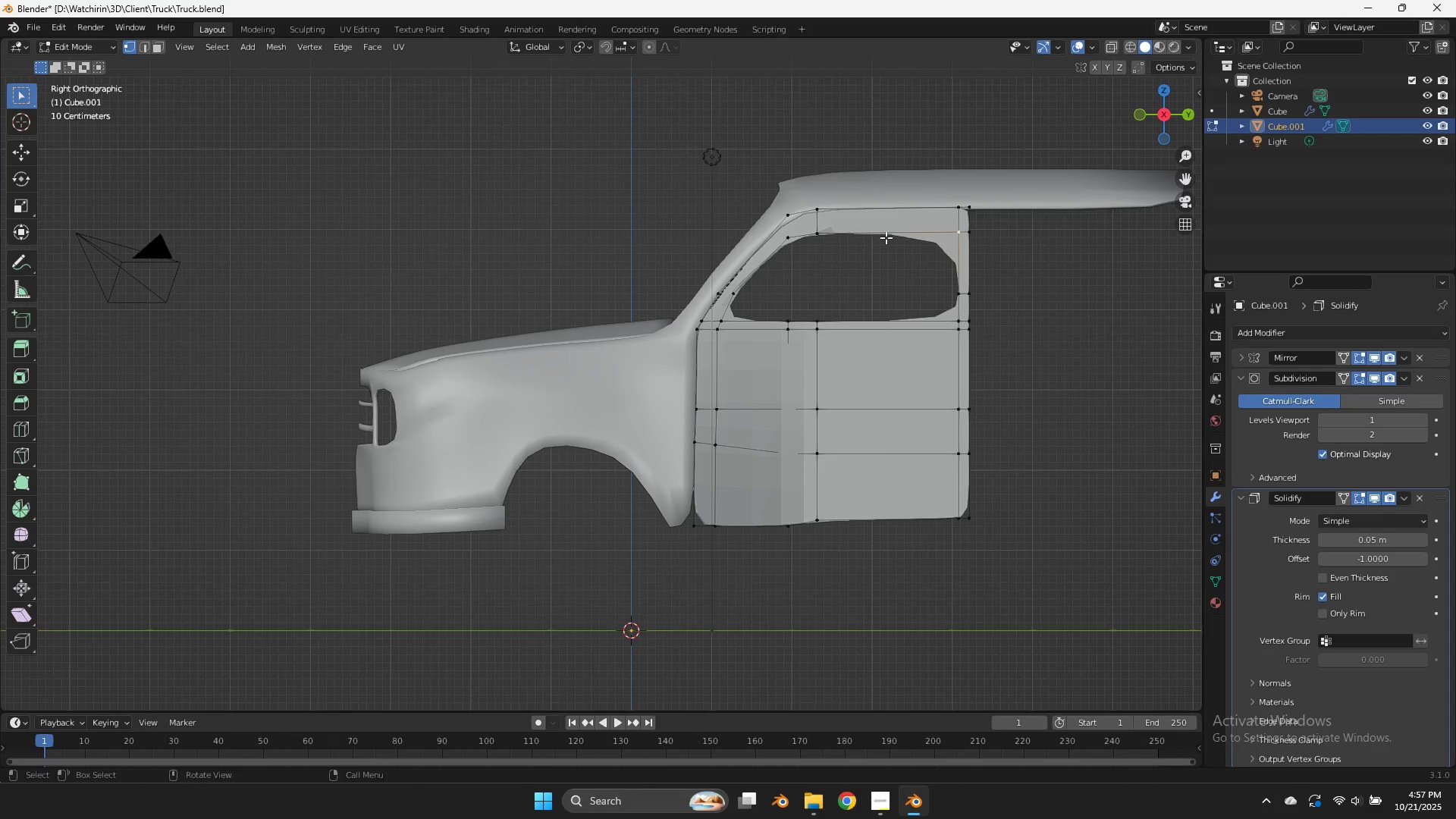 
hold_key(key=ShiftLeft, duration=0.79)
left_click([821, 240])
 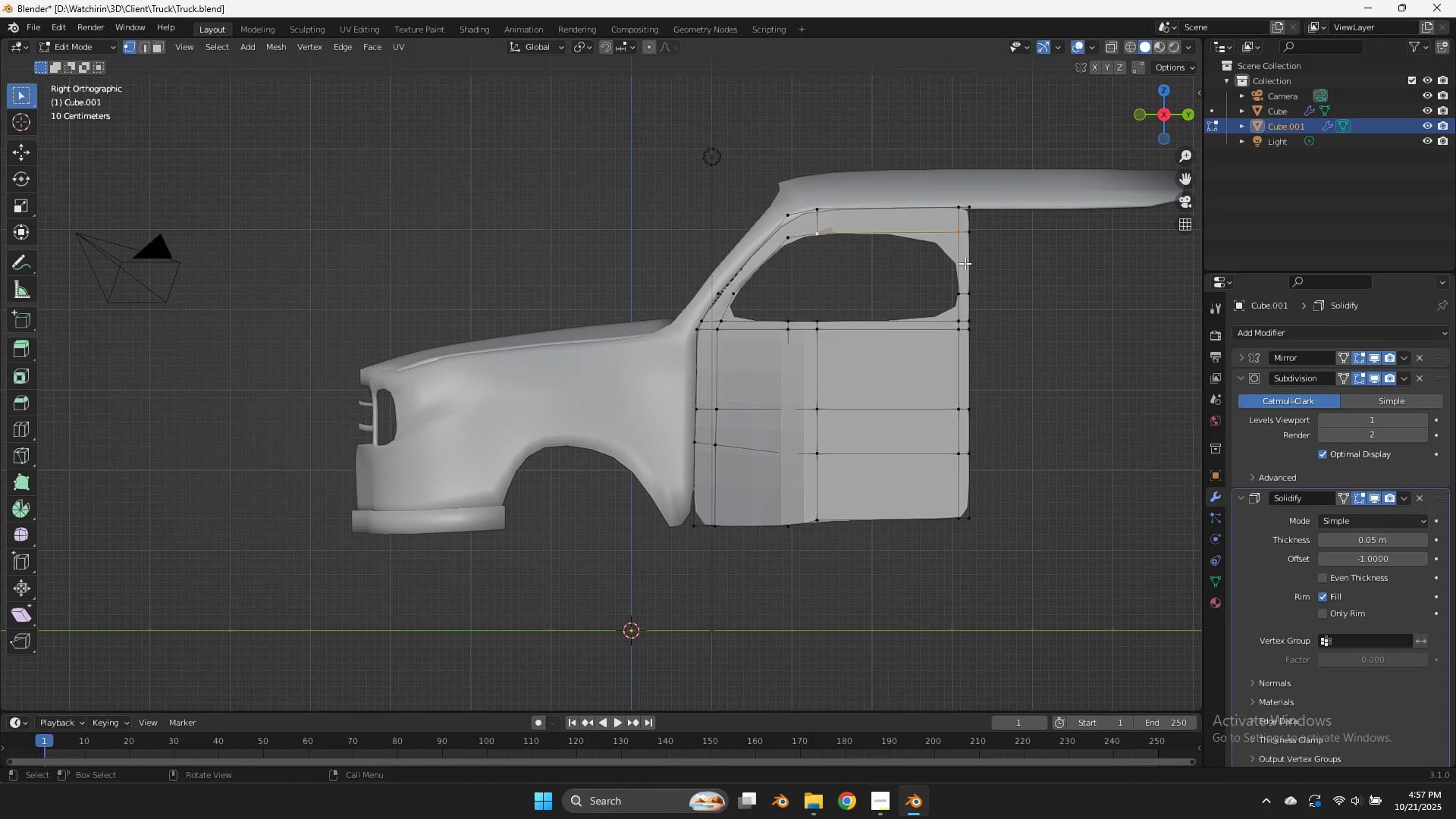 
type(gz)
 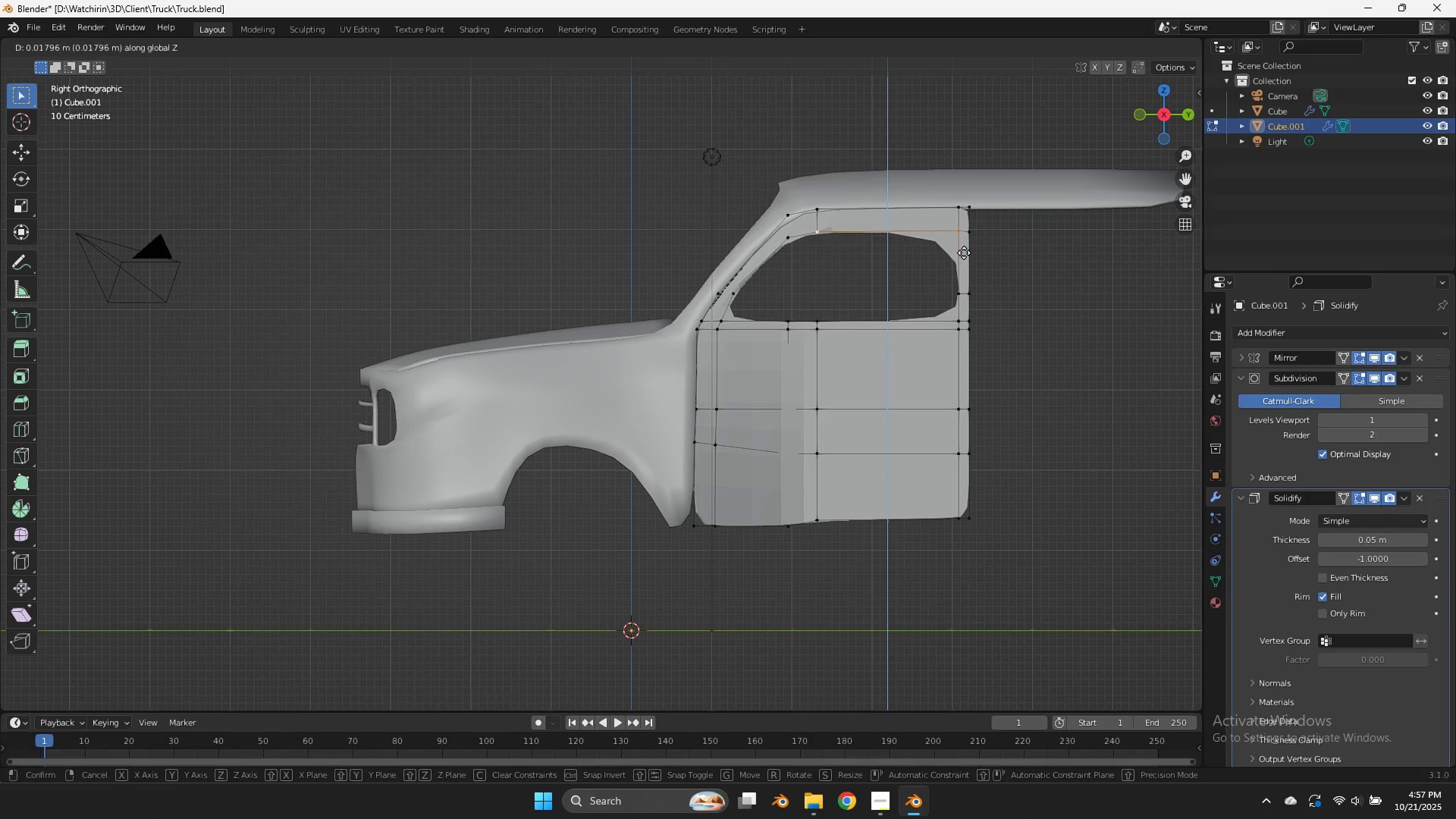 
hold_key(key=ShiftLeft, duration=0.65)
left_click([955, 191])
 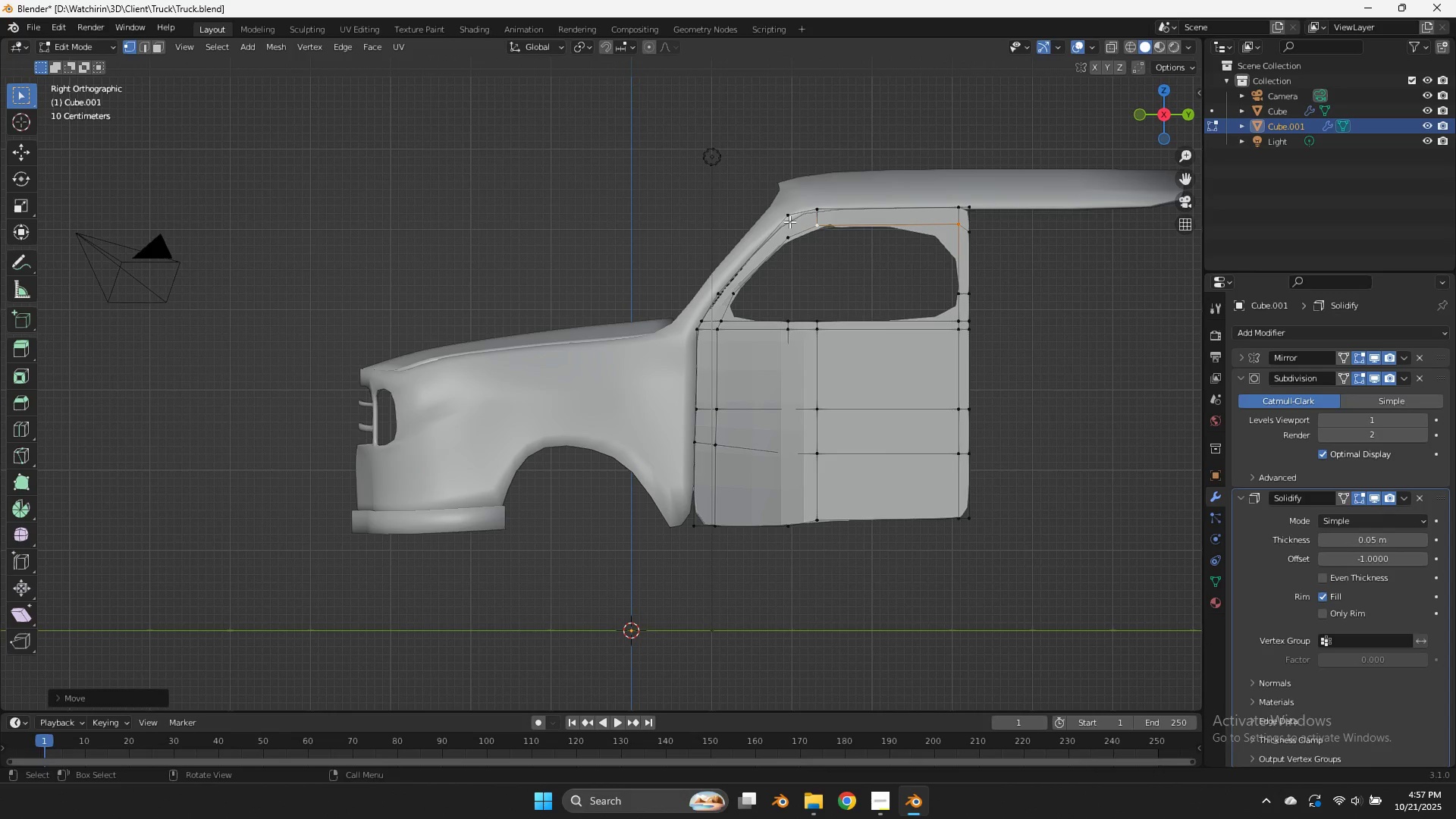 
left_click([789, 221])
 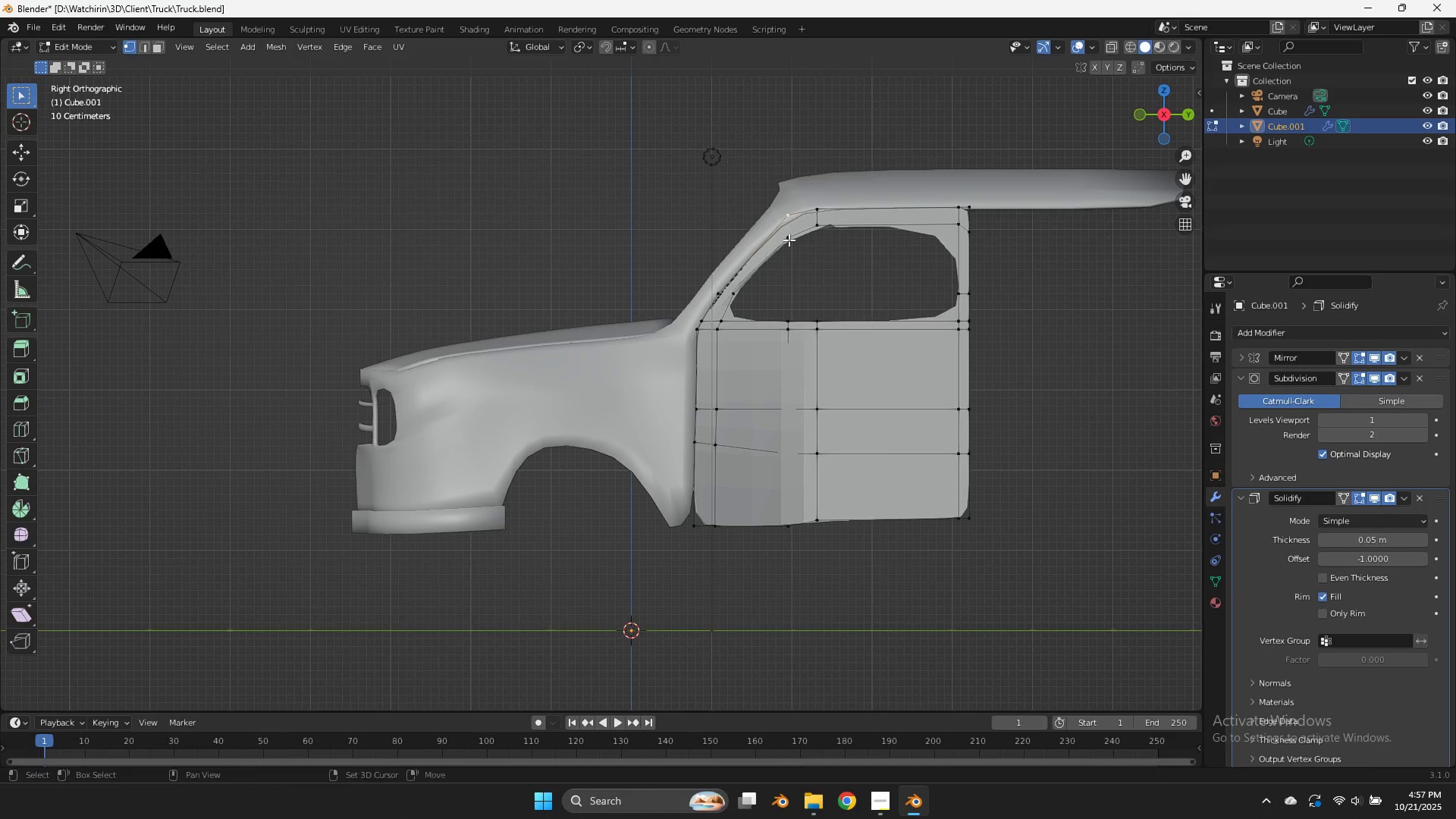 
hold_key(key=ShiftLeft, duration=0.34)
double_click([789, 240])
 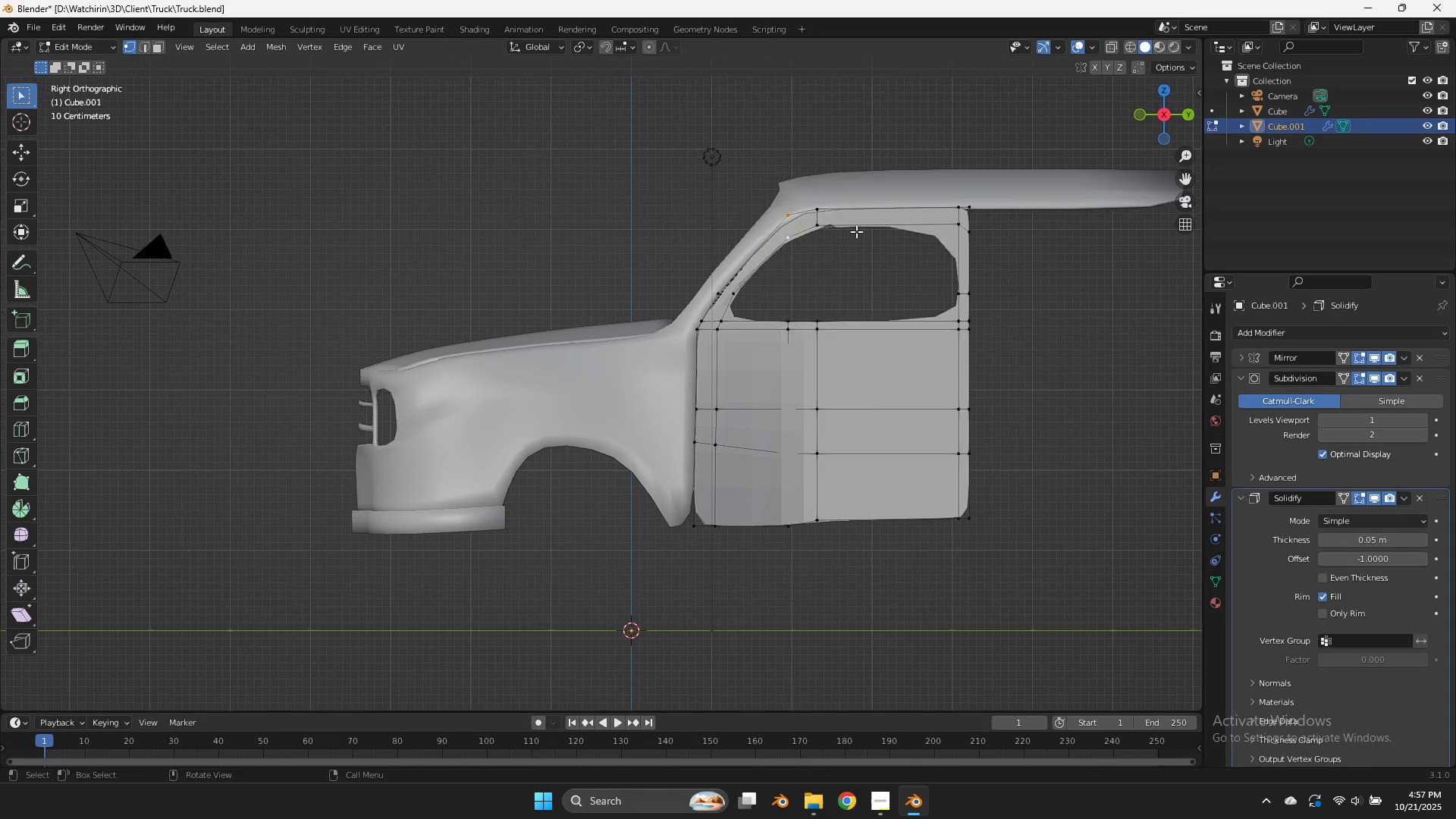 
scroll: coordinate [858, 230], scroll_direction: up, amount: 3.0
 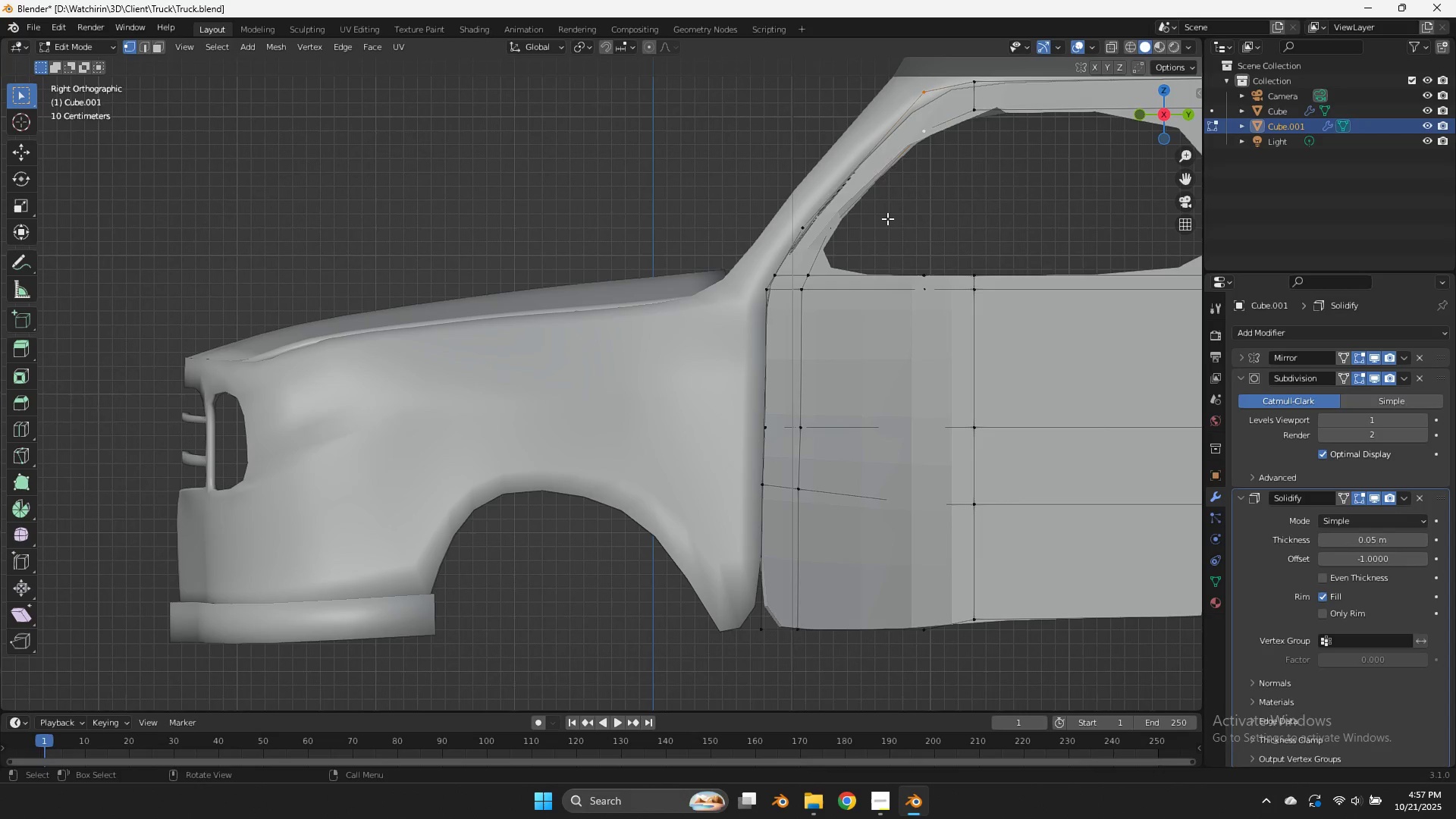 
key(J)
 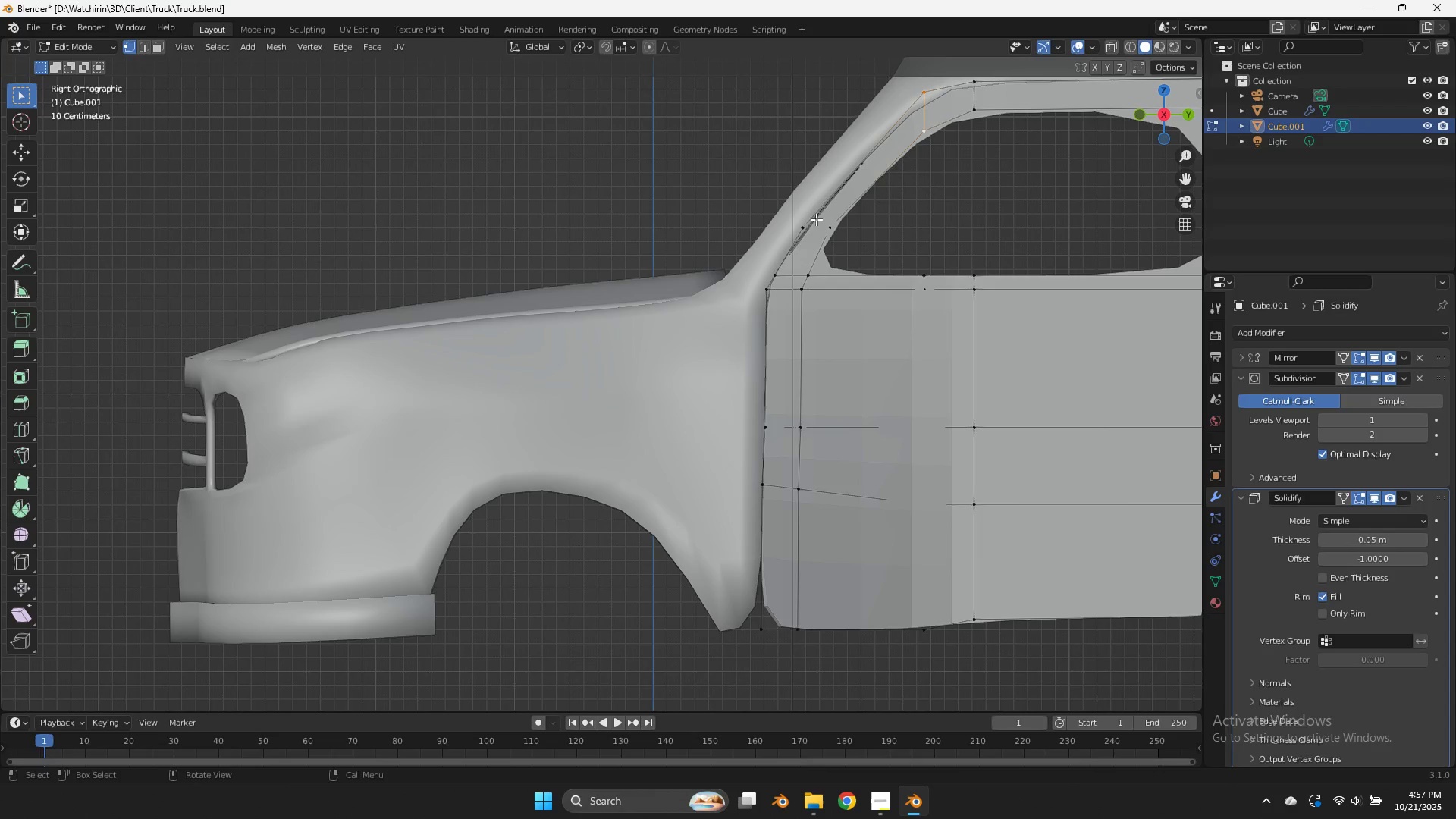 
left_click([790, 220])
 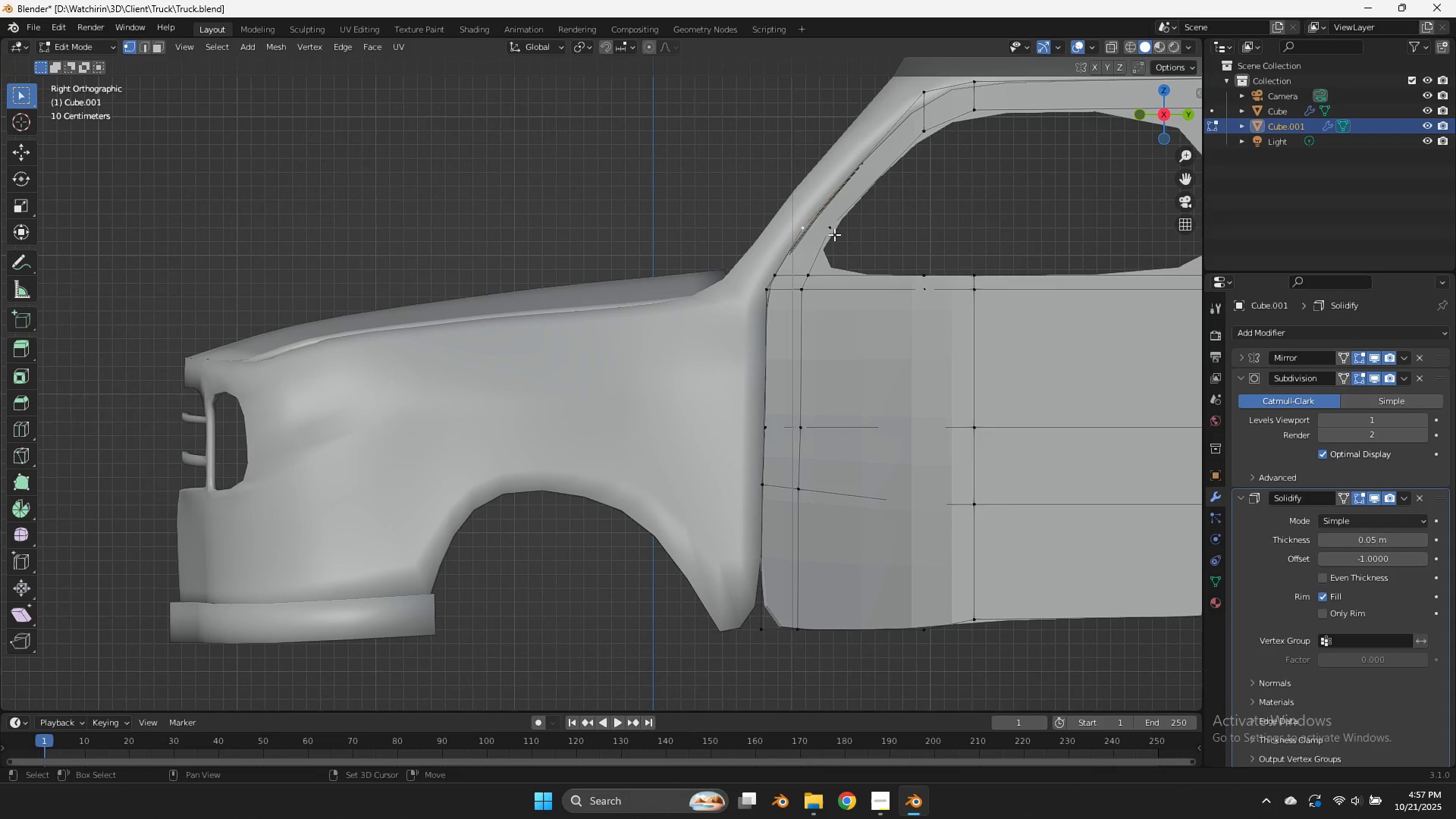 
key(Shift+ShiftLeft)
 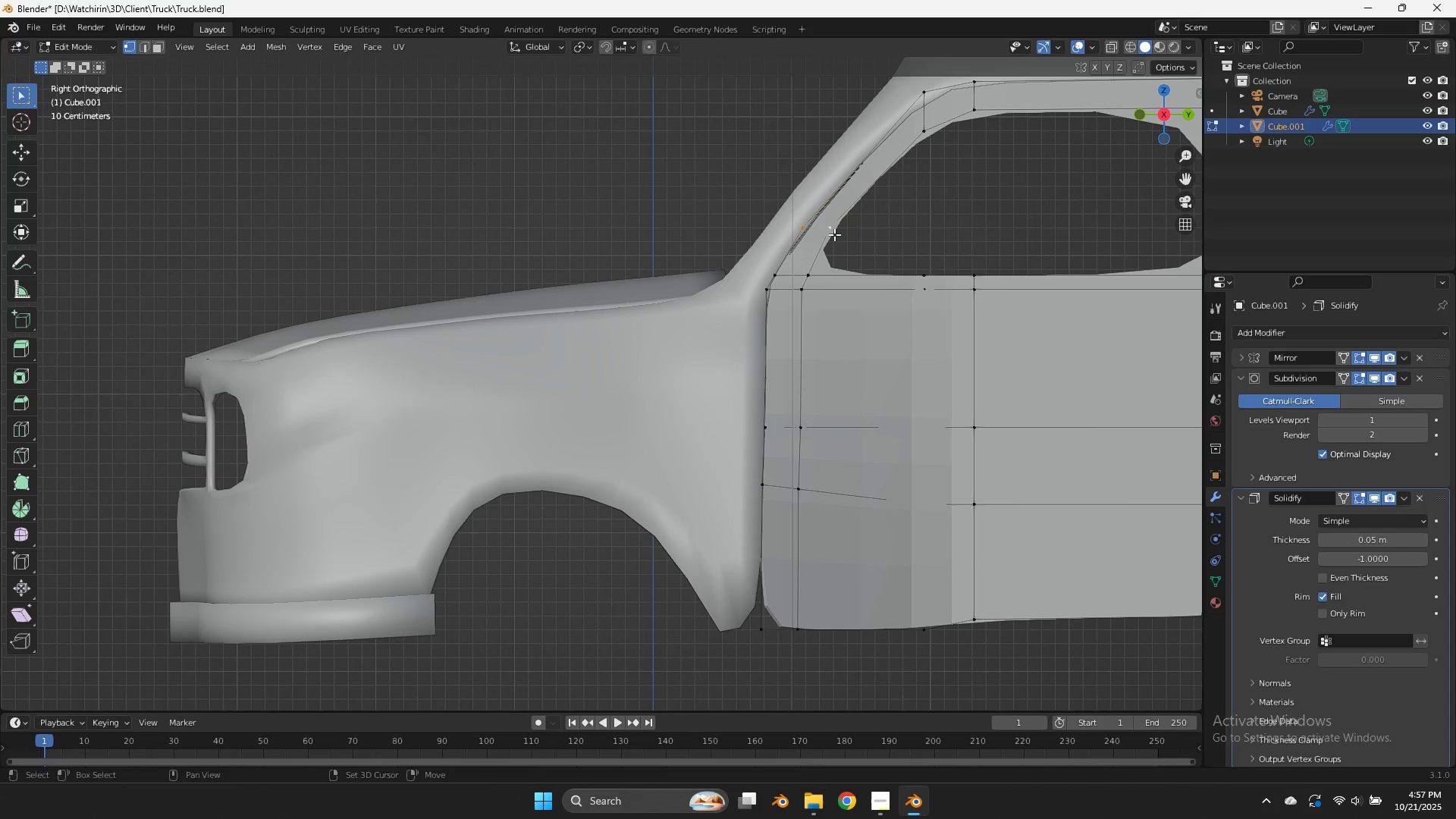 
double_click([834, 234])
 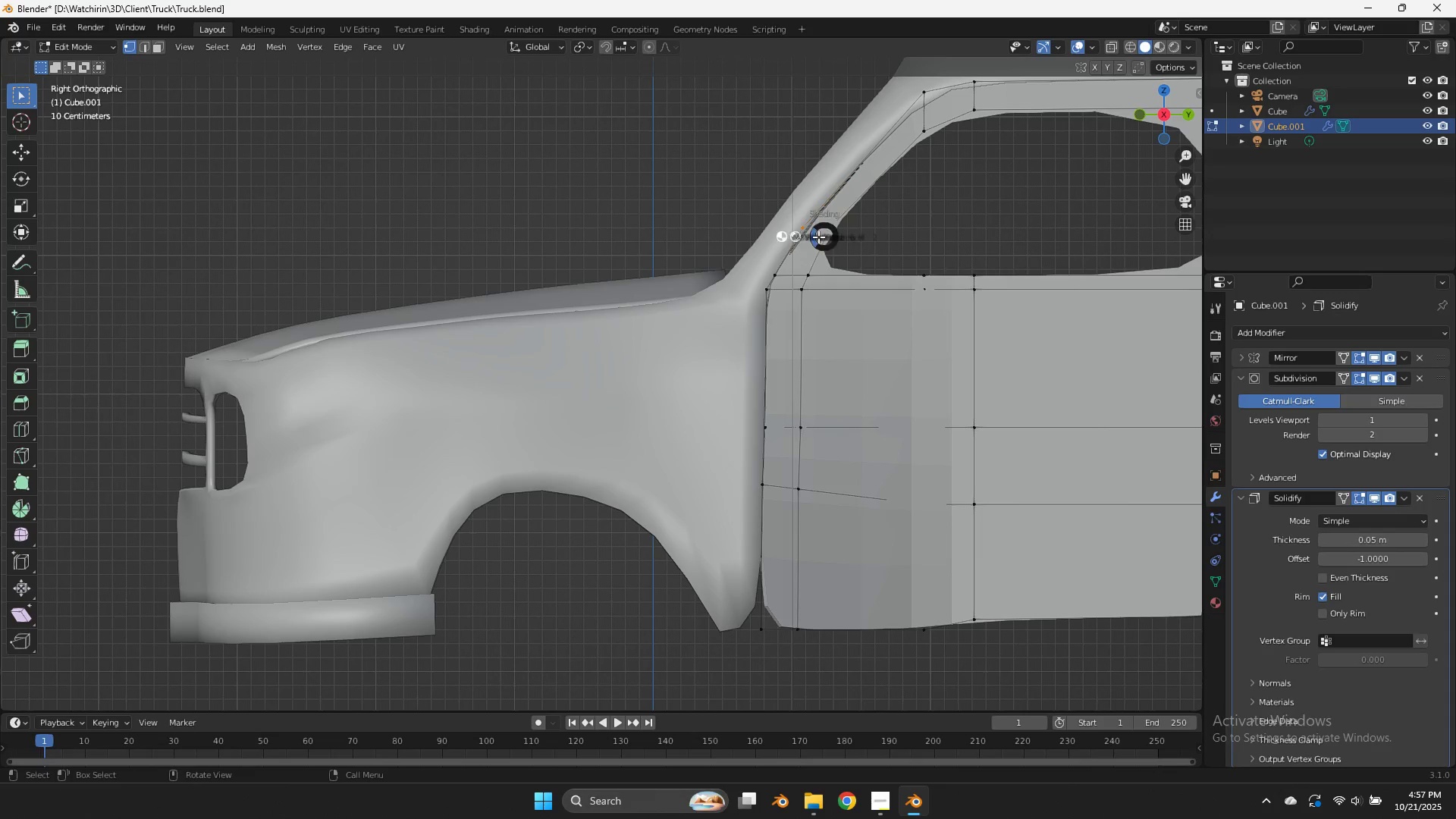 
key(Z)
 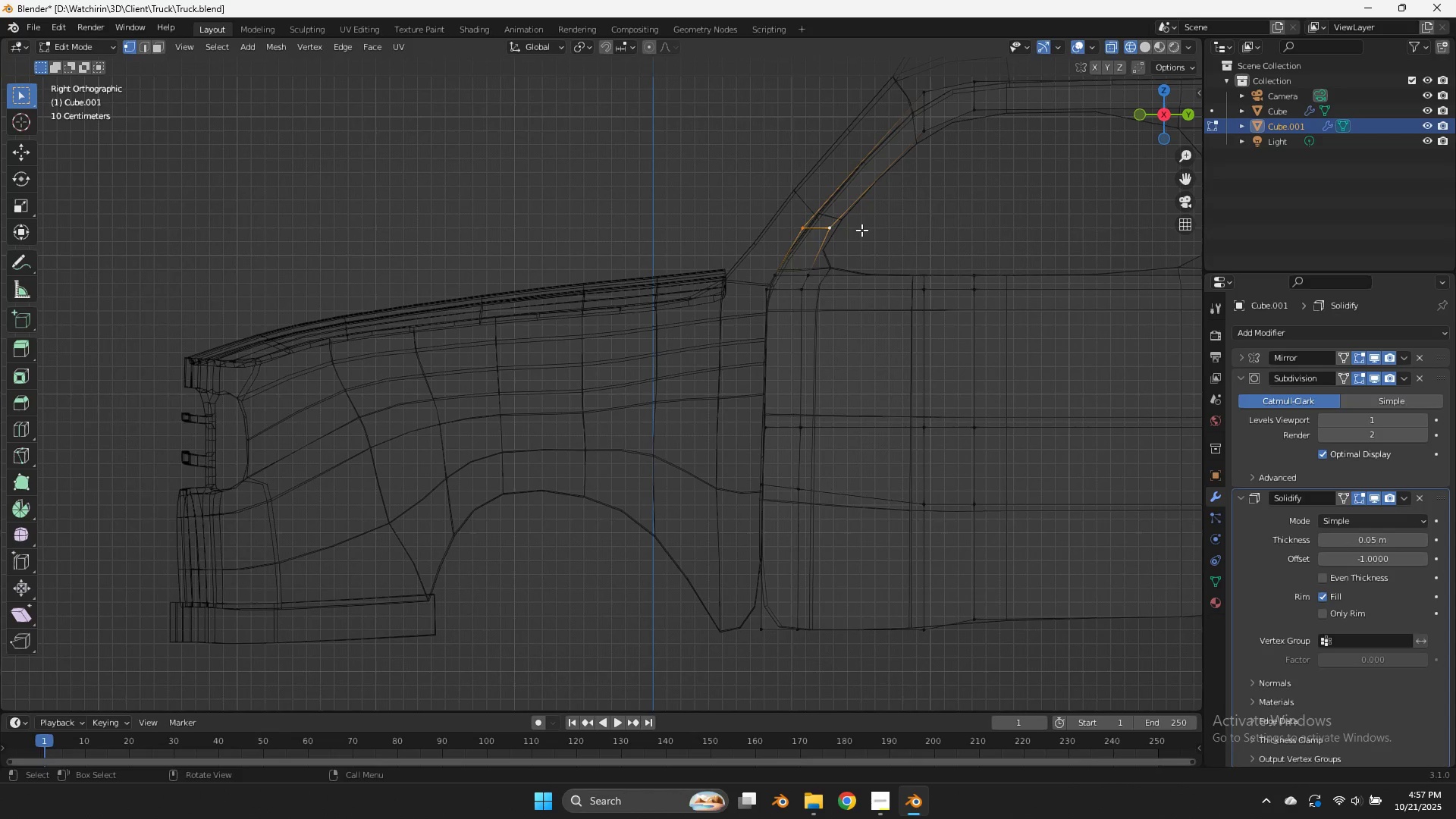 
scroll: coordinate [868, 225], scroll_direction: down, amount: 1.0
 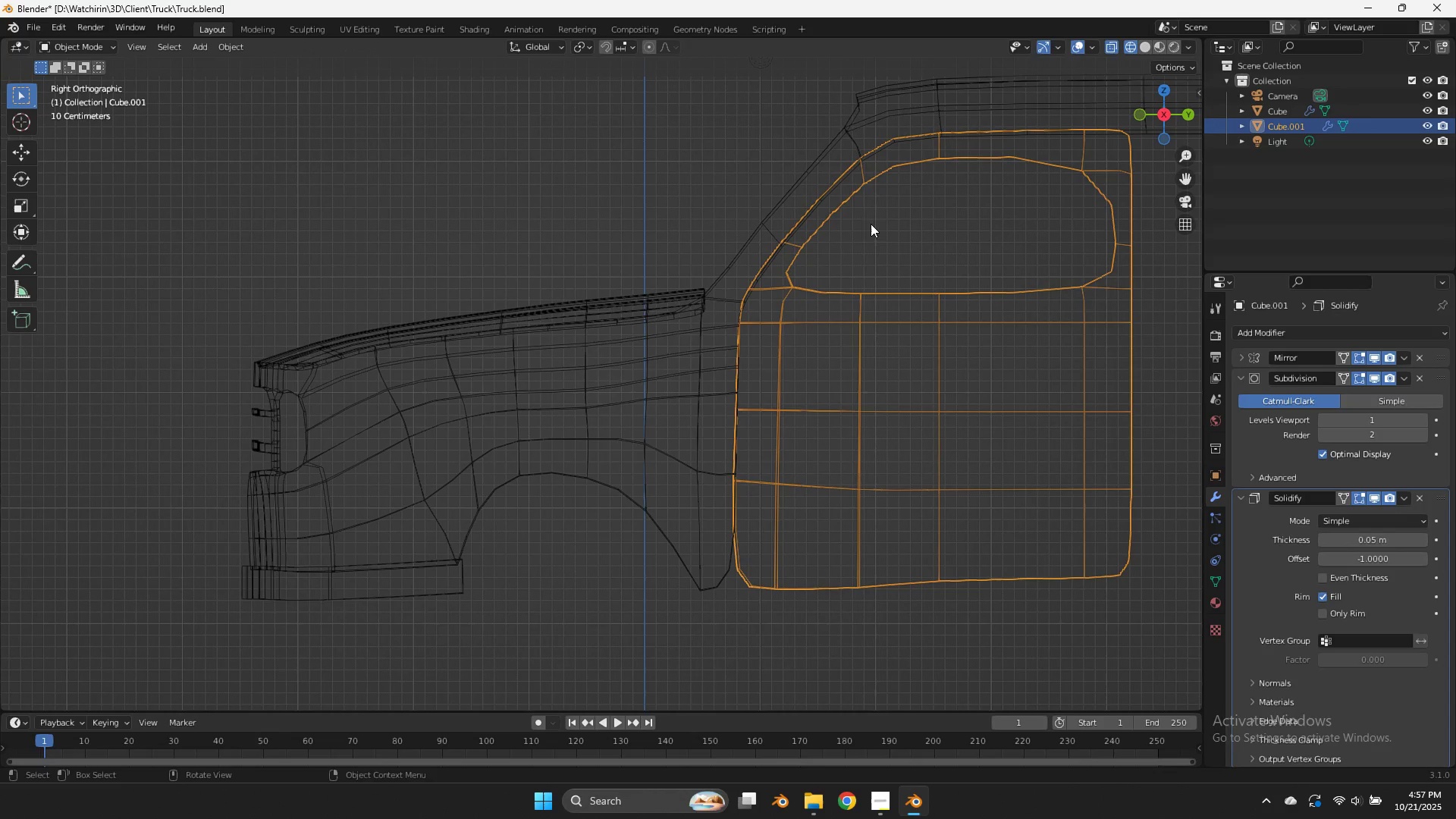 
key(Tab)
 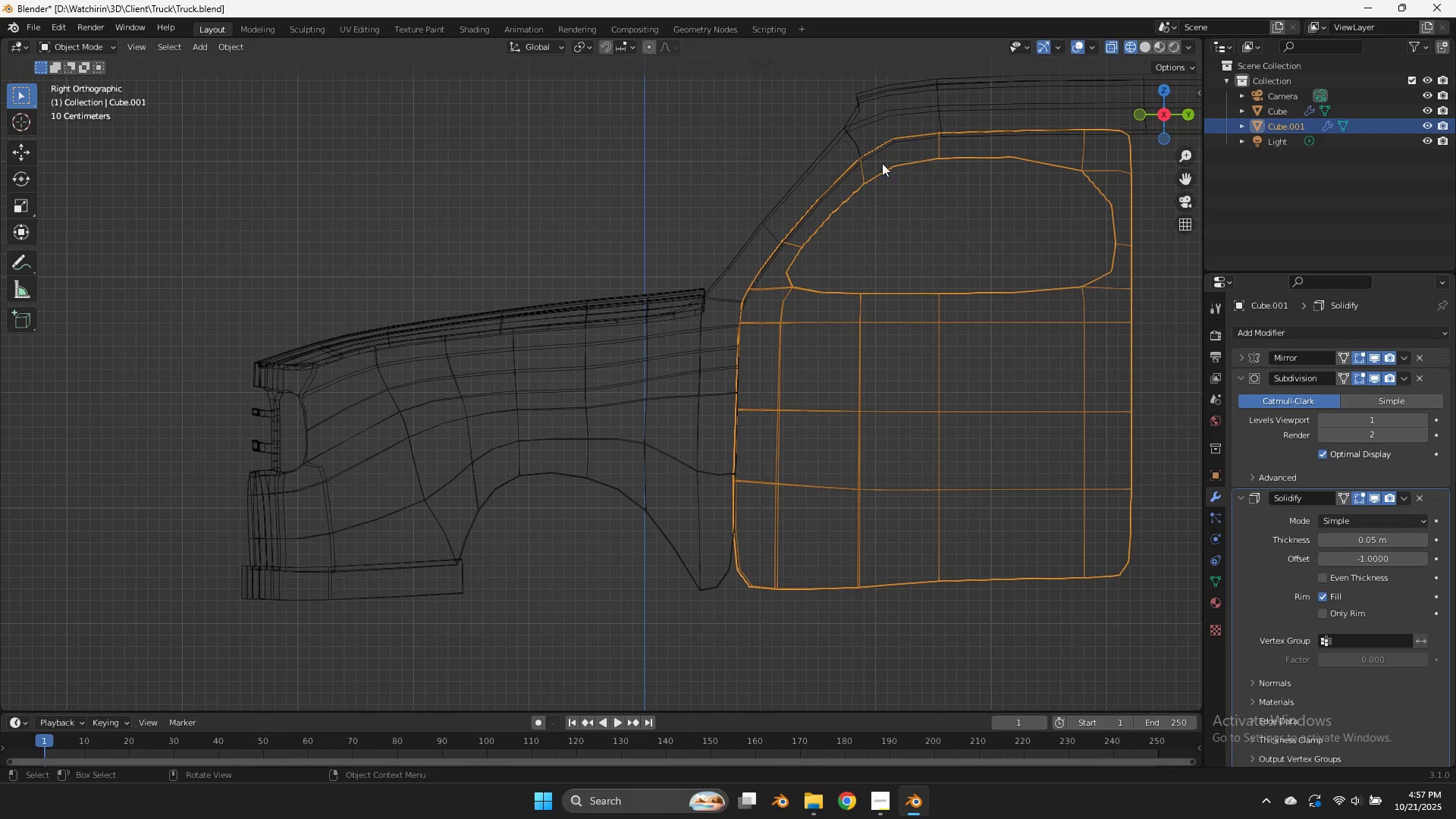 
key(Tab)
 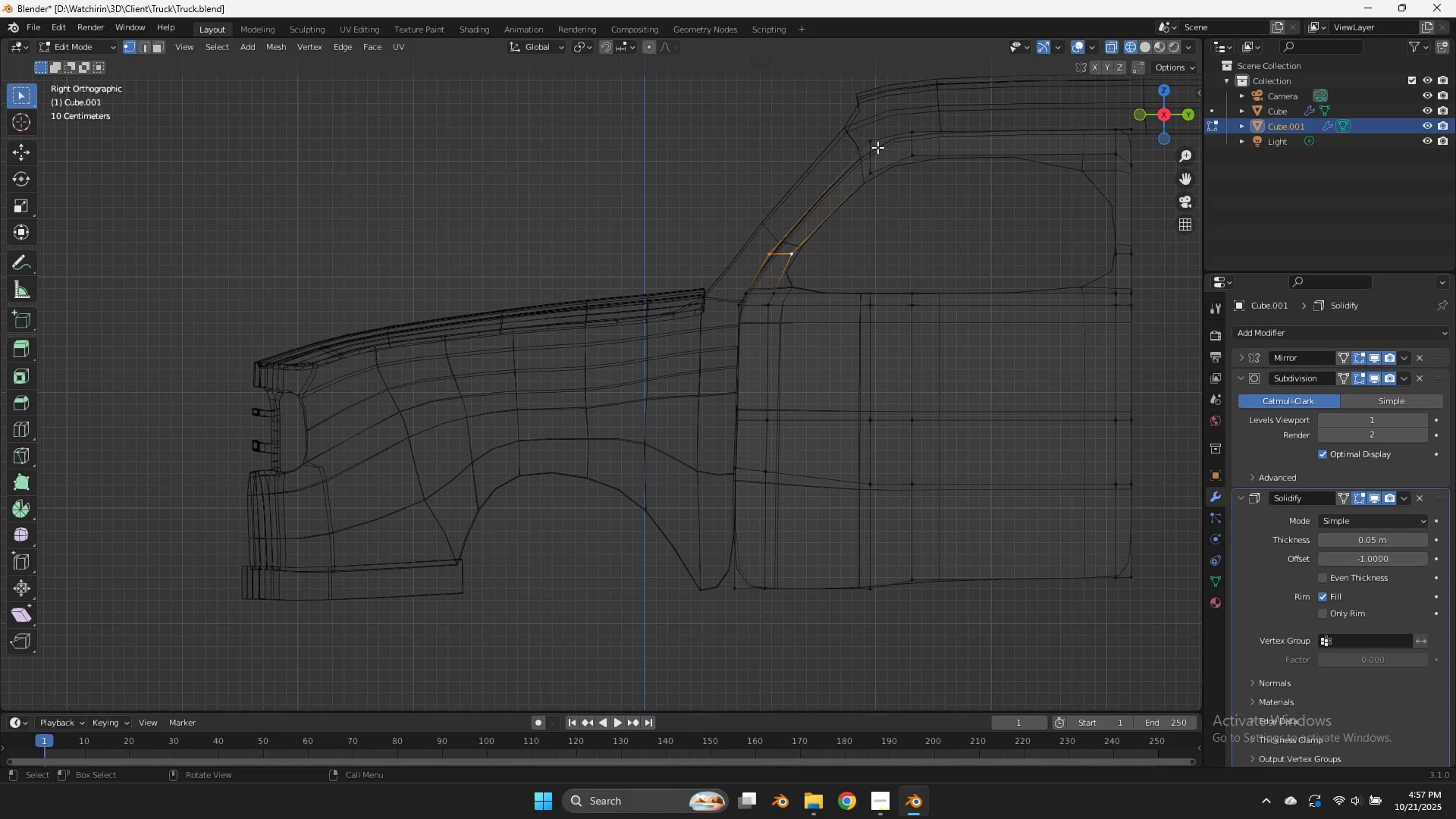 
left_click_drag(start_coordinate=[877, 147], to_coordinate=[843, 168])
 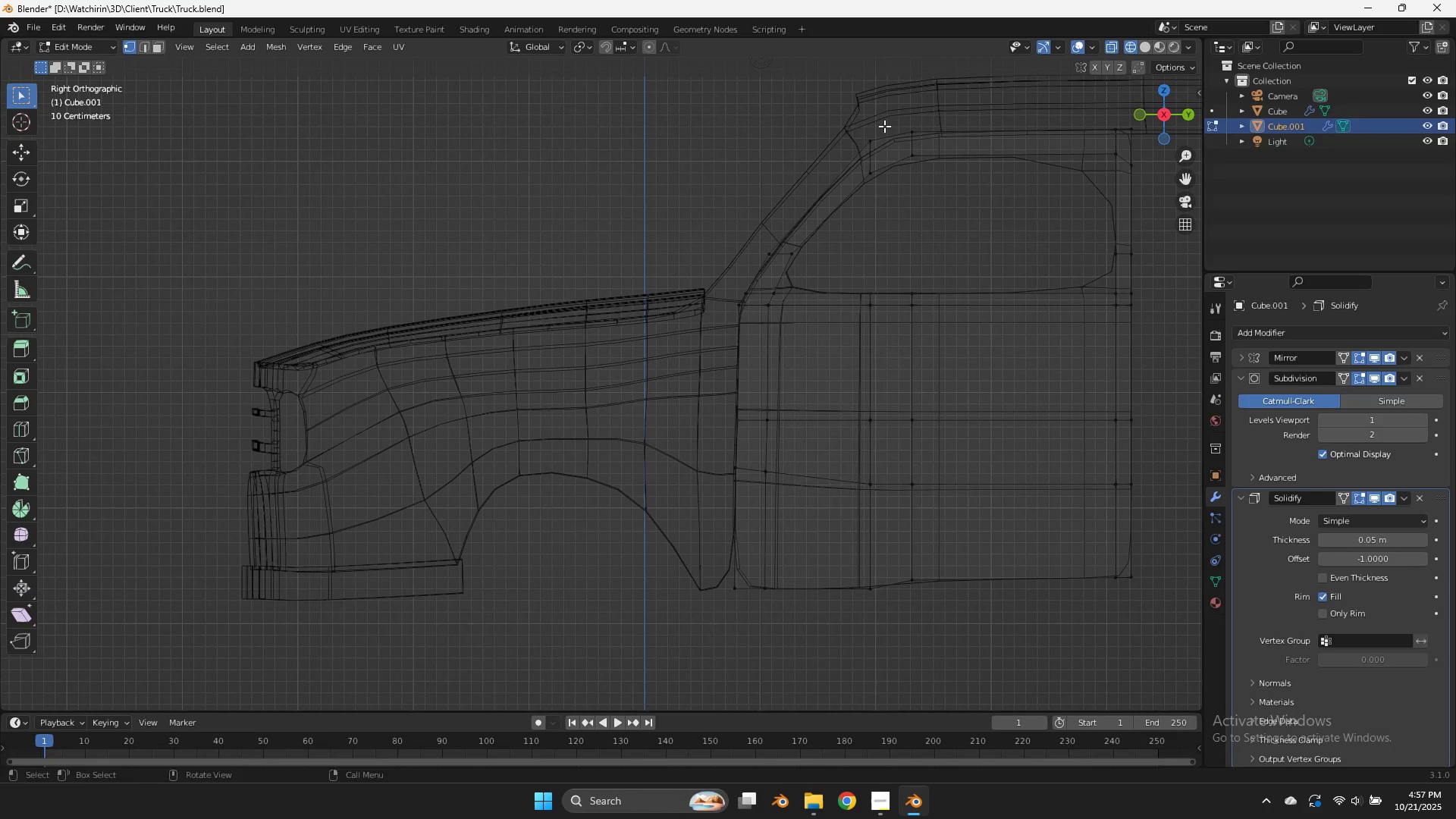 
left_click_drag(start_coordinate=[884, 126], to_coordinate=[855, 162])
 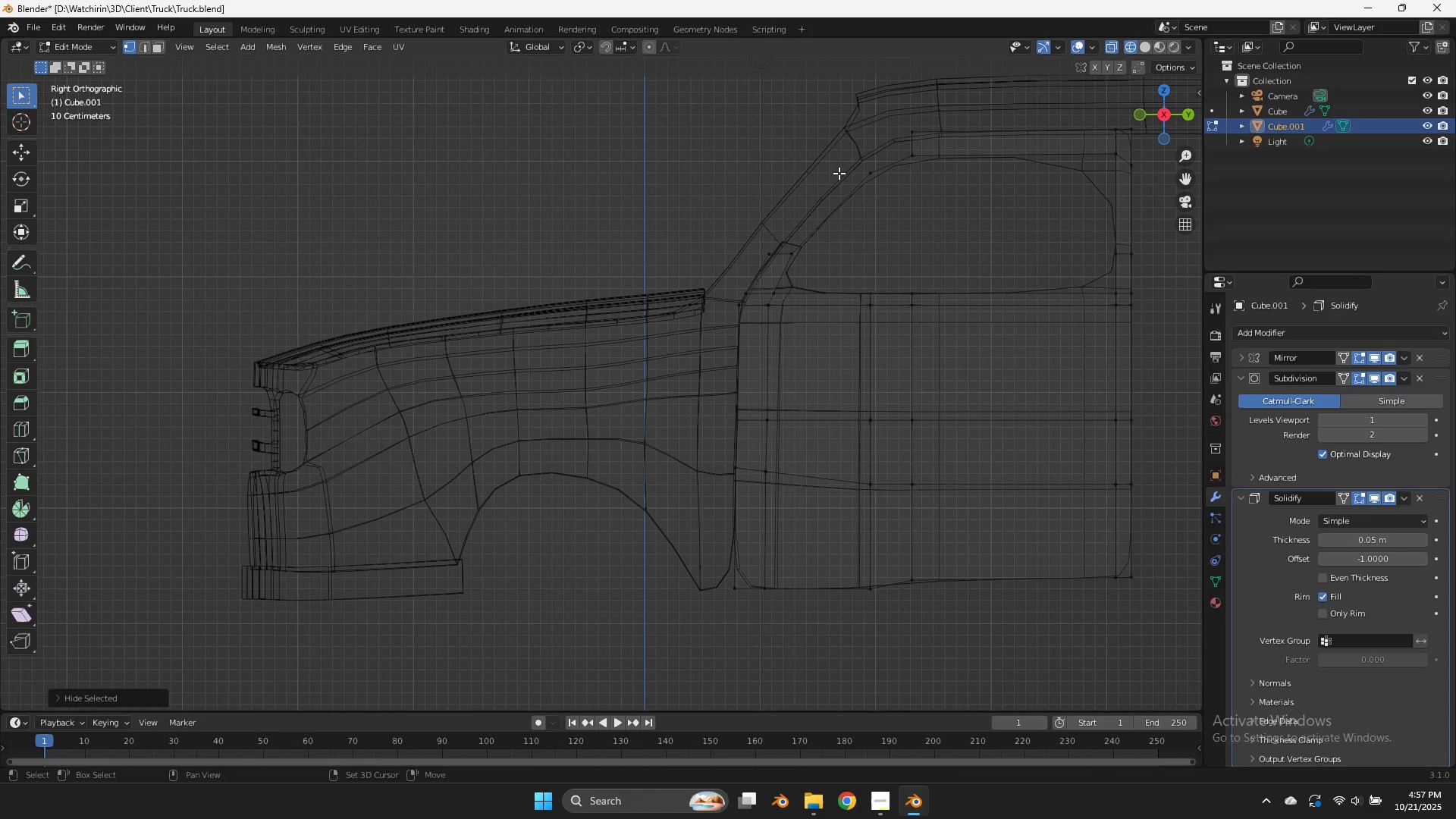 
key(H)
 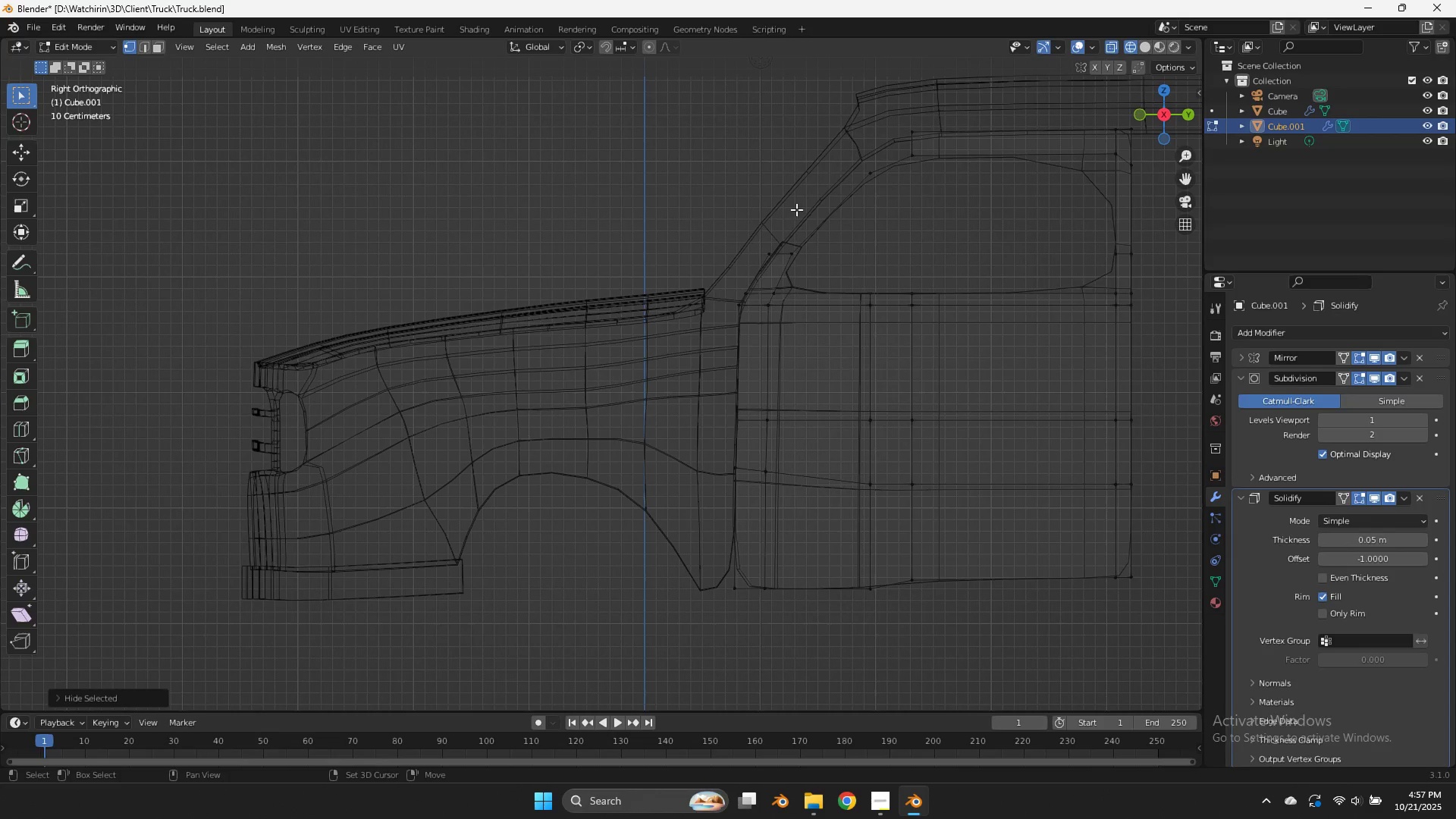 
hold_key(key=ShiftLeft, duration=0.37)
 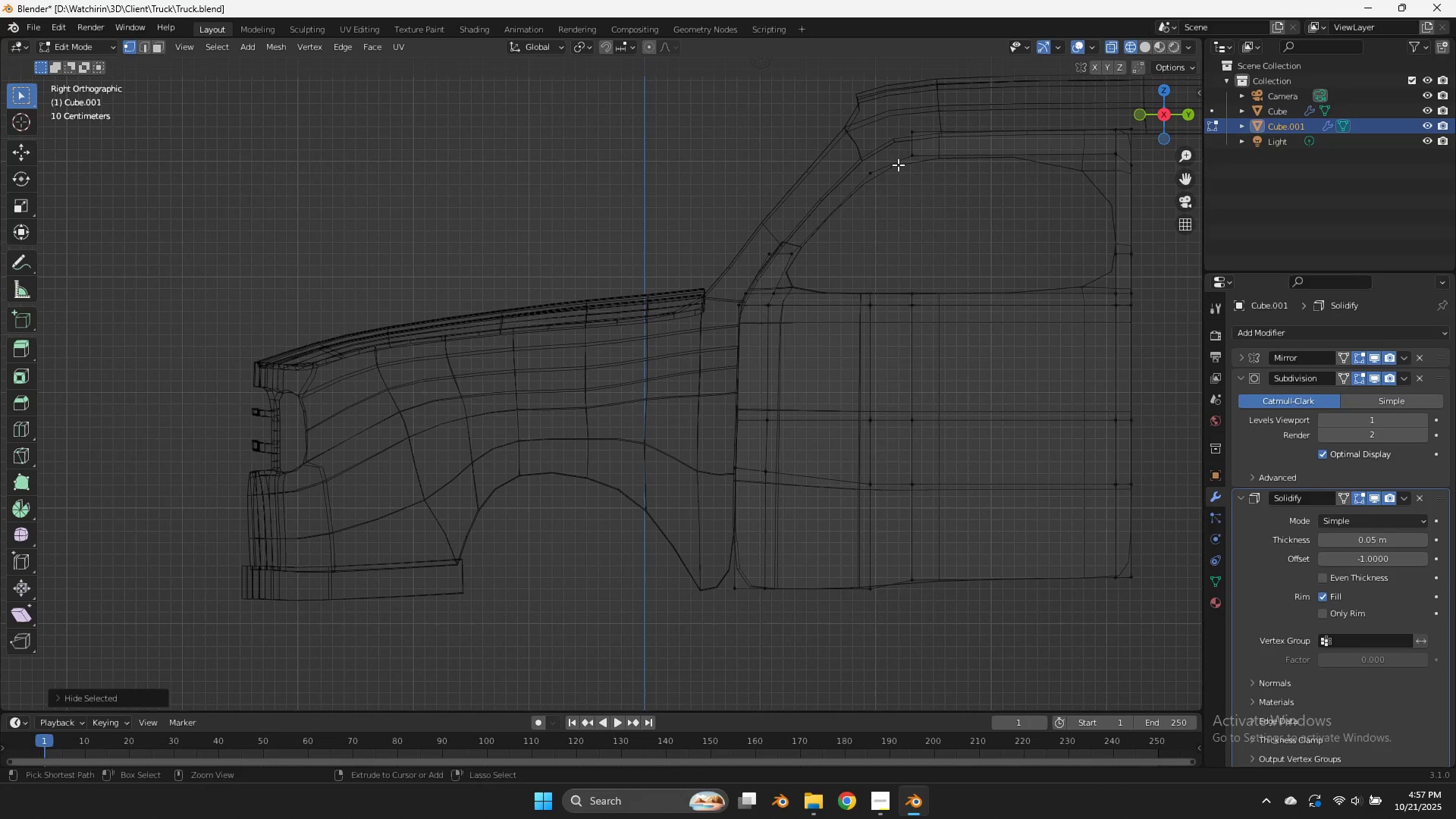 
key(Control+ControlLeft)
 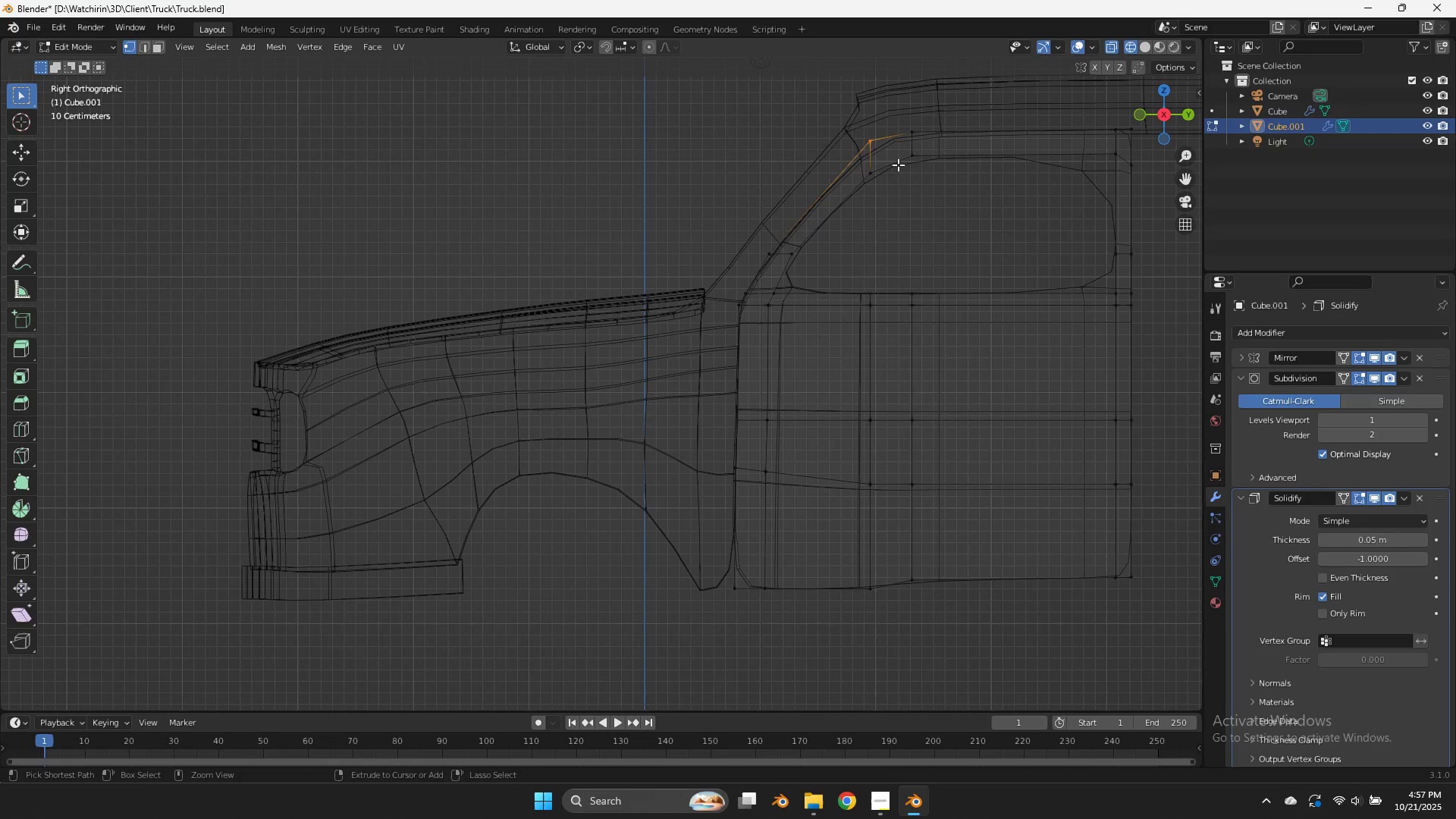 
key(Control+Z)
 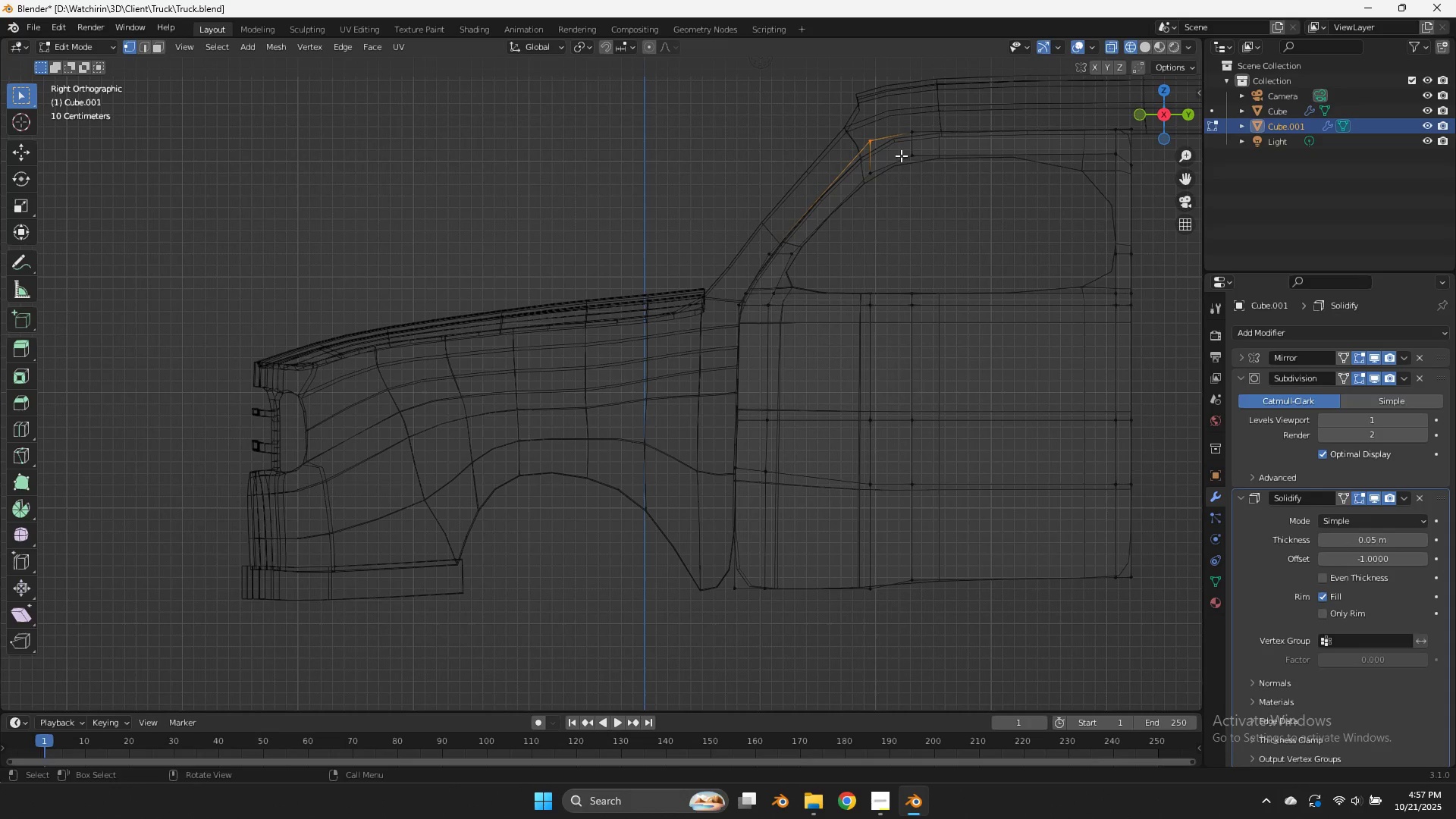 
key(G)
 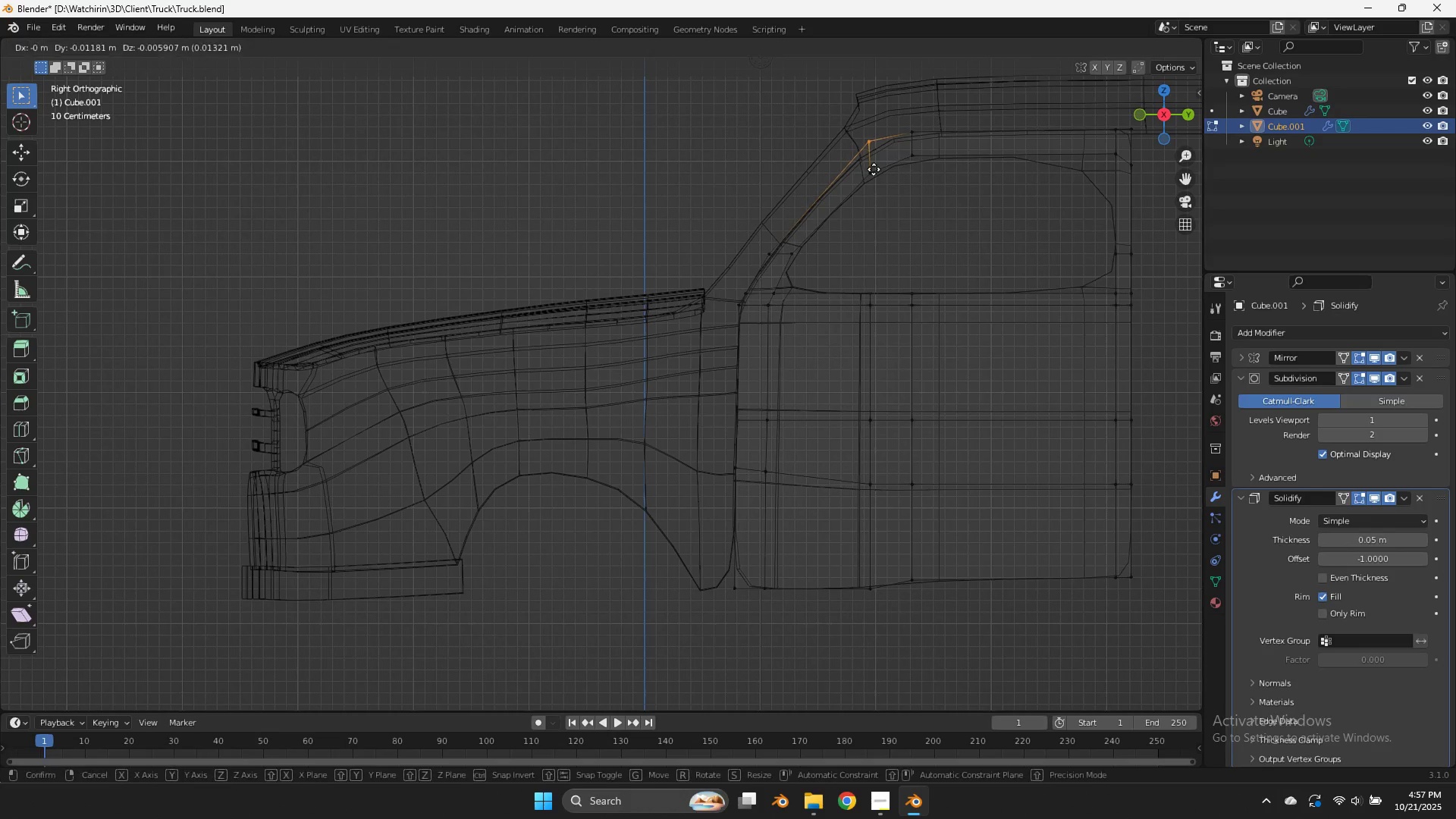 
hold_key(key=ShiftLeft, duration=1.13)
left_click([767, 282])
 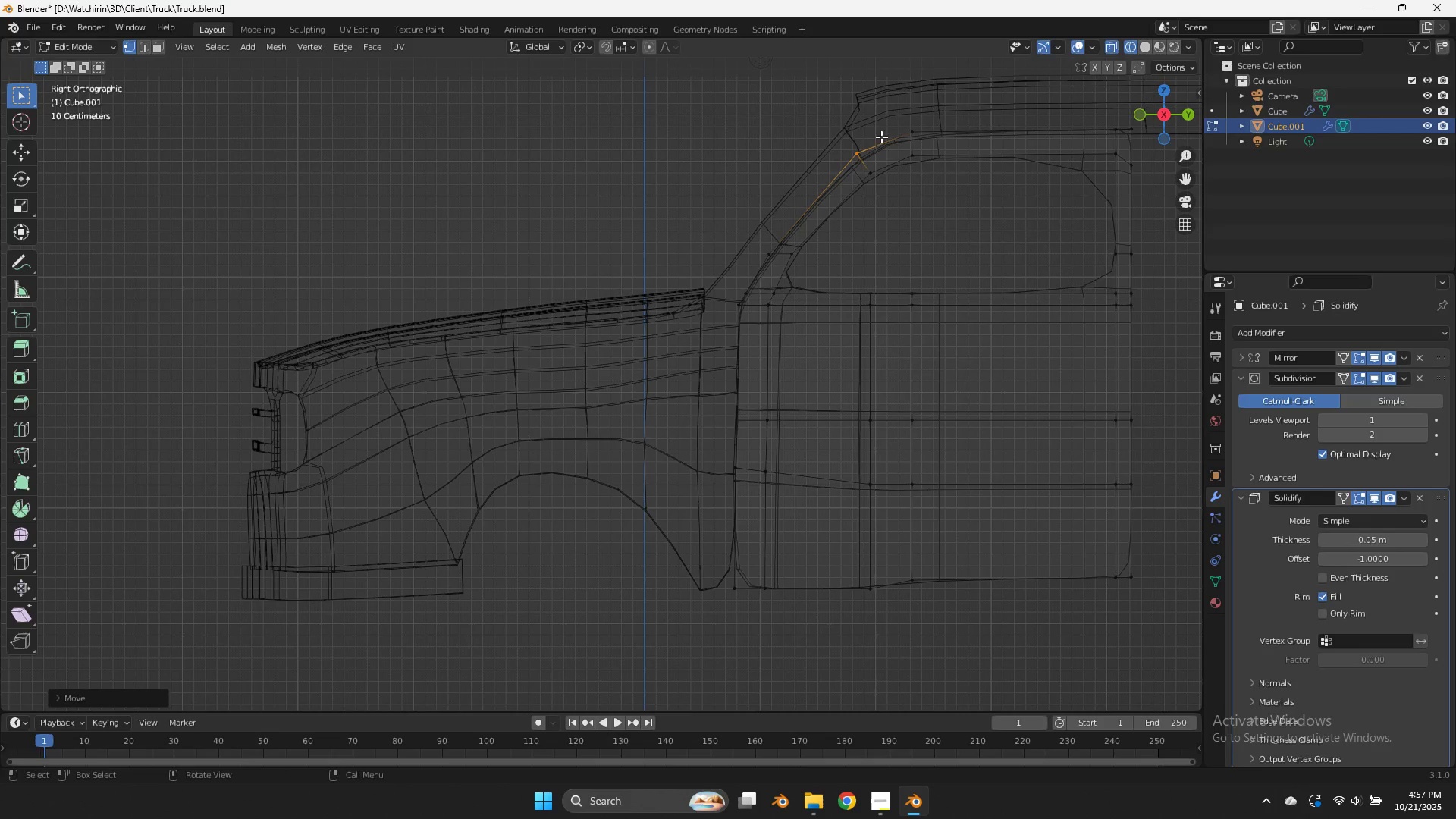 
left_click_drag(start_coordinate=[881, 136], to_coordinate=[814, 216])
 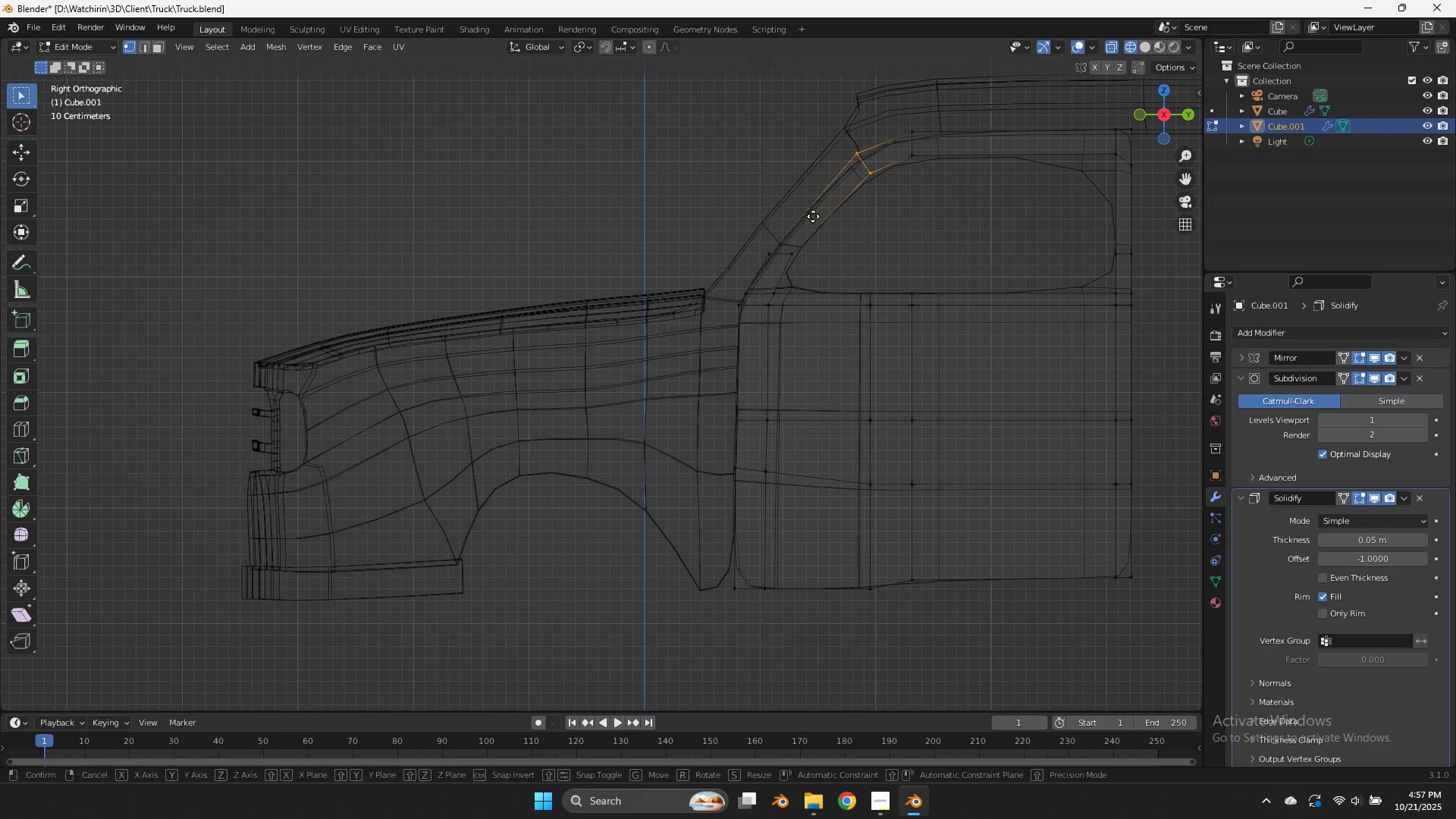 
key(G)
 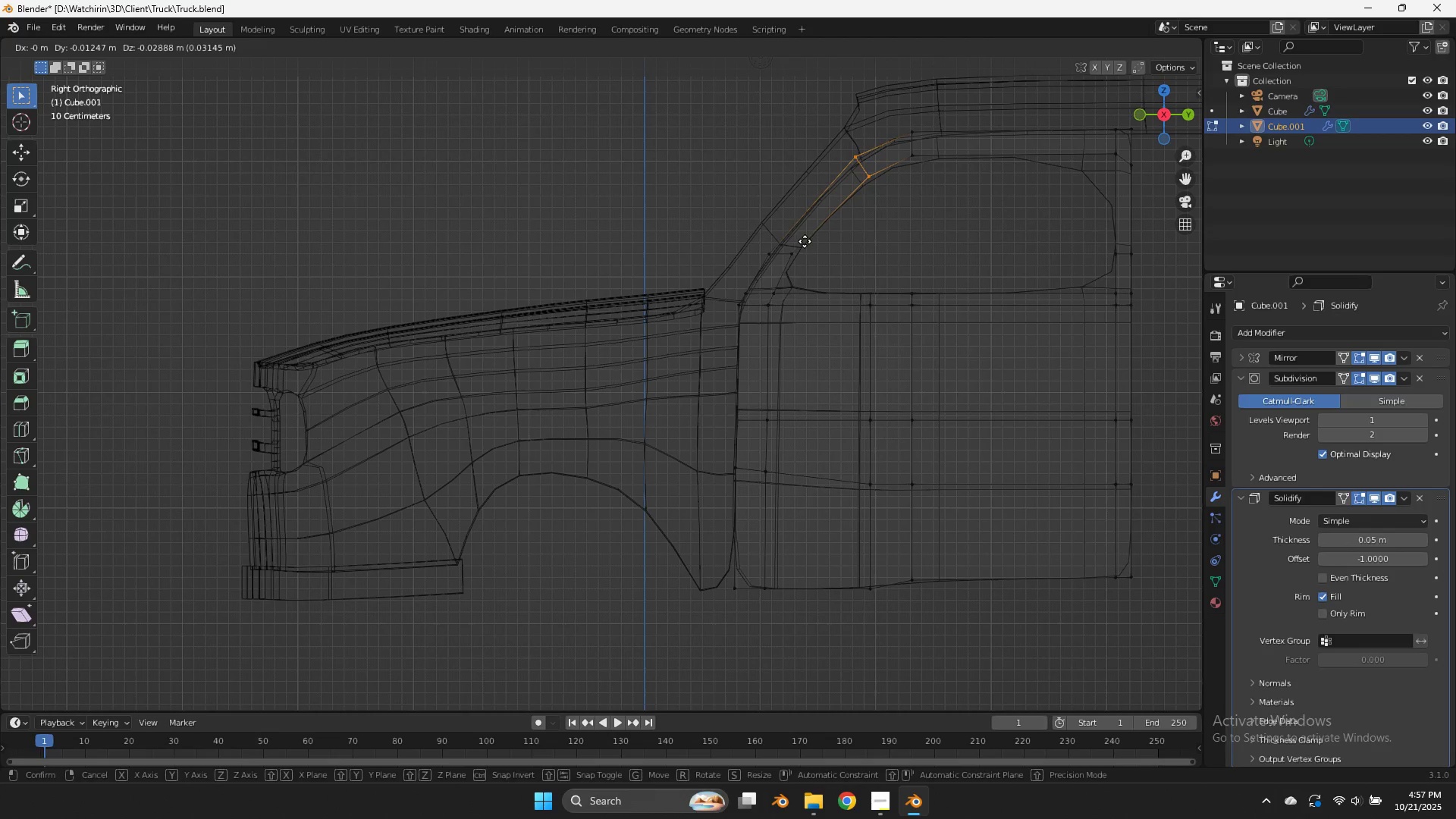 
hold_key(key=ShiftLeft, duration=0.65)
 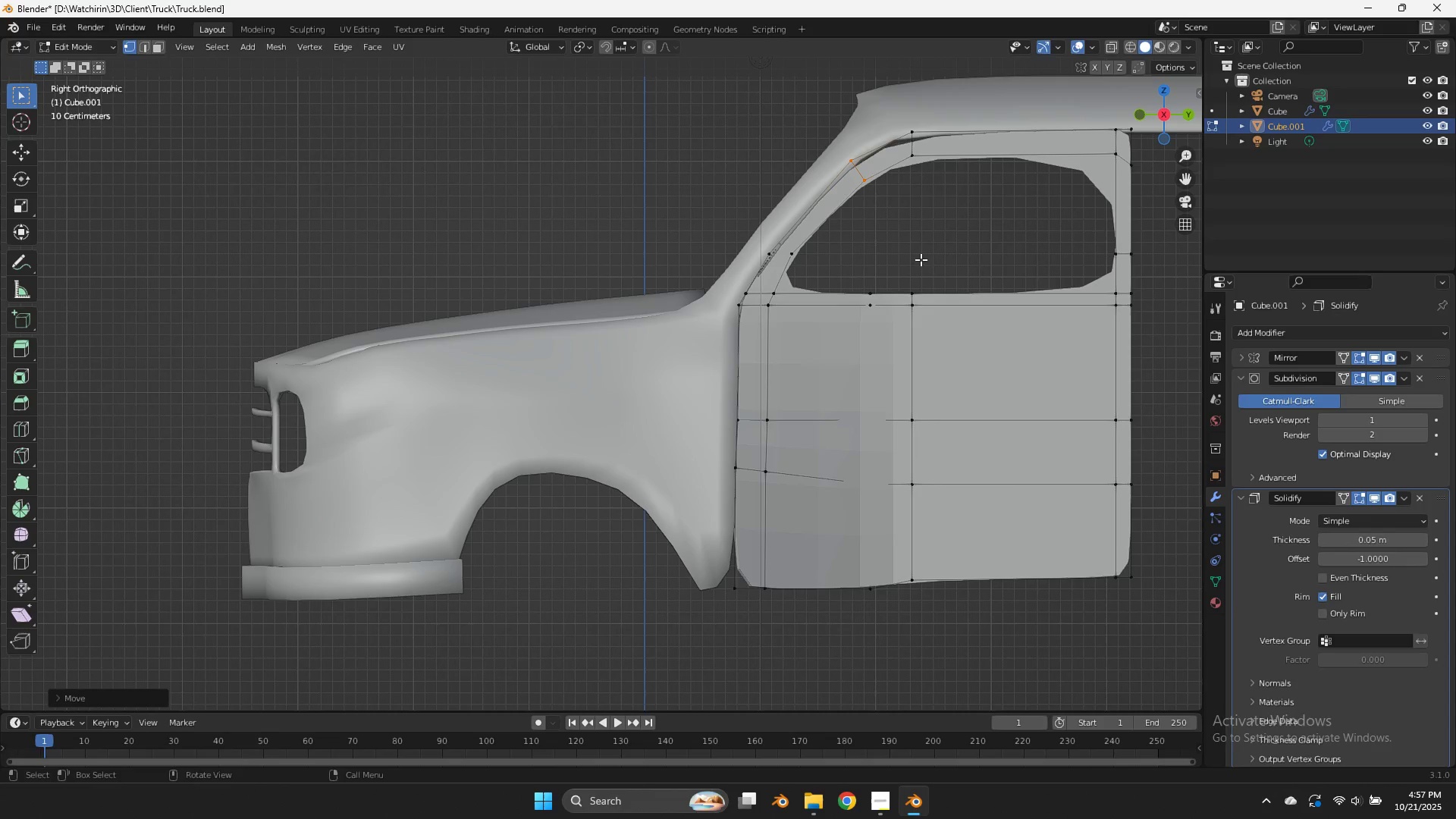 
left_click([764, 274])
 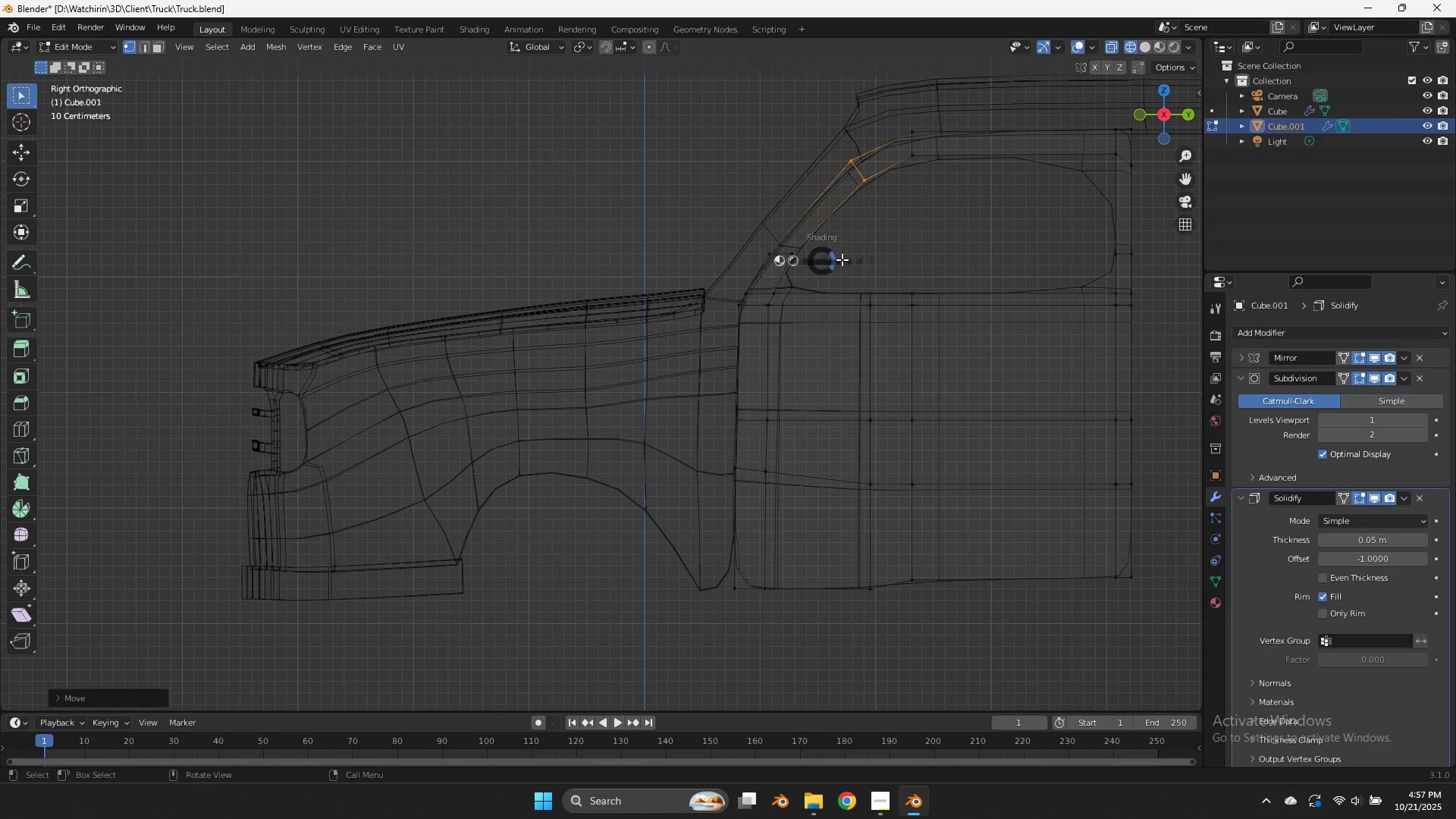 
key(Z)
 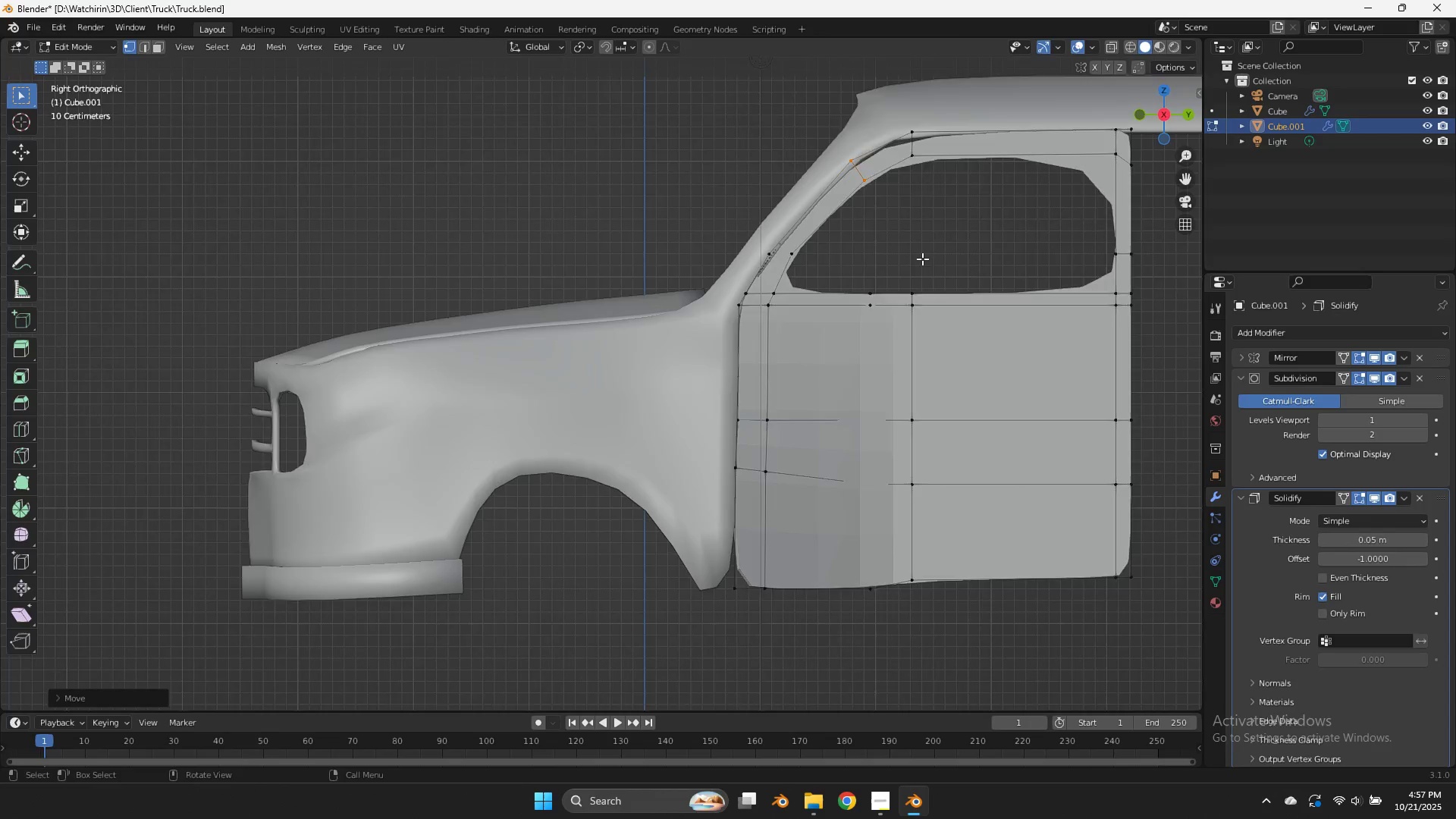 
scroll: coordinate [922, 259], scroll_direction: down, amount: 3.0
 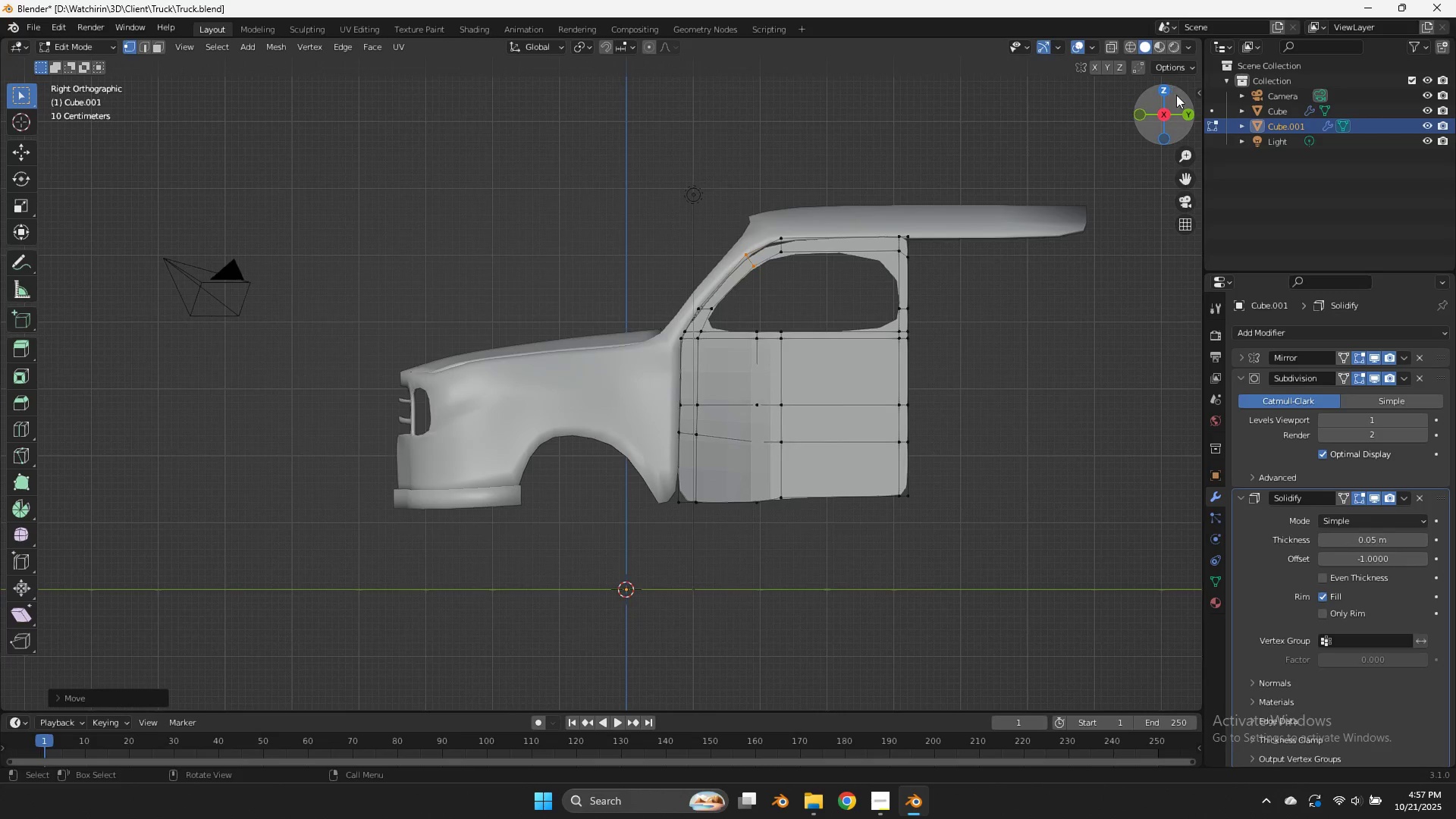 
left_click_drag(start_coordinate=[1176, 96], to_coordinate=[1055, 126])
 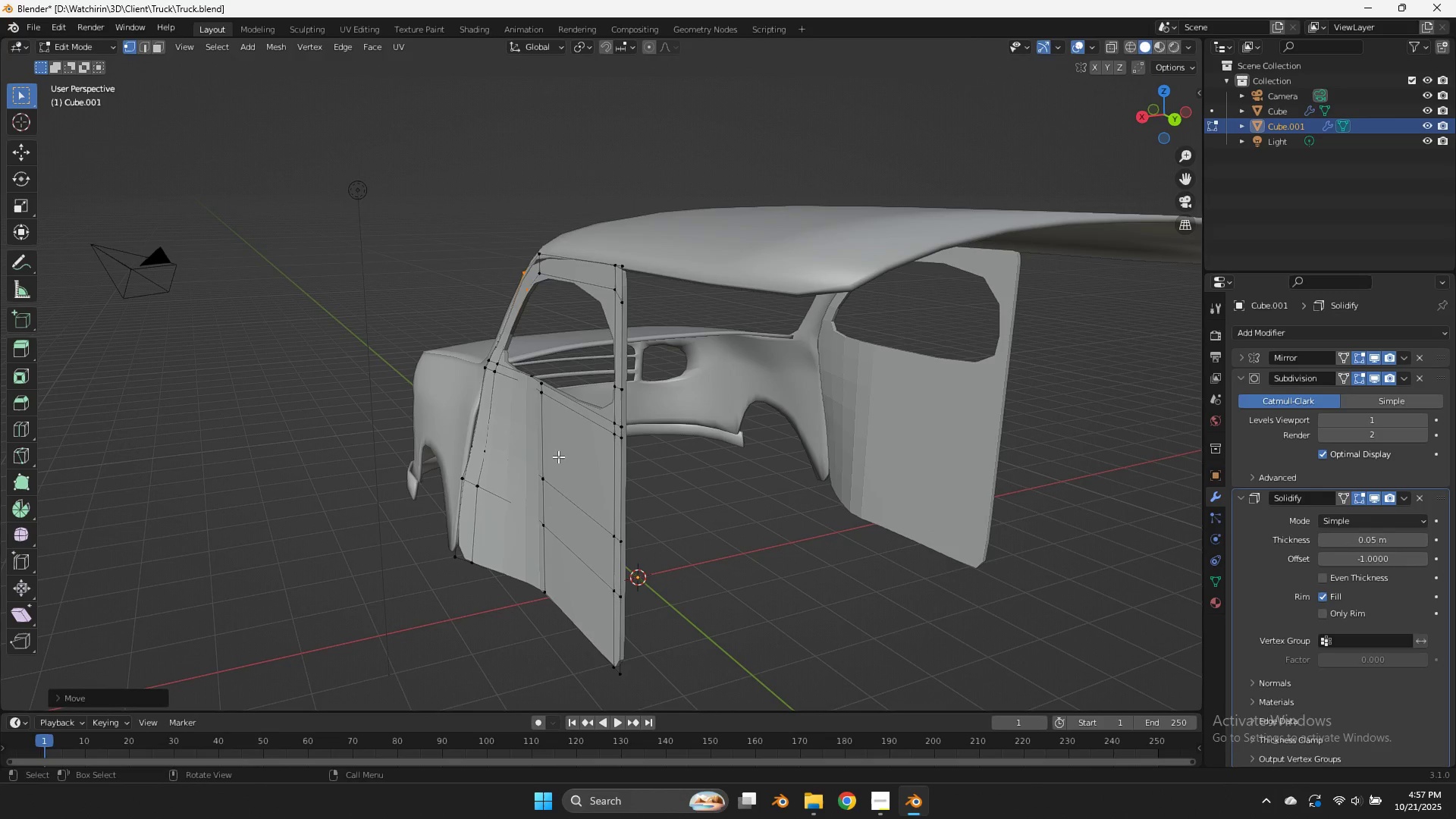 
key(Z)
 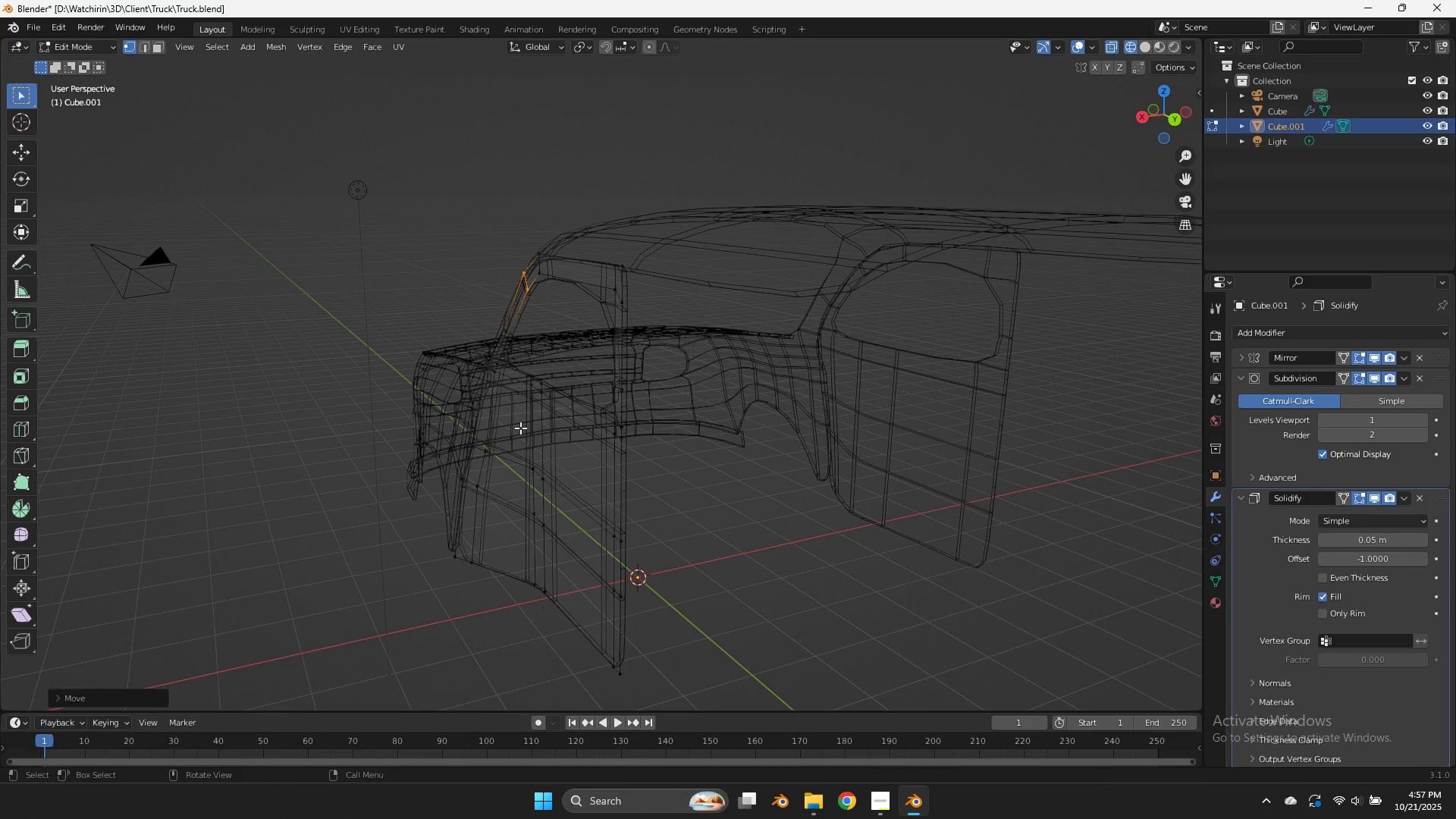 
hold_key(key=AltLeft, duration=1.18)
left_click([532, 431])
 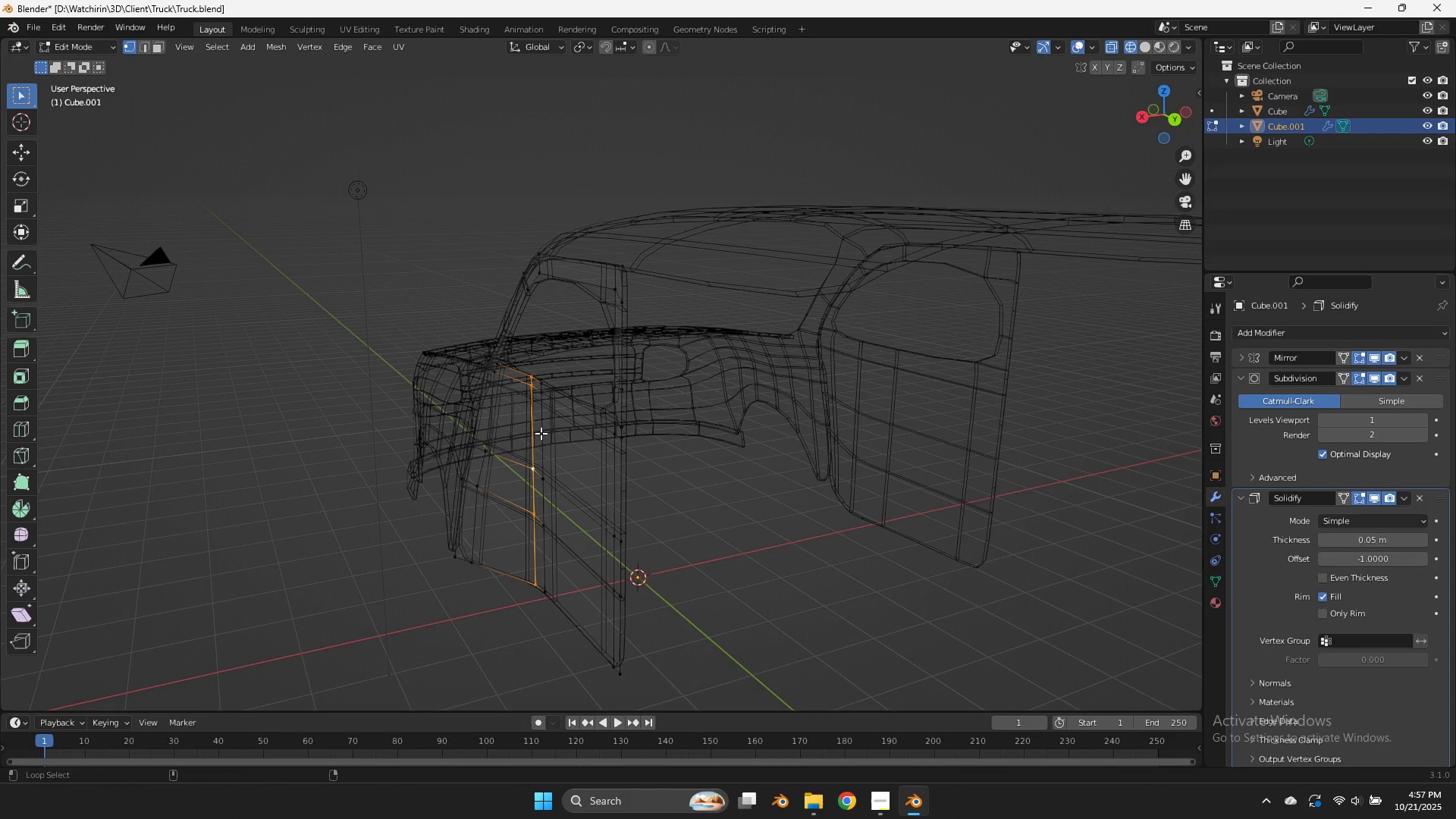 
hold_key(key=ShiftLeft, duration=0.32)
left_click([544, 434])
 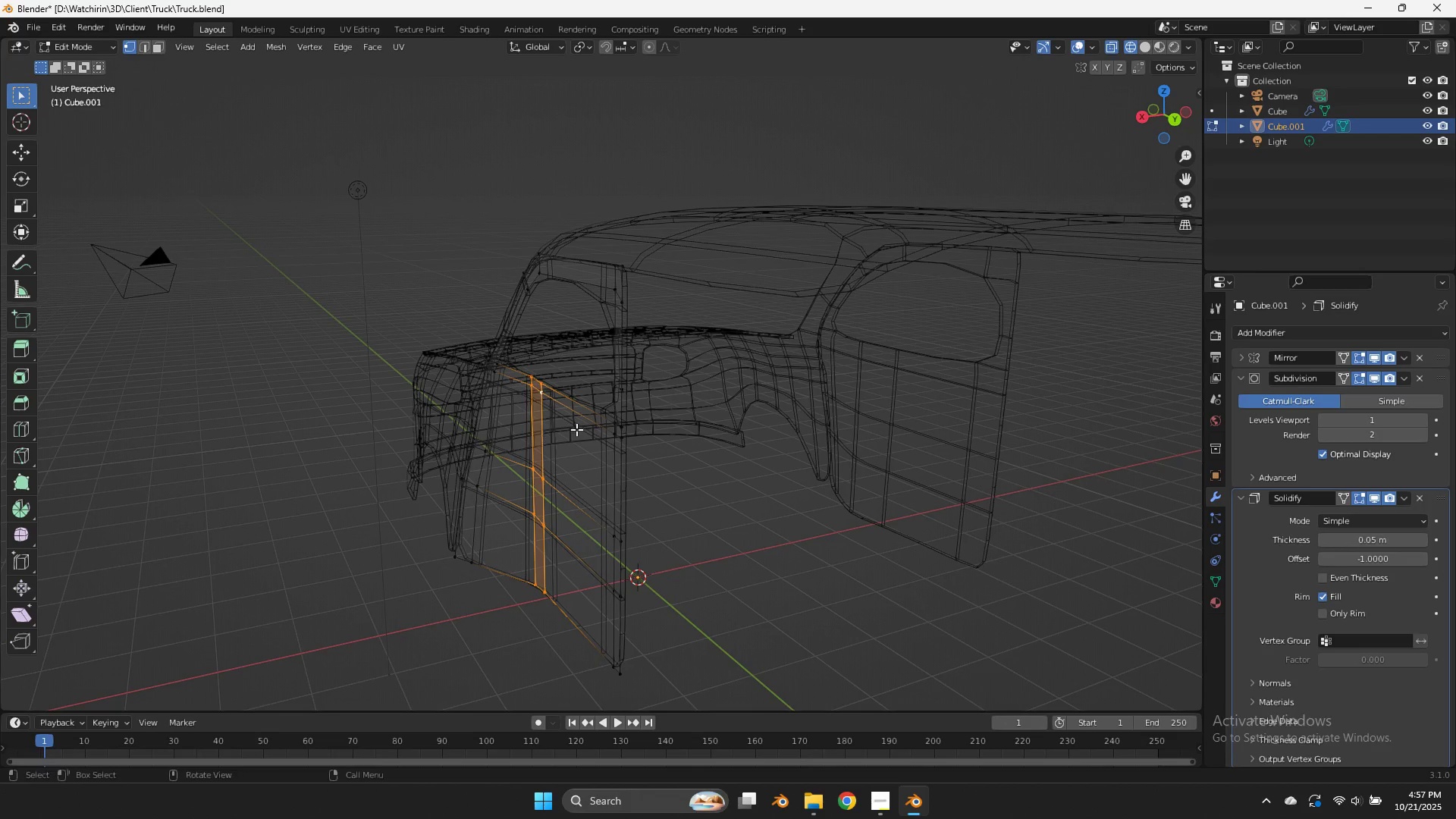 
type(zgyxx)
 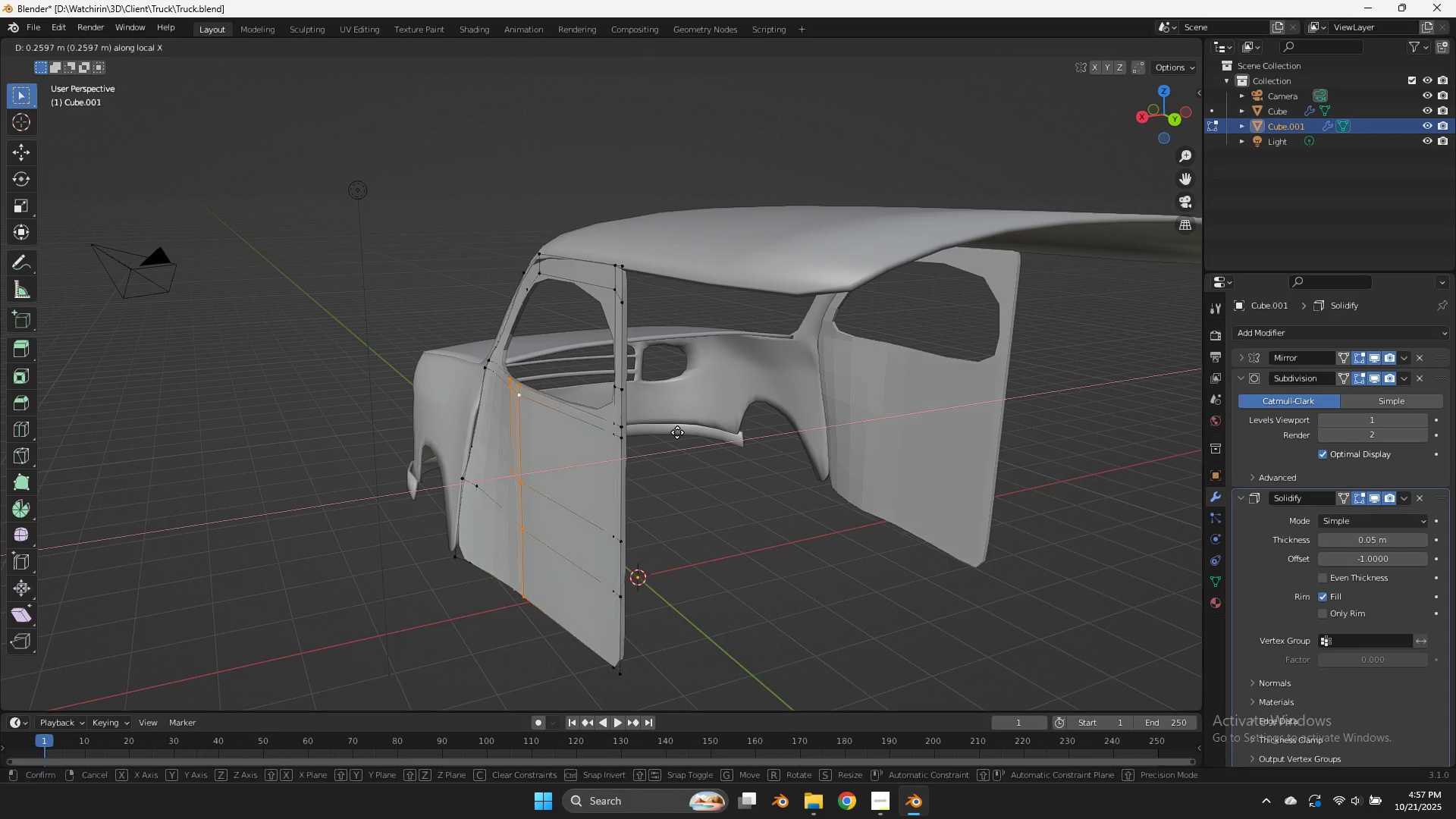 
hold_key(key=ShiftLeft, duration=0.94)
left_click([573, 454])
 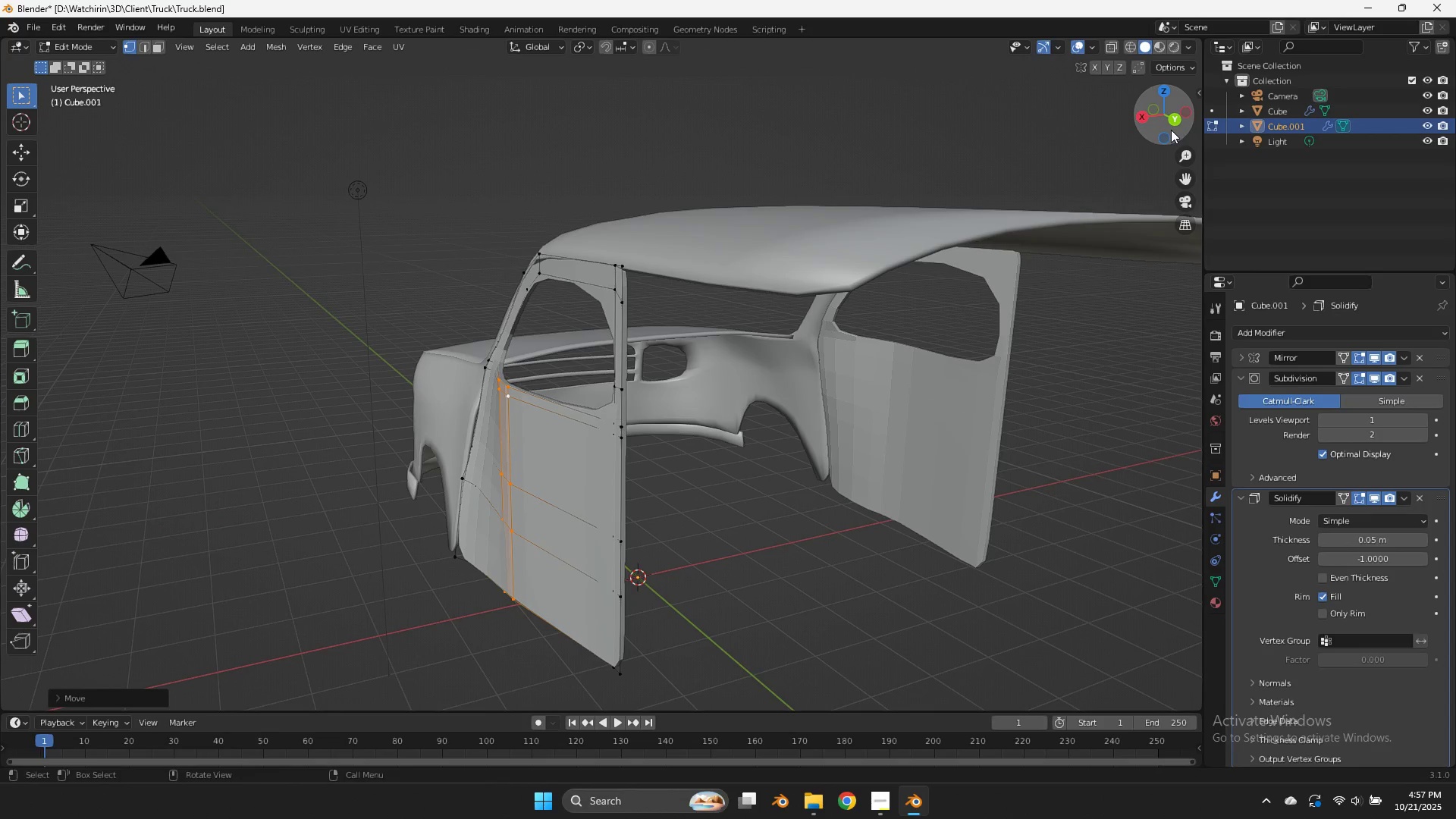 
left_click([1172, 129])
 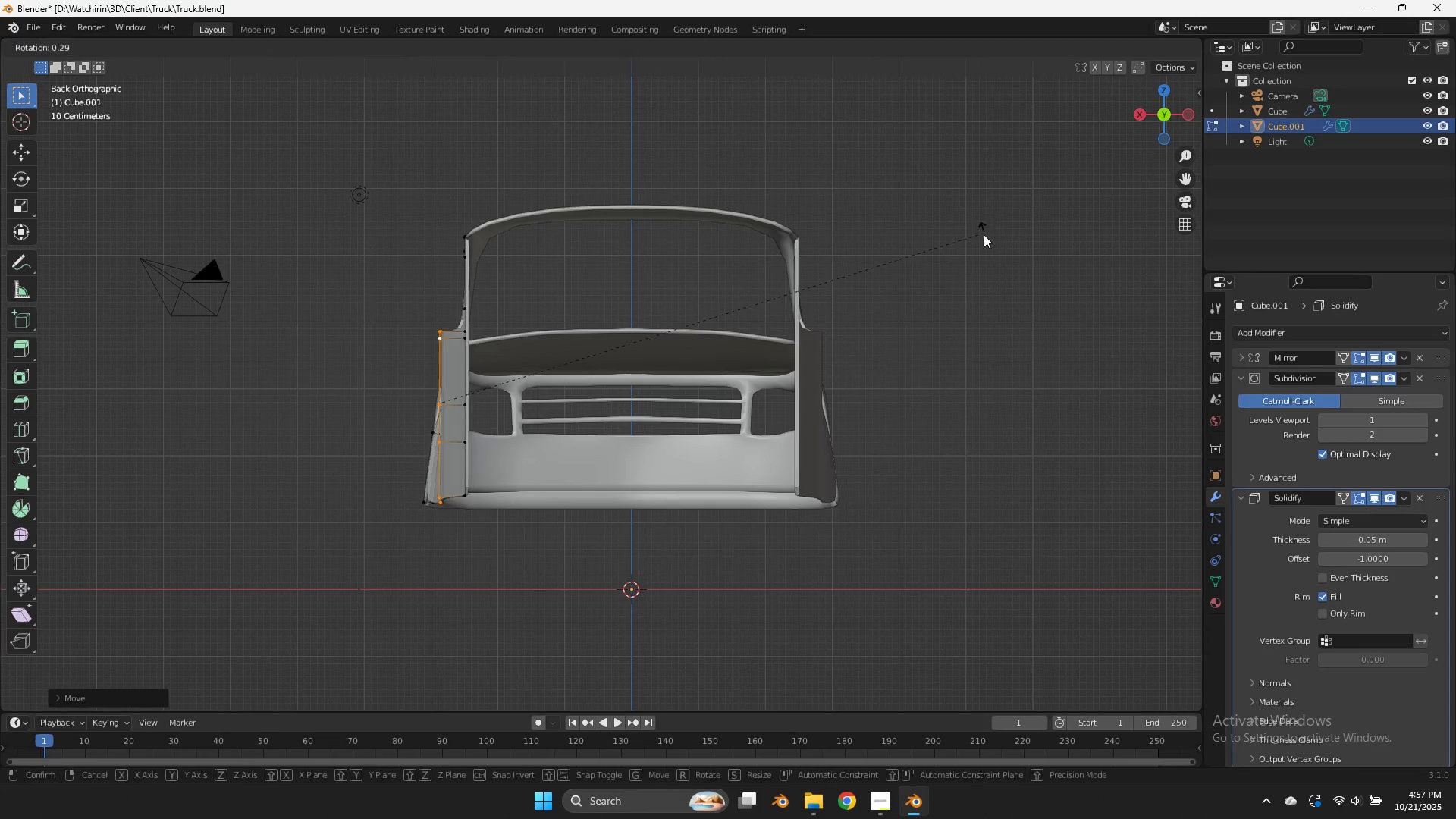 
key(R)
 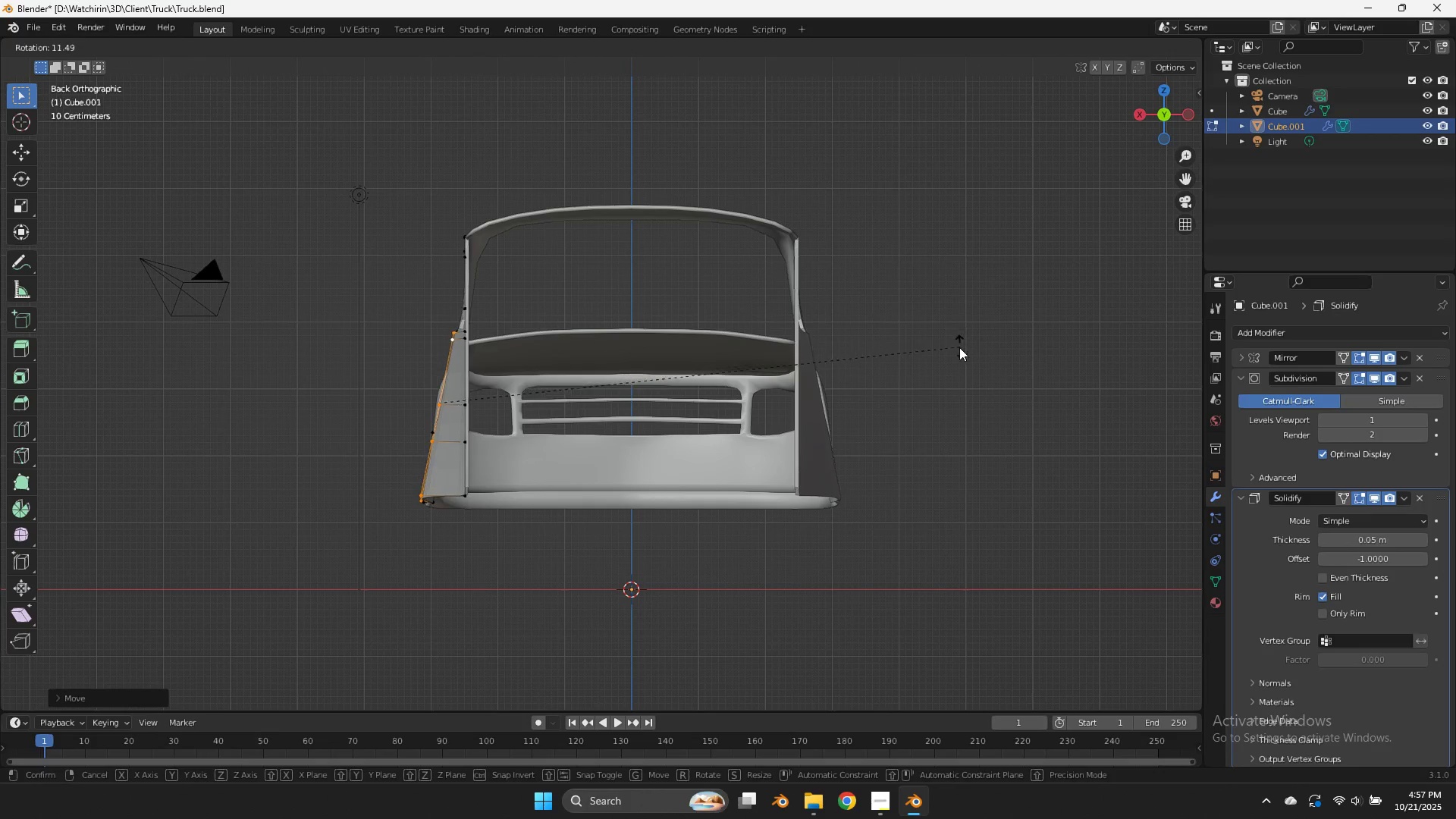 
left_click([959, 347])
 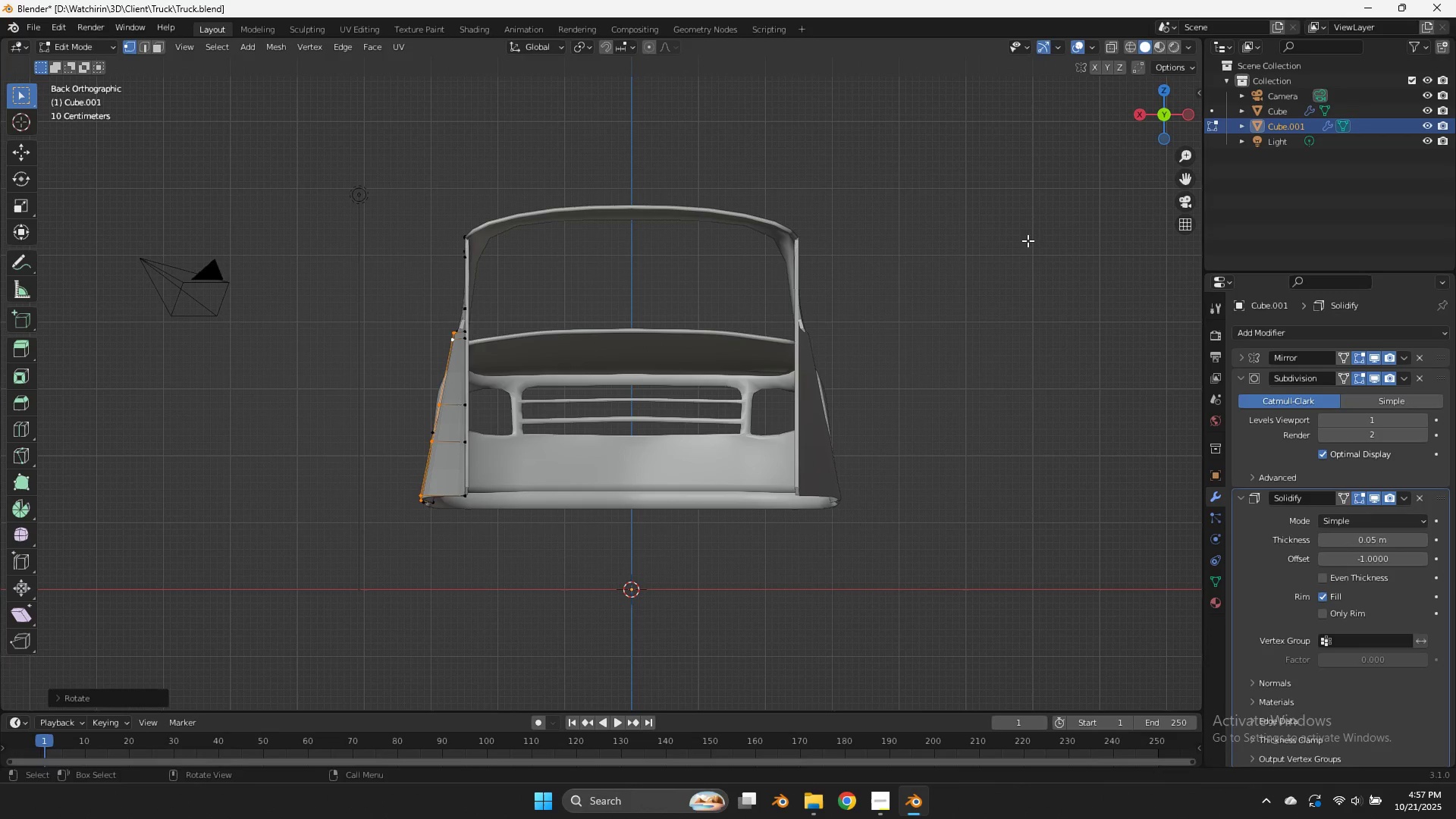 
key(Control+ControlLeft)
 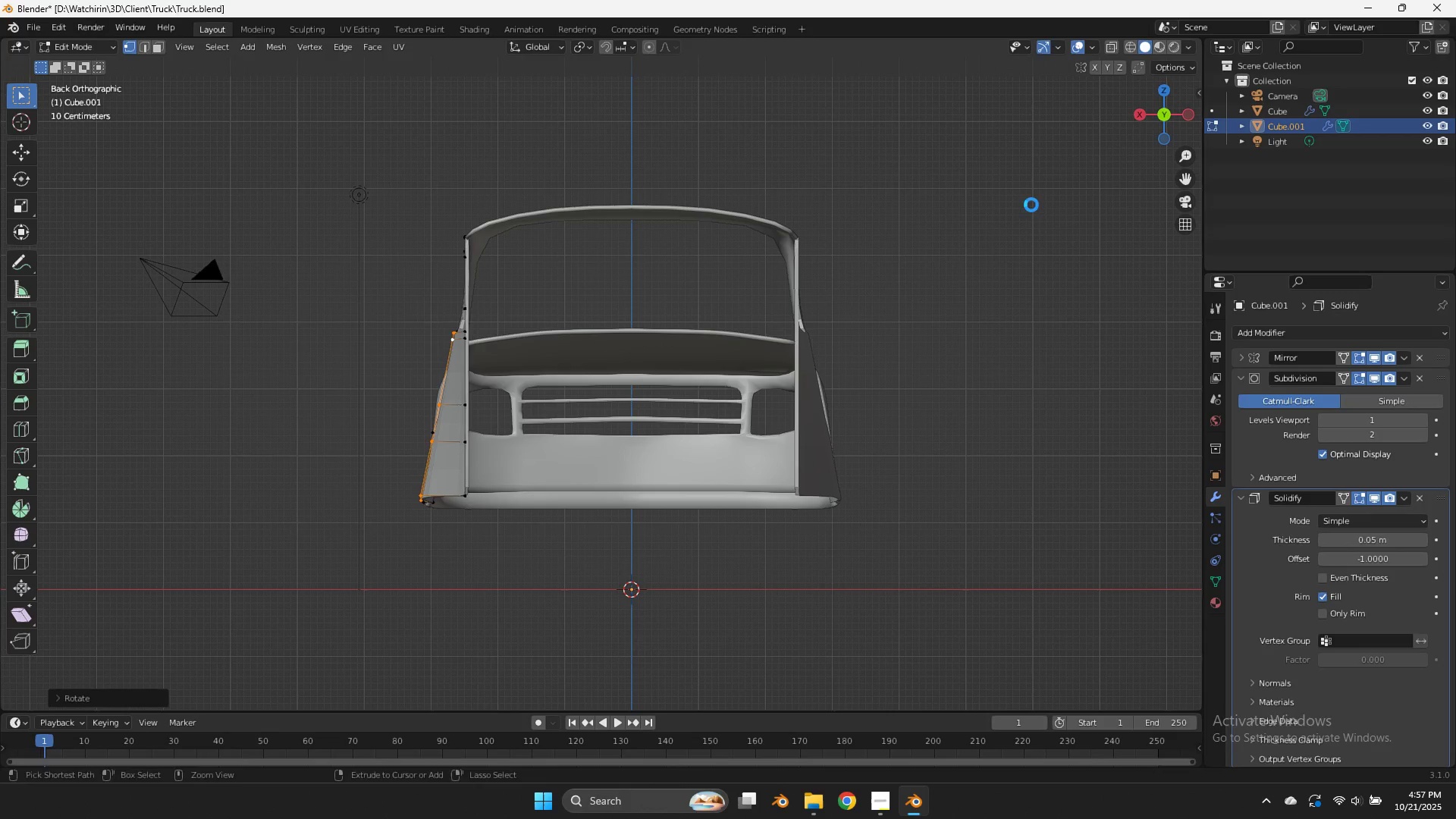 
key(Control+S)
 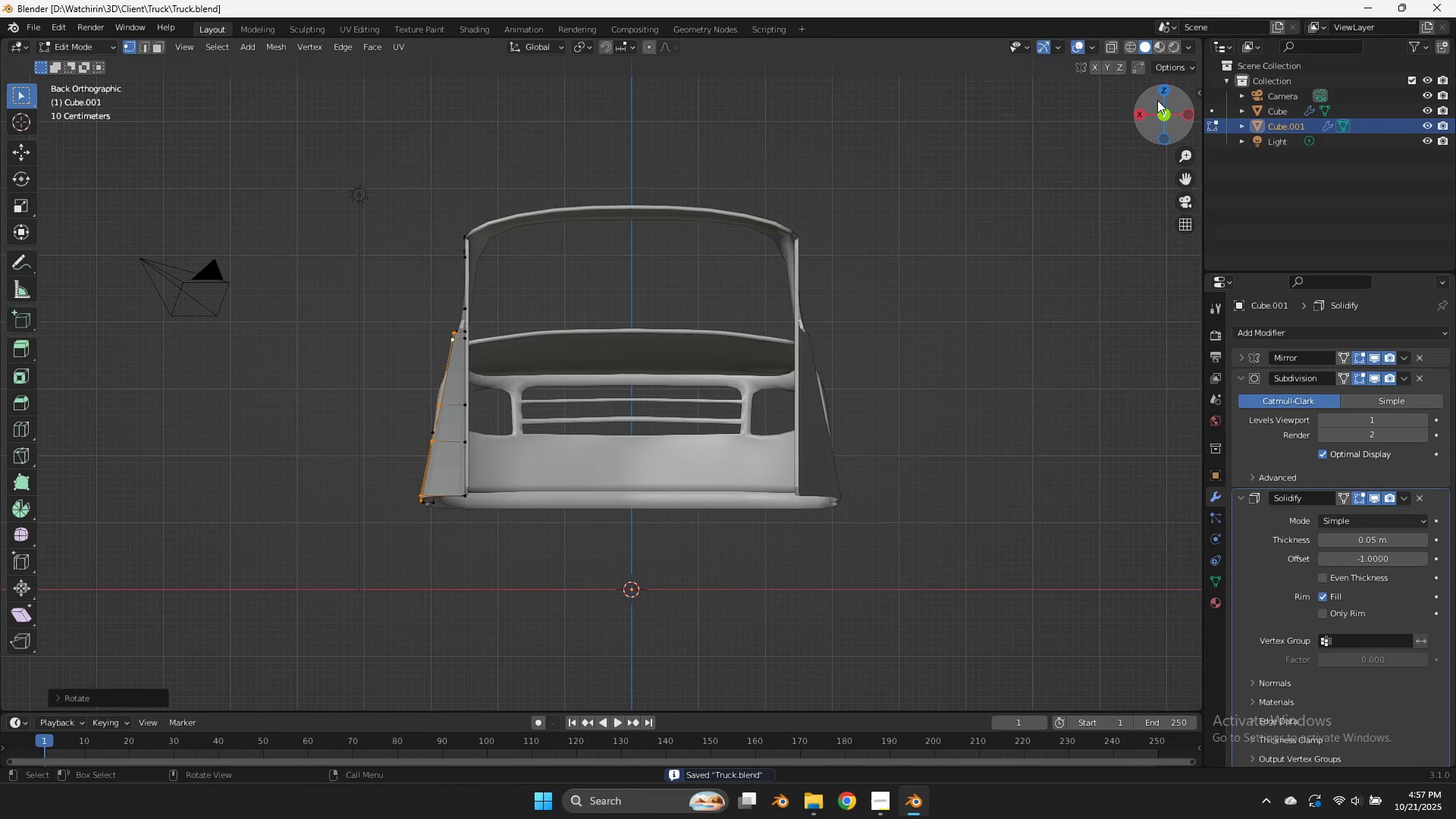 
left_click_drag(start_coordinate=[1163, 101], to_coordinate=[154, 684])
 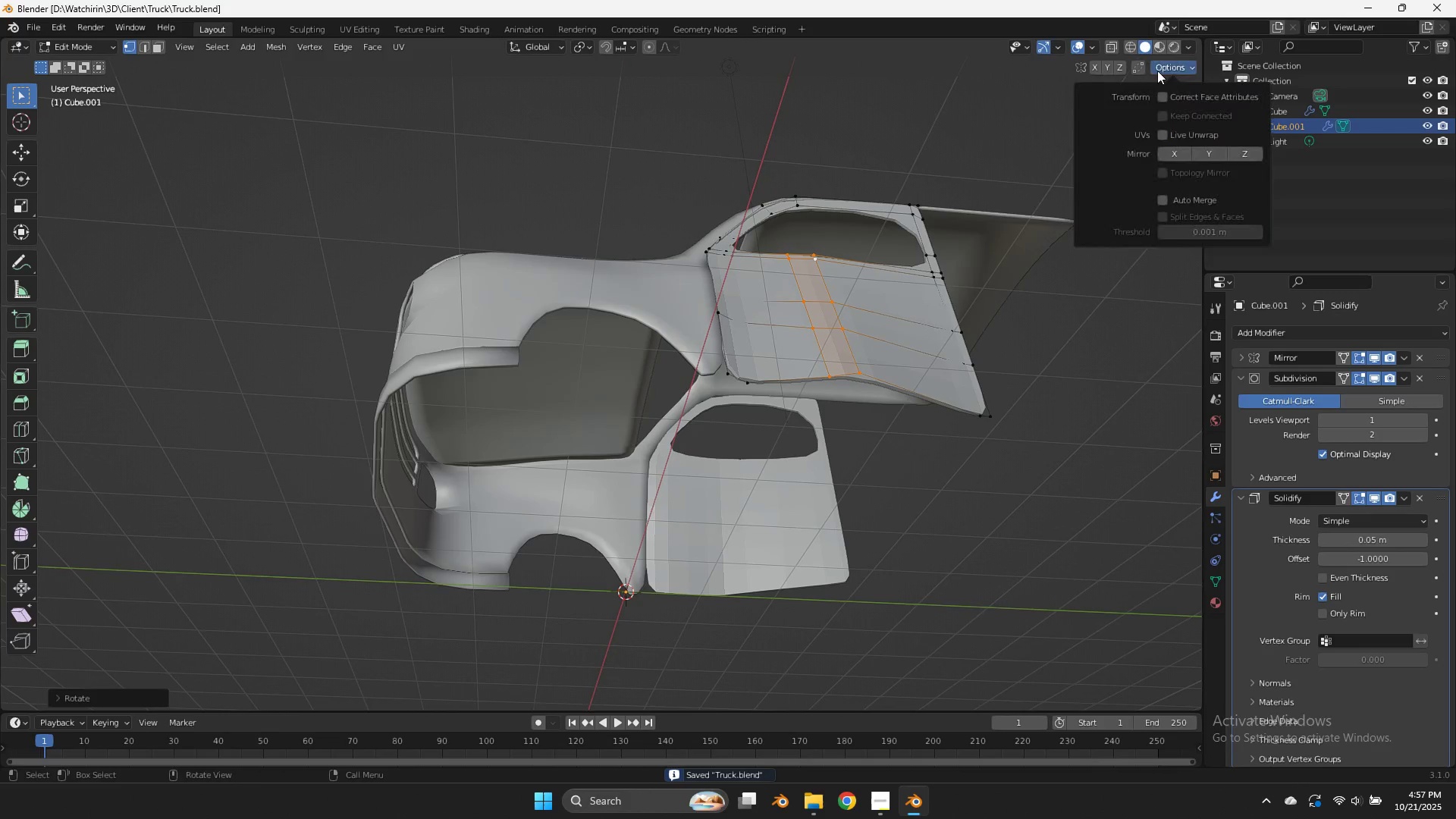 
left_click([1157, 71])
 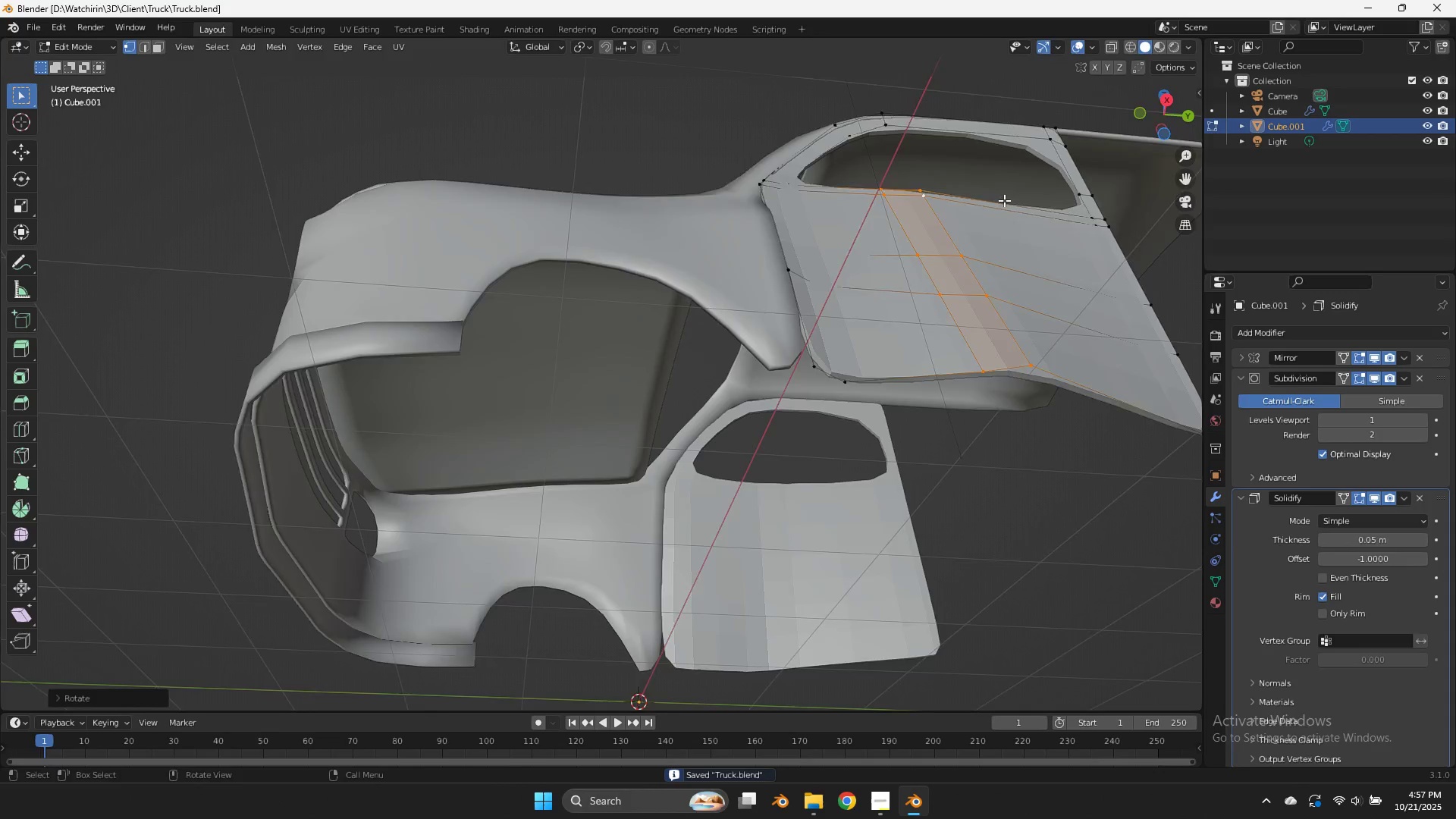 
scroll: coordinate [1005, 200], scroll_direction: up, amount: 3.0
 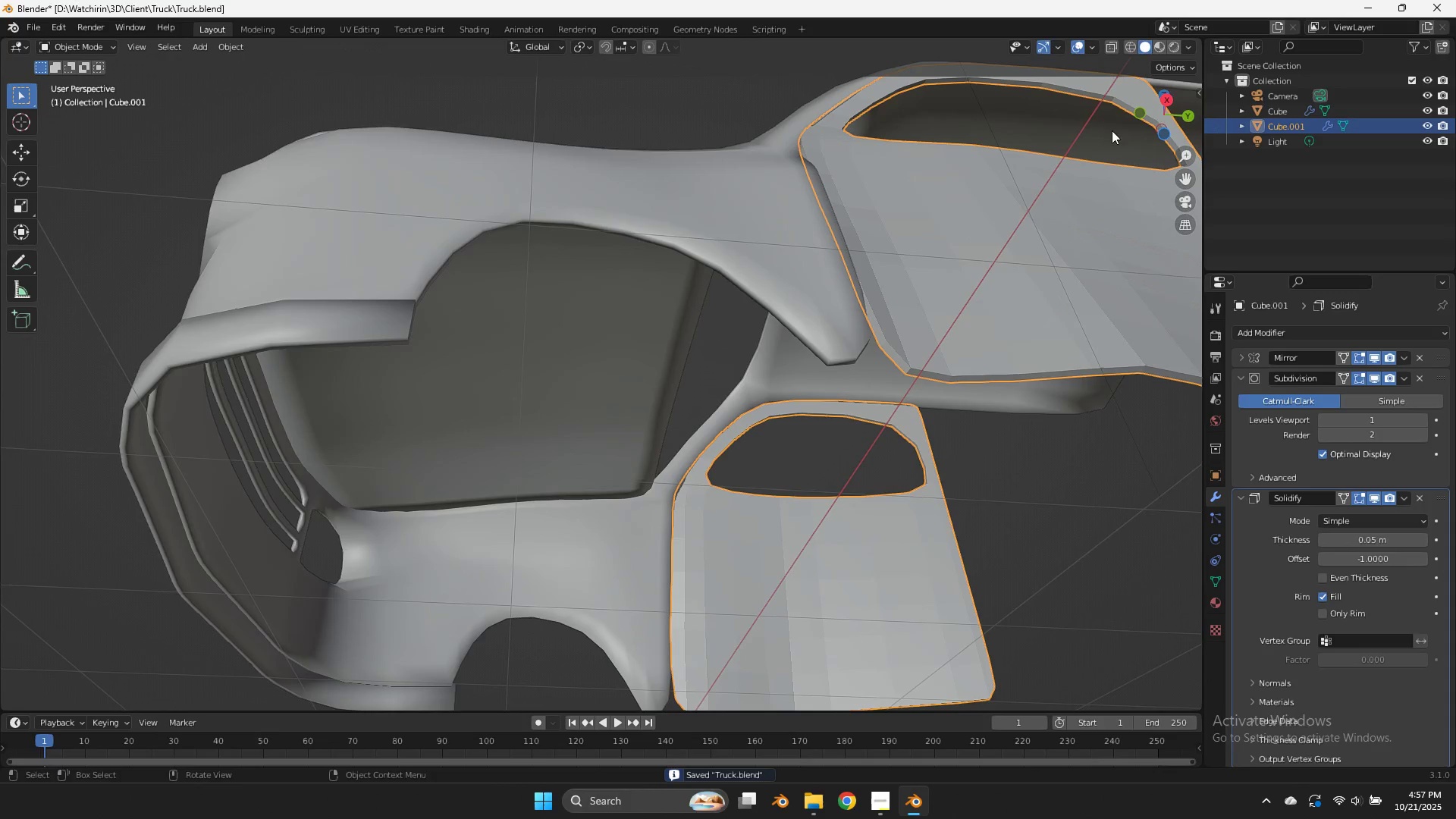 
key(Tab)
 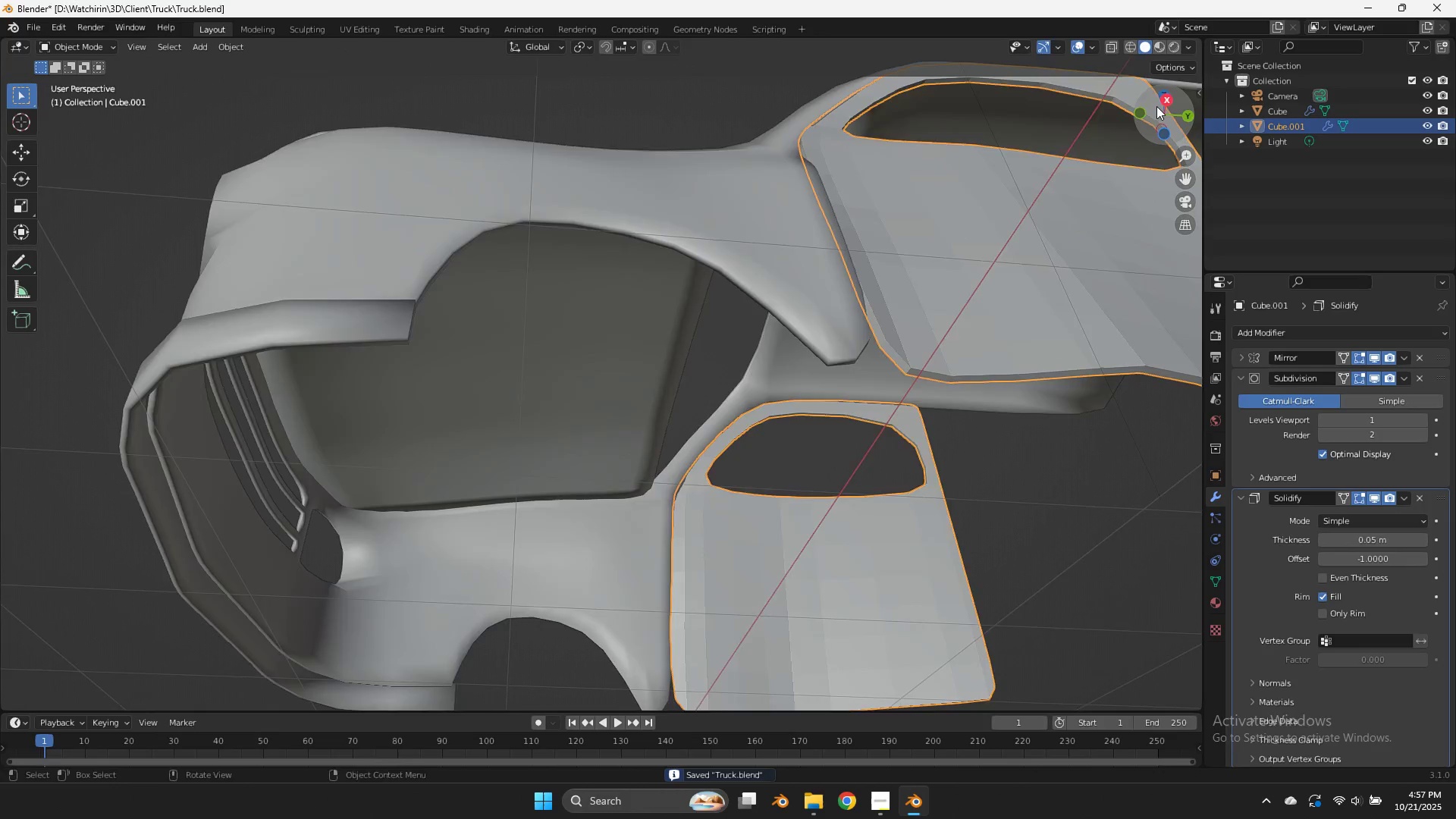 
left_click_drag(start_coordinate=[1156, 105], to_coordinate=[1083, 123])
 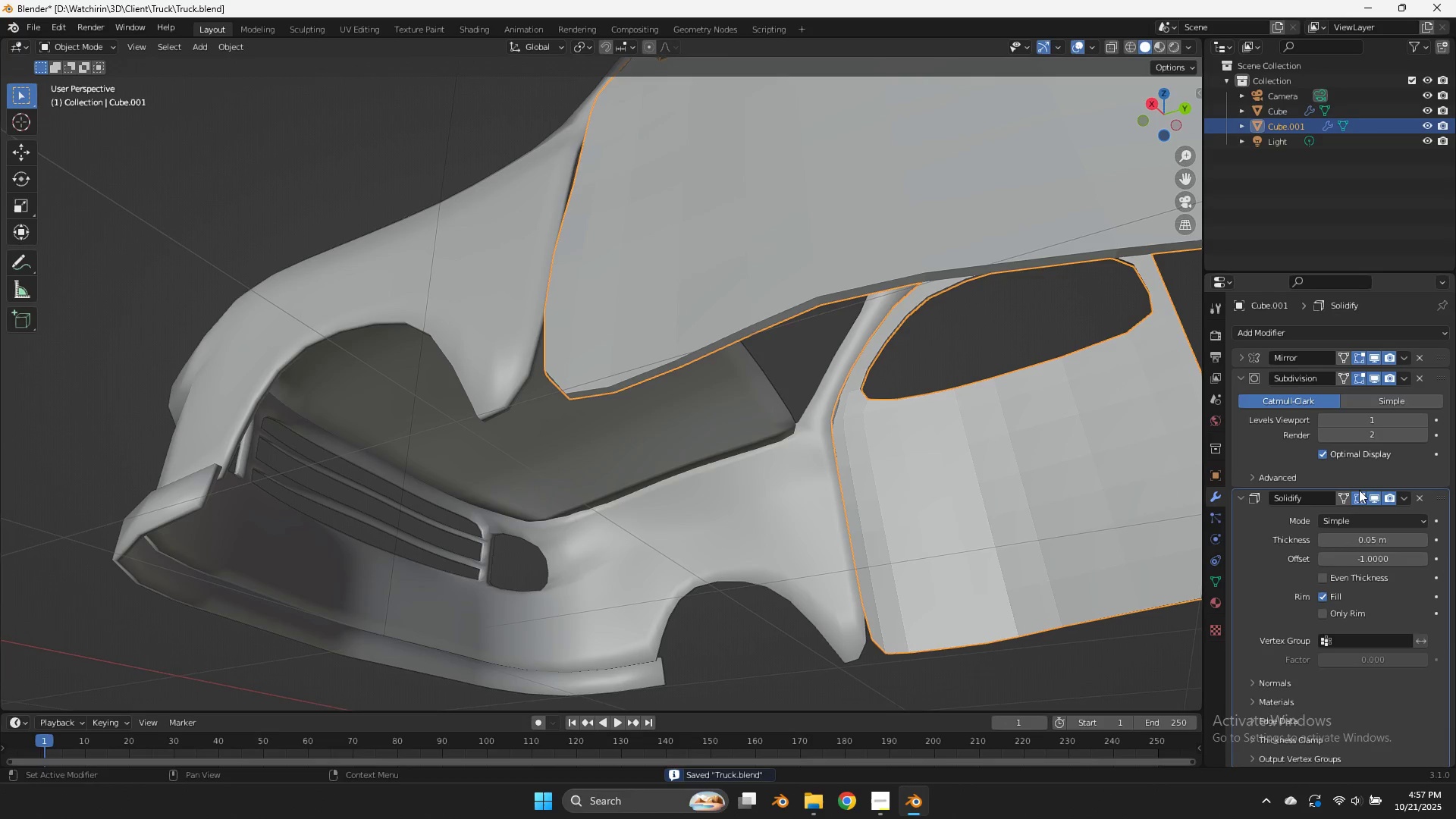 
left_click([1357, 491])
 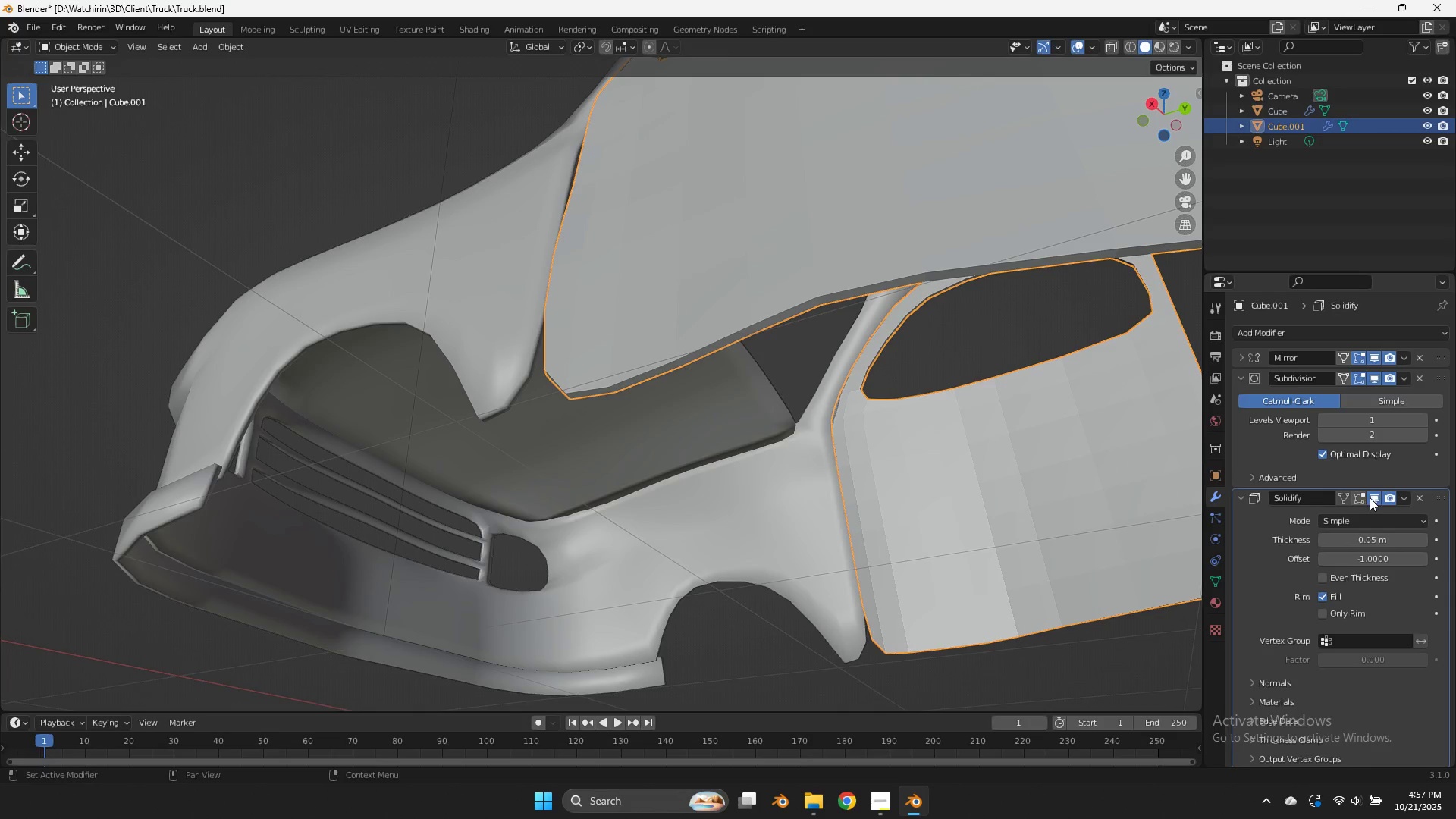 
left_click([1370, 497])
 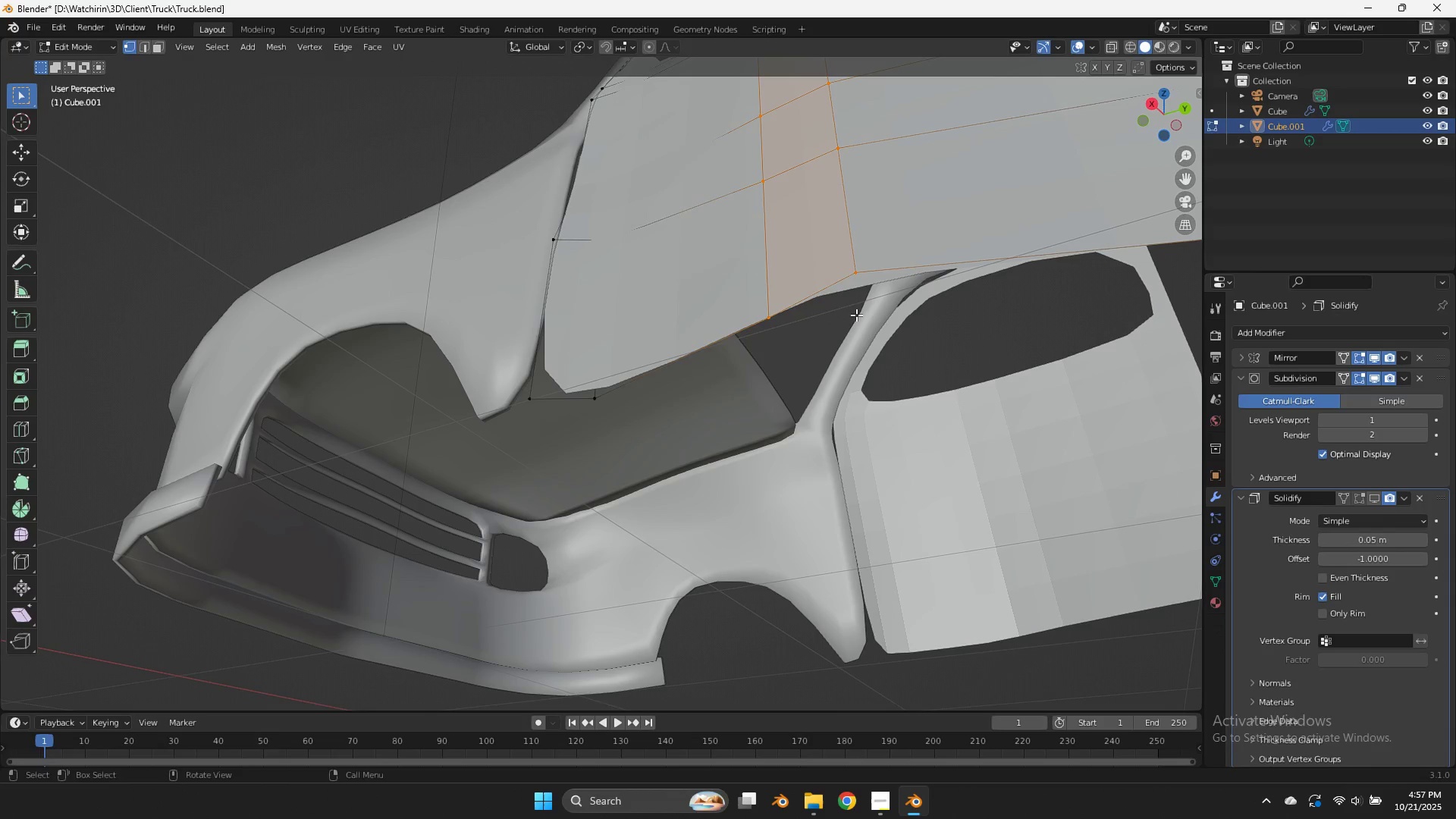 
key(Tab)
 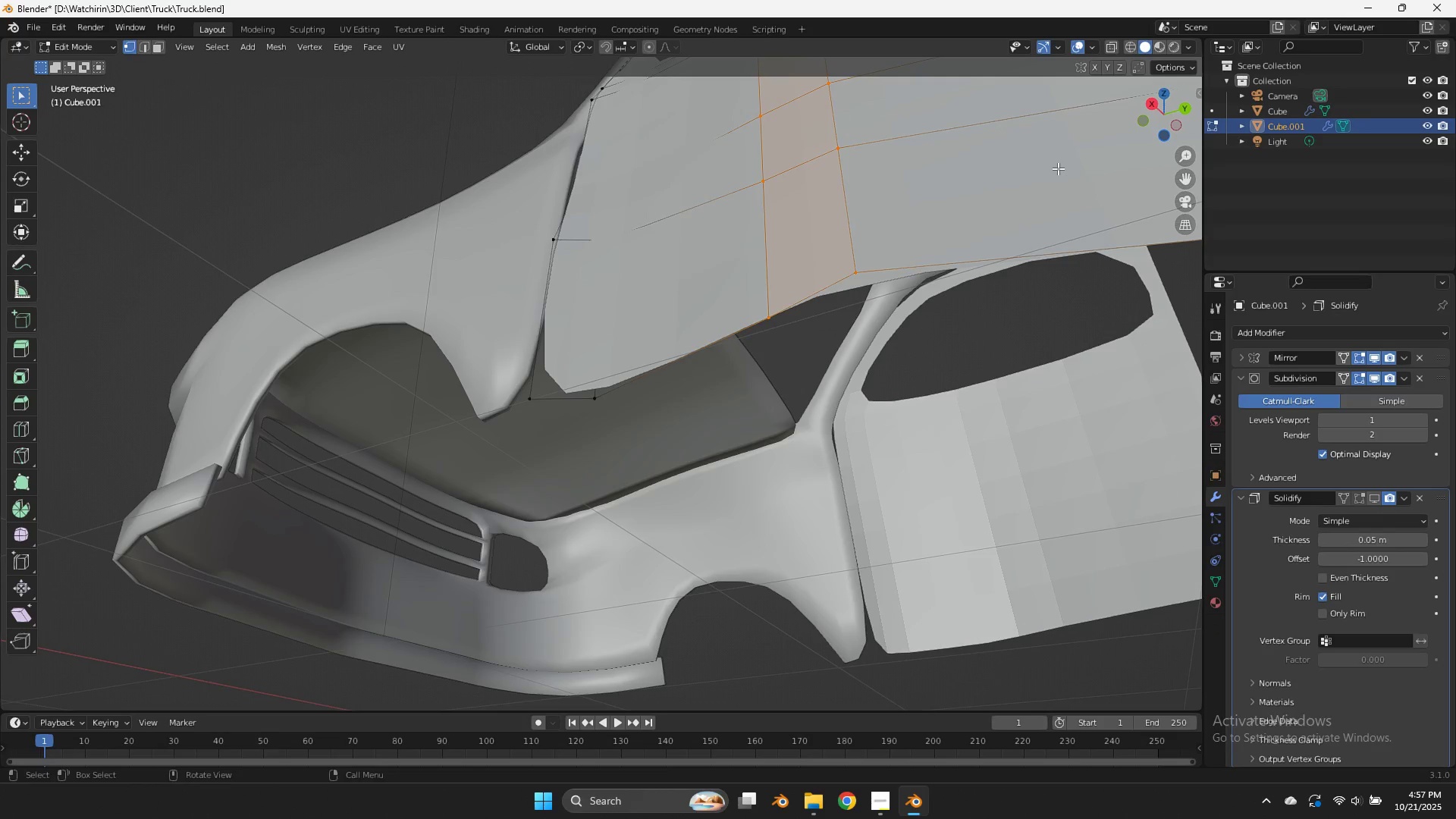 
scroll: coordinate [1058, 168], scroll_direction: down, amount: 1.0
 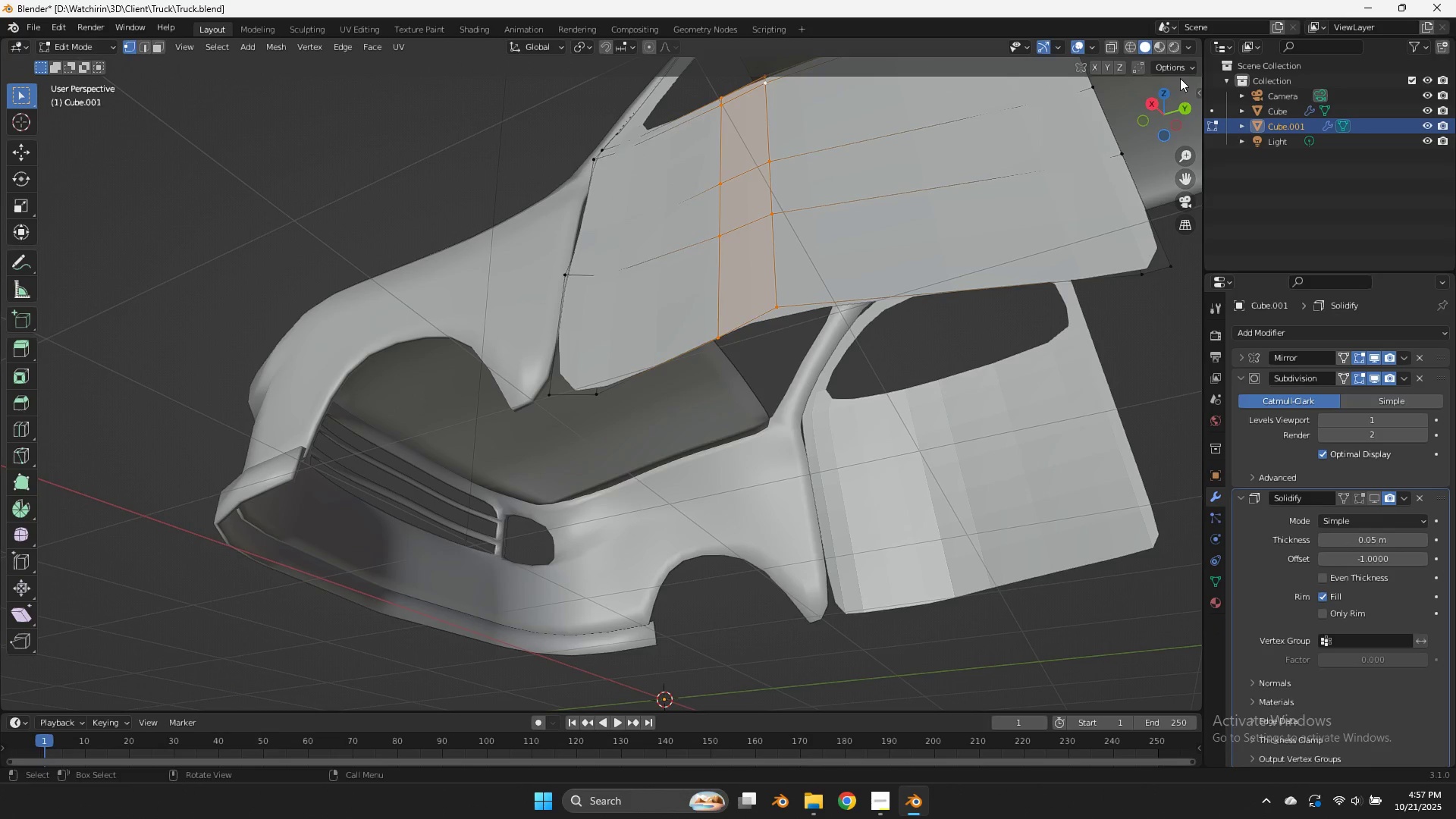 
left_click_drag(start_coordinate=[1172, 105], to_coordinate=[39, 156])
 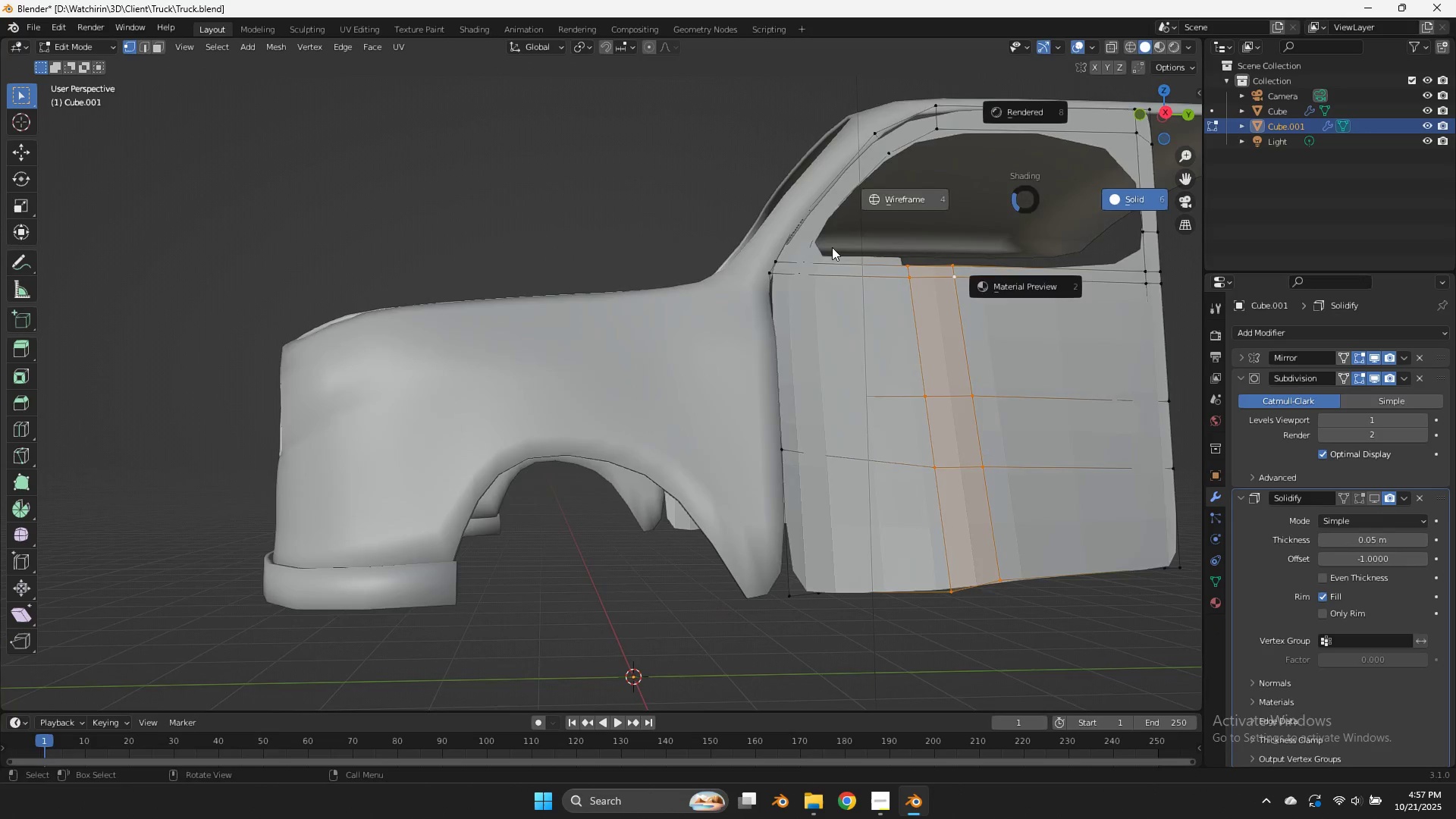 
key(Z)
 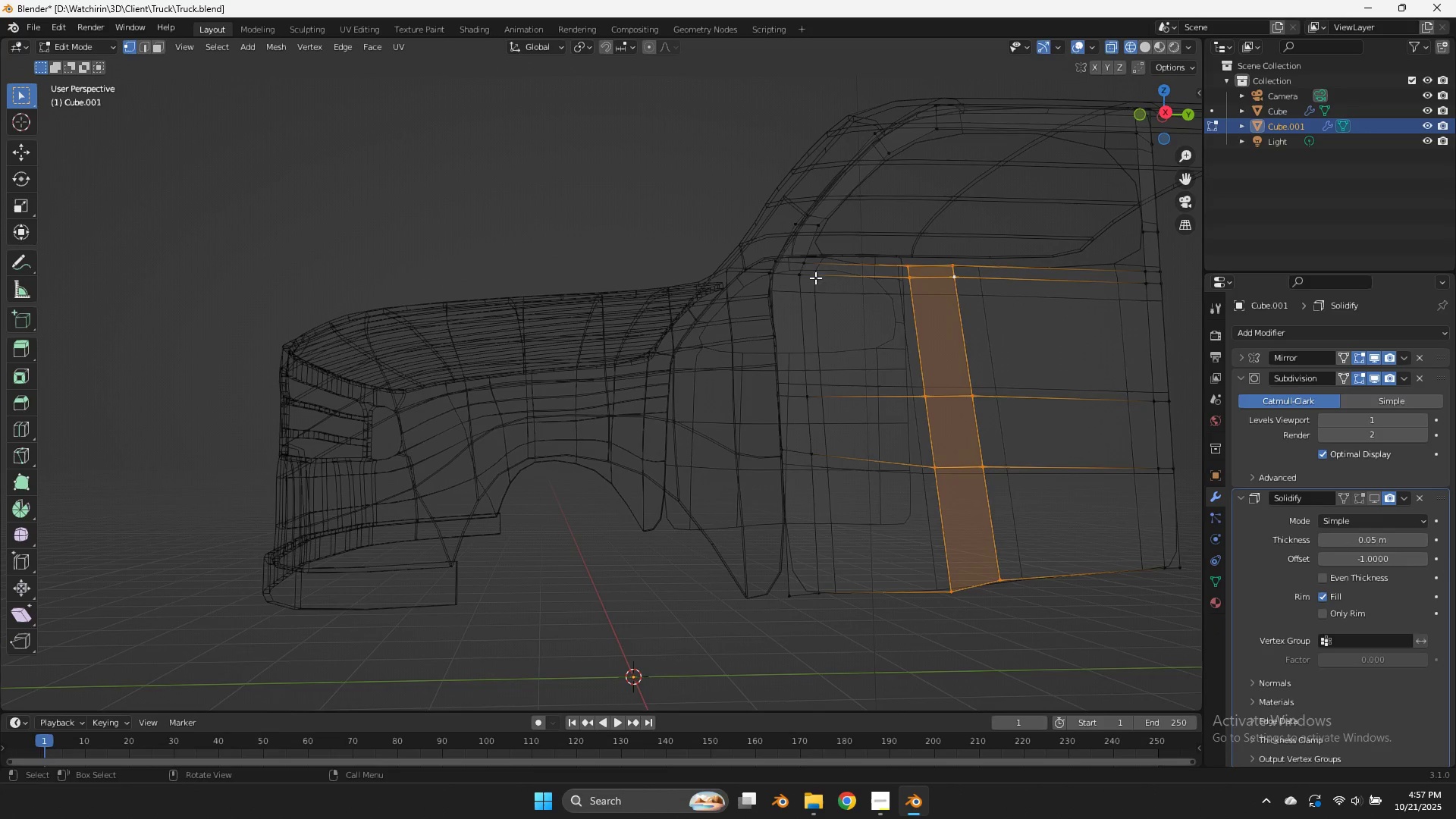 
left_click([808, 271])
 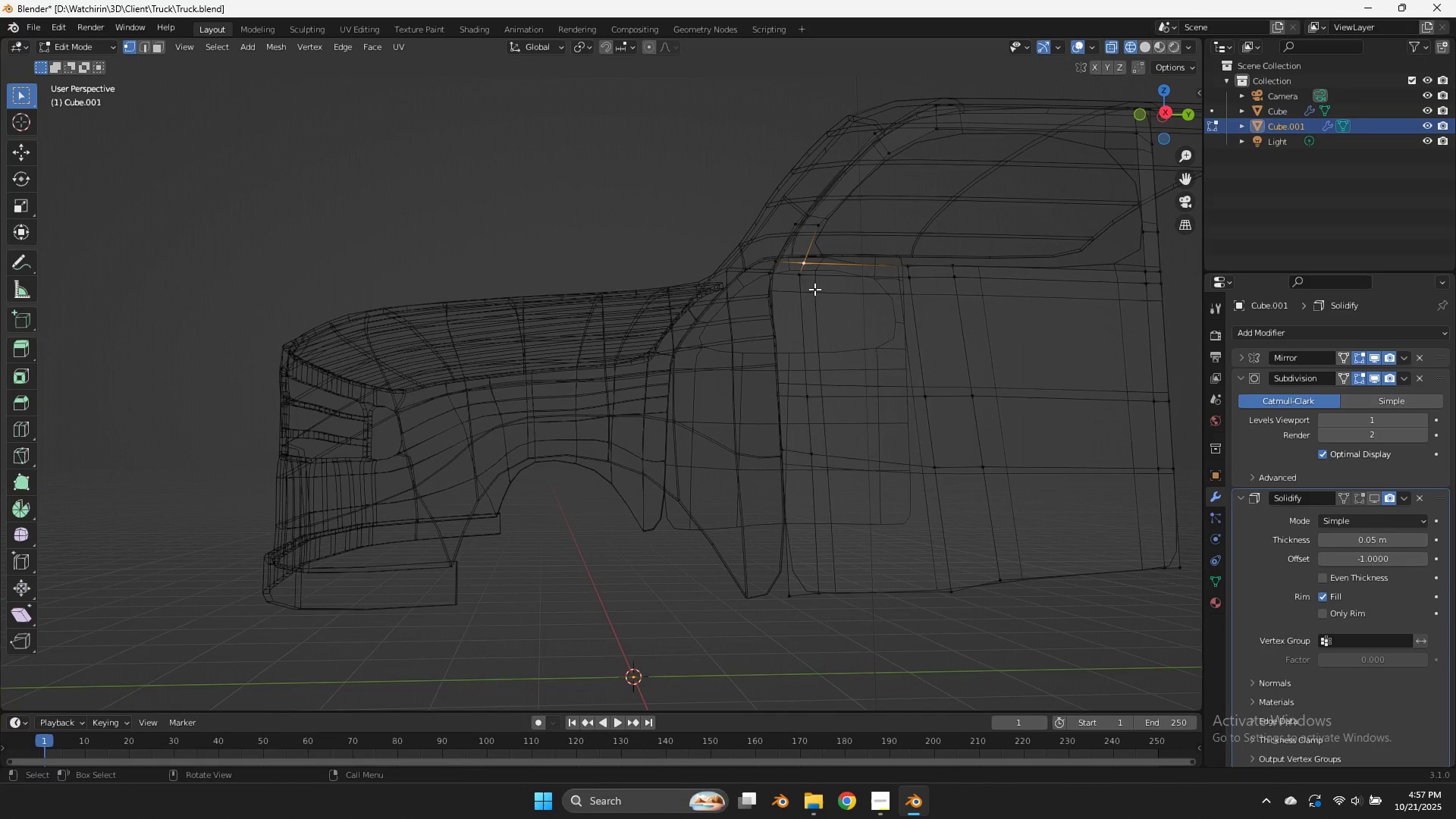 
hold_key(key=ControlLeft, duration=0.82)
left_click([827, 570])
 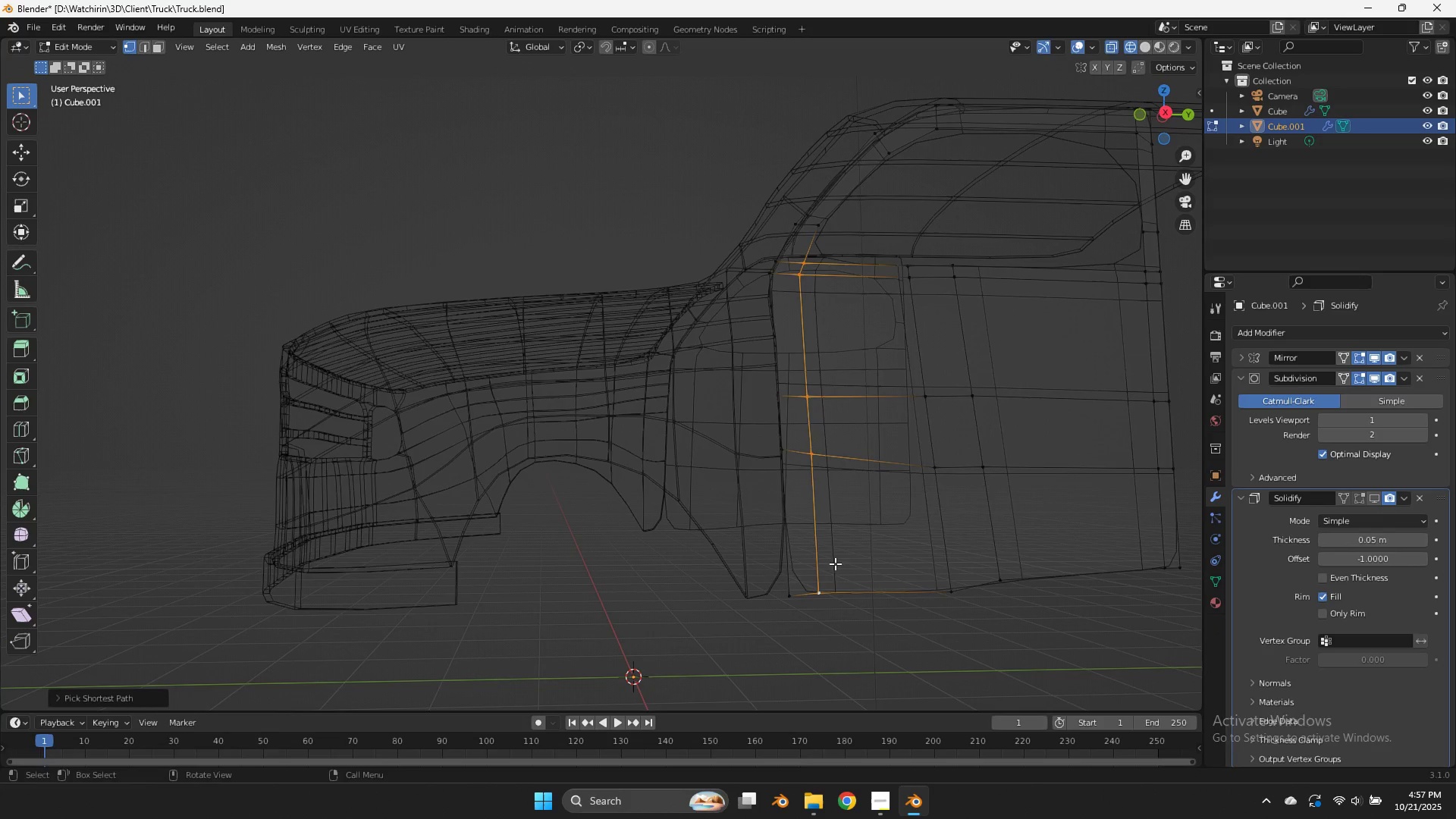 
type(zgx)
 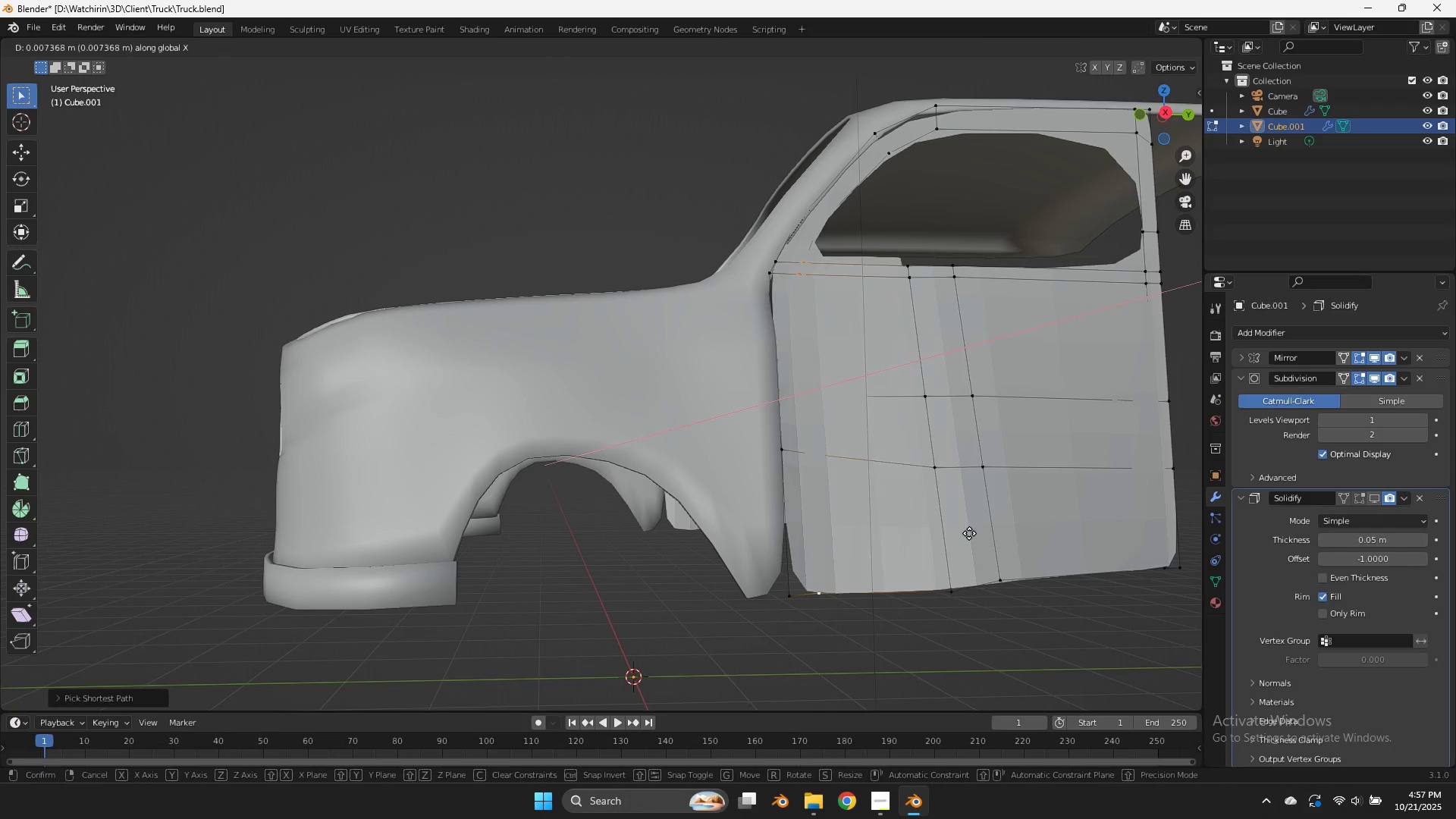 
hold_key(key=ShiftLeft, duration=1.29)
left_click([1041, 588])
 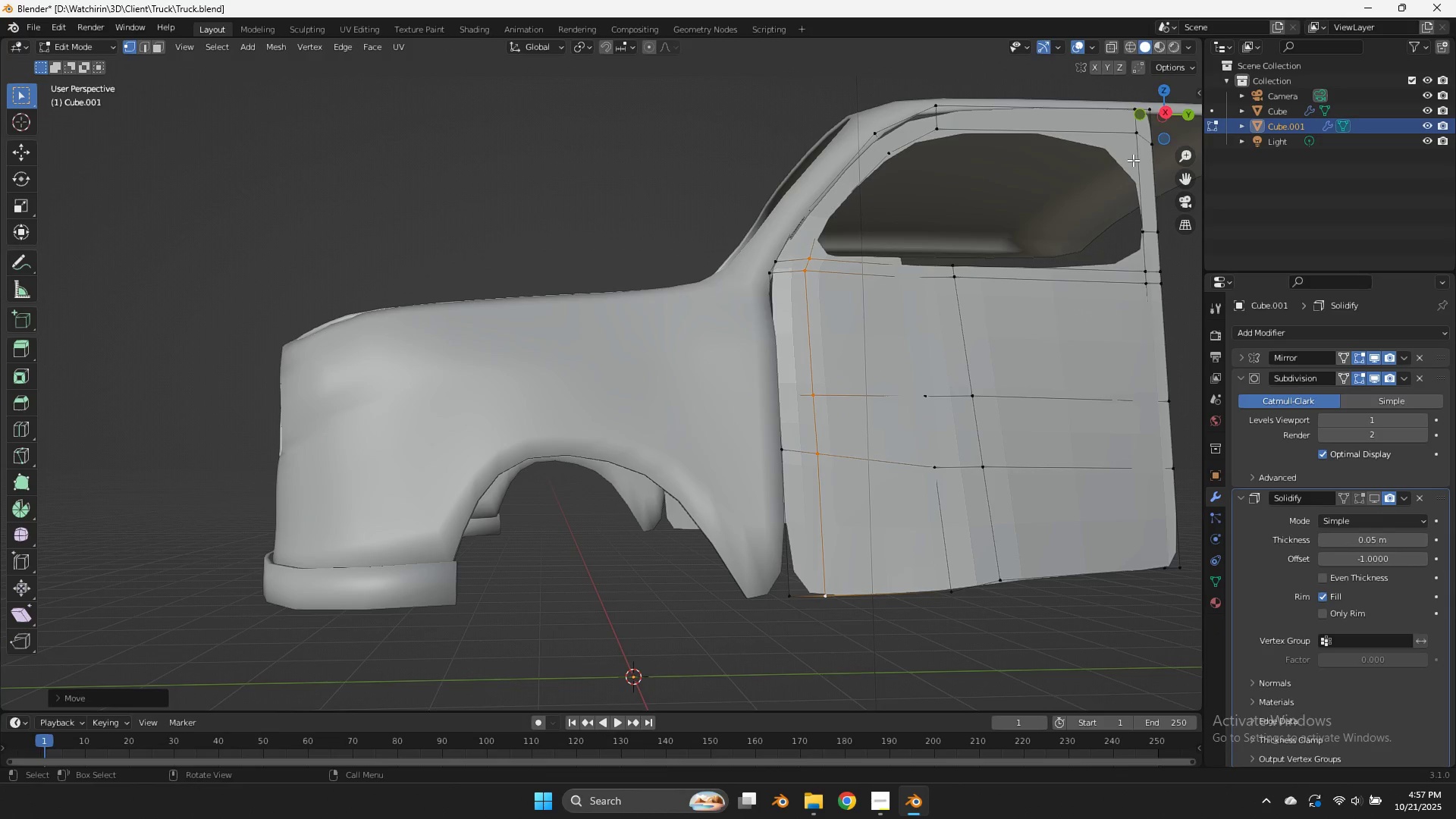 
left_click_drag(start_coordinate=[1164, 112], to_coordinate=[1147, 103])
 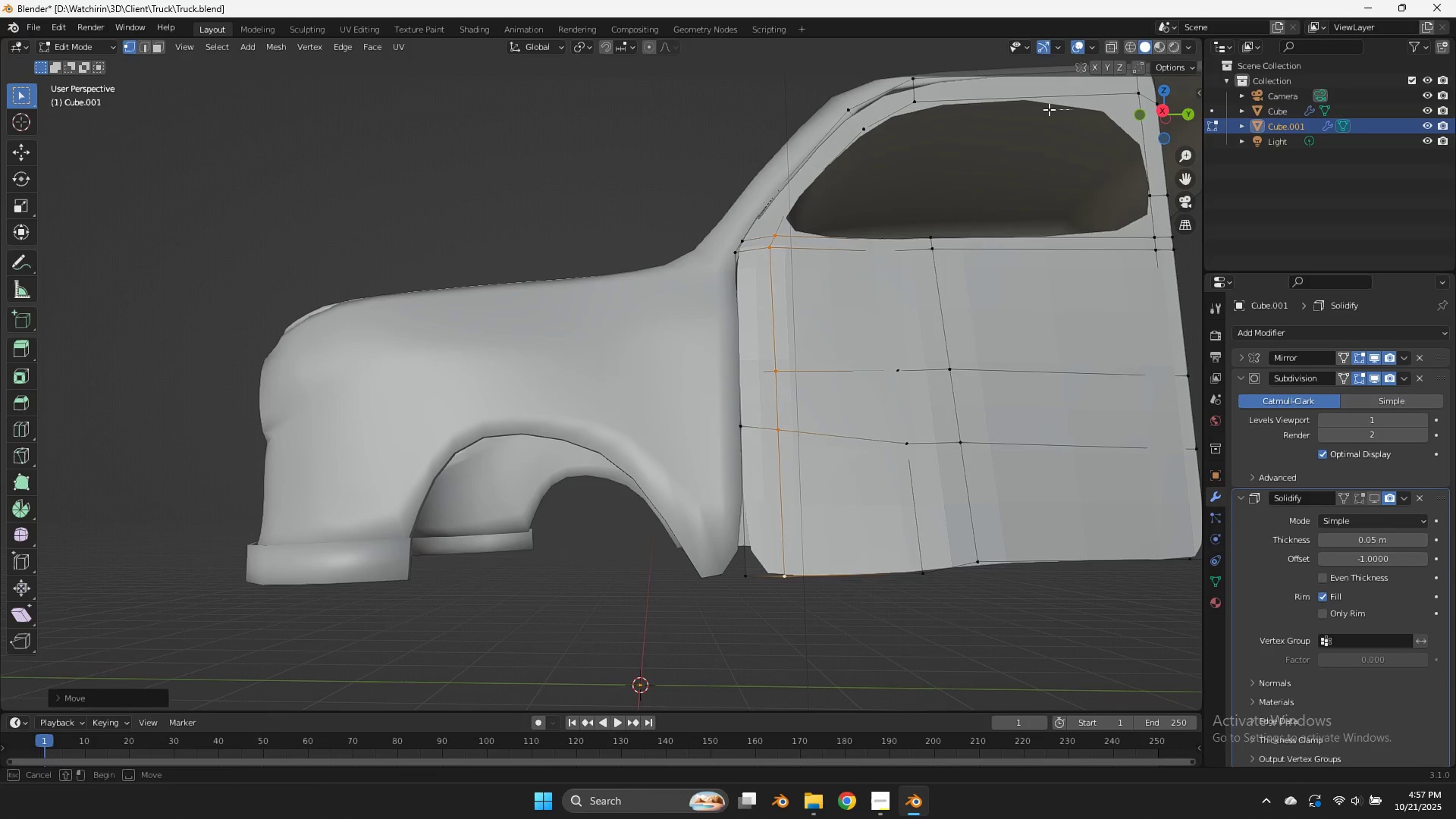 
left_click_drag(start_coordinate=[1074, 109], to_coordinate=[1034, 107])
 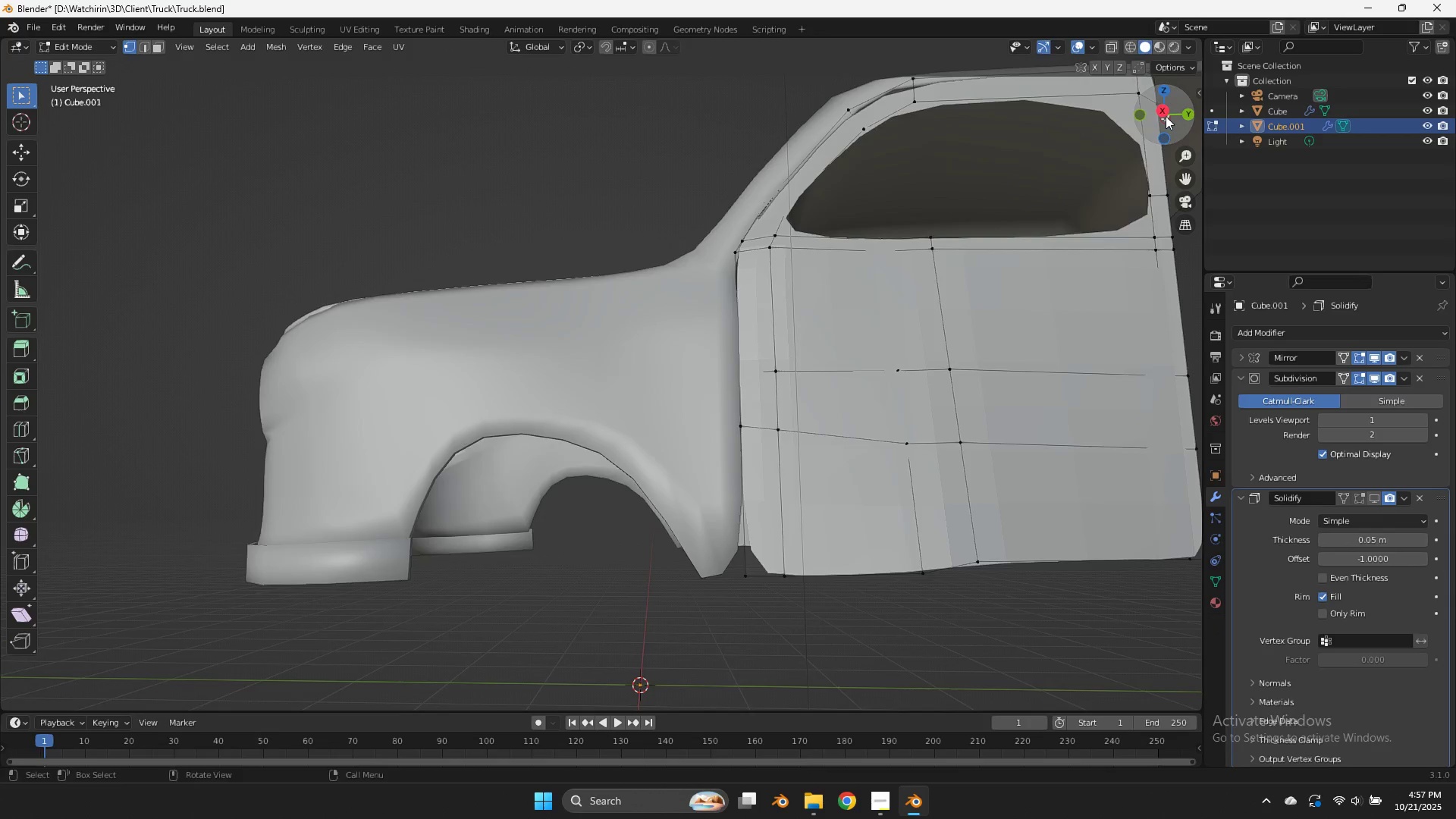 
left_click_drag(start_coordinate=[1166, 116], to_coordinate=[1082, 80])
 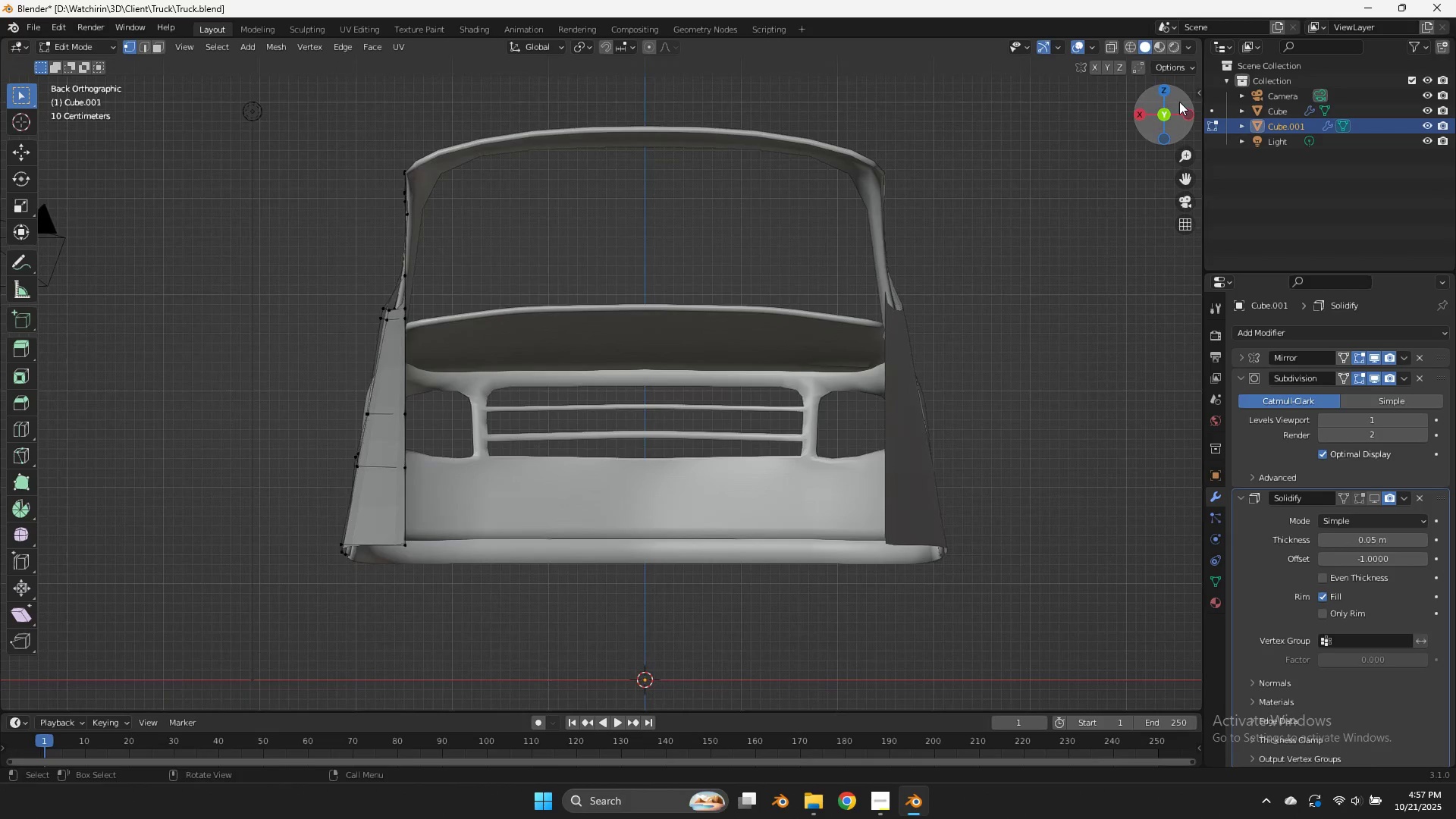 
key(Alt+AltLeft)
 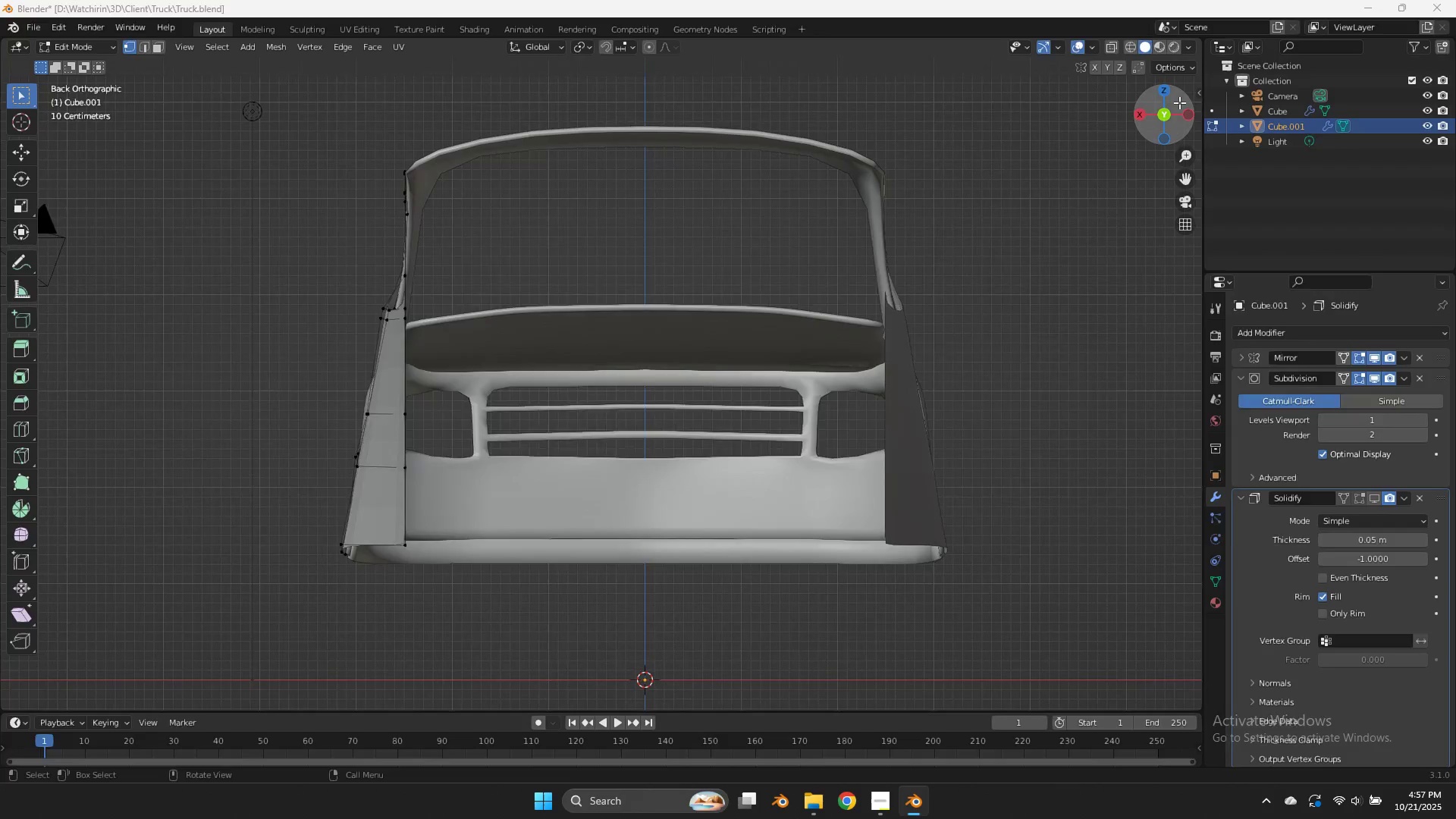 
key(Alt+Tab)